 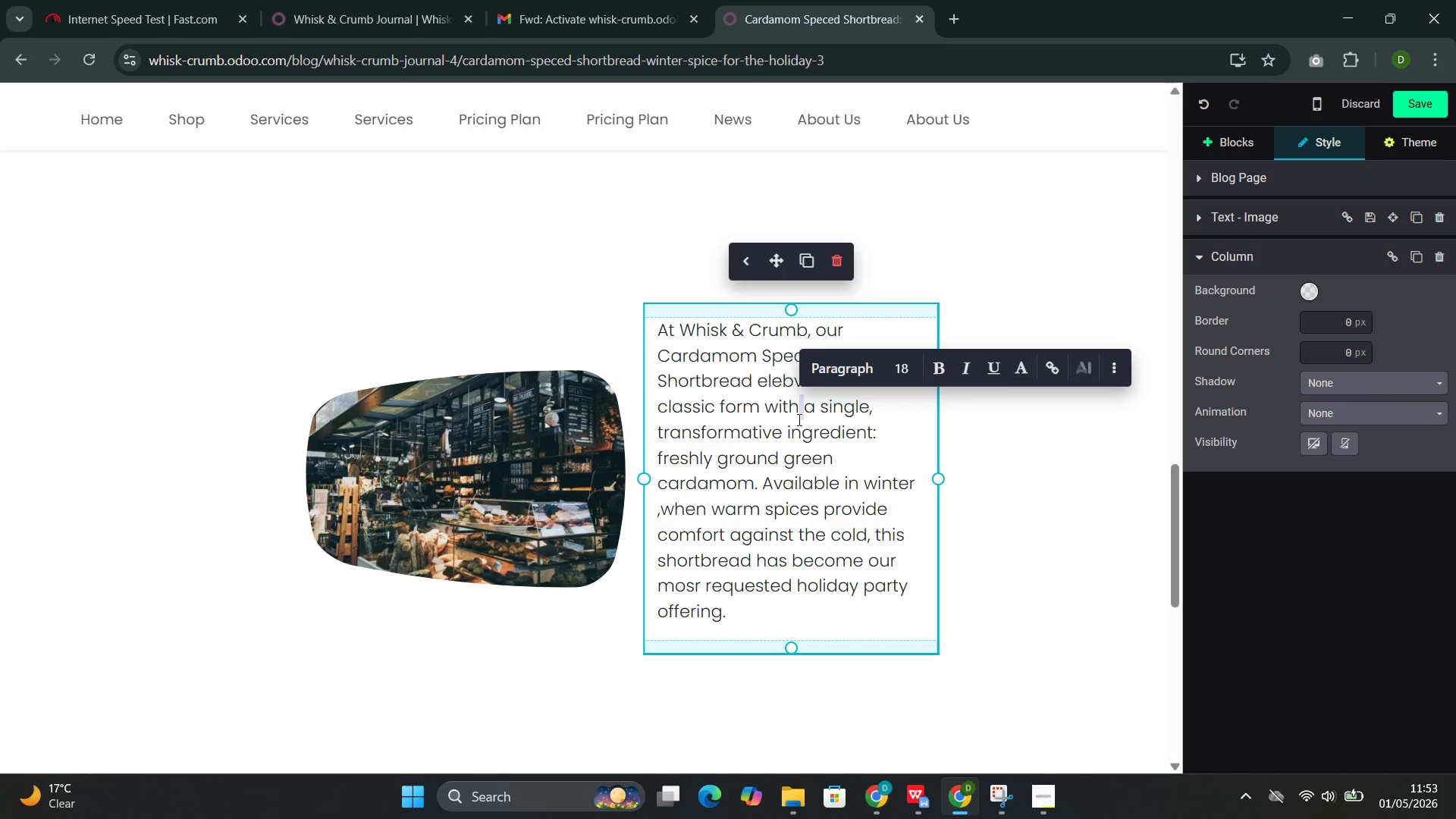 
double_click([770, 428])
 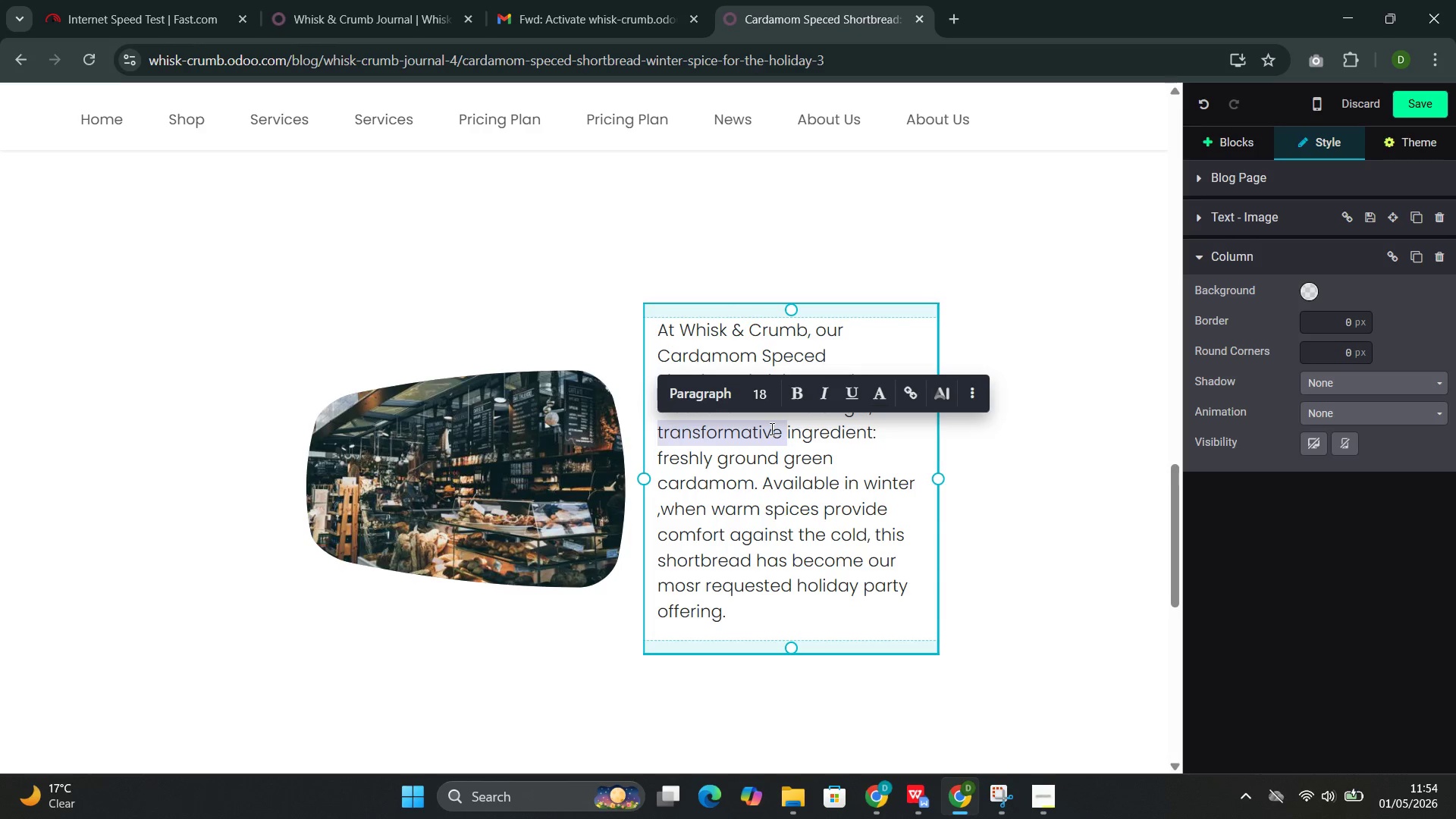 
wait(33.02)
 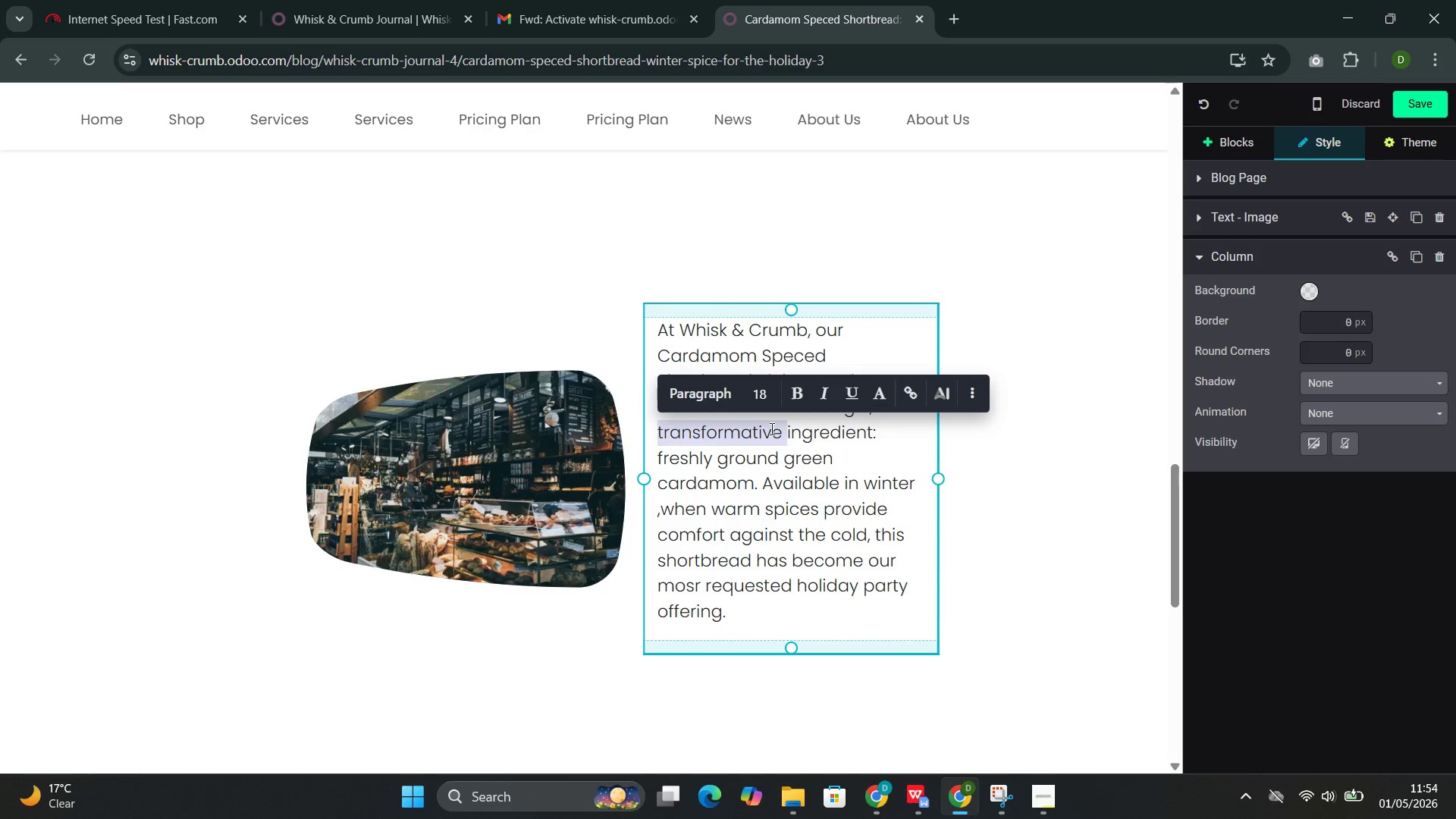 
double_click([753, 498])
 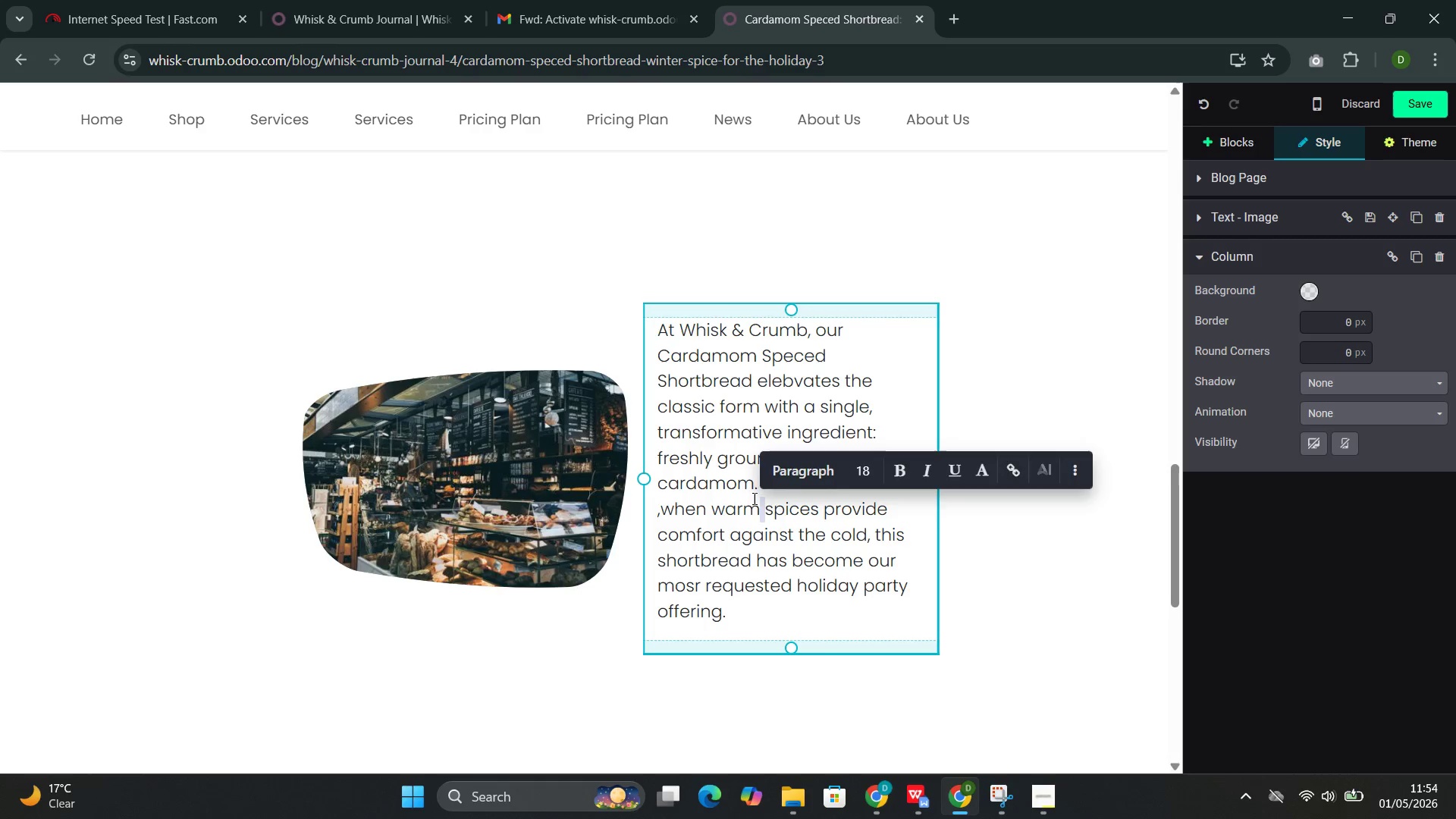 
triple_click([753, 498])
 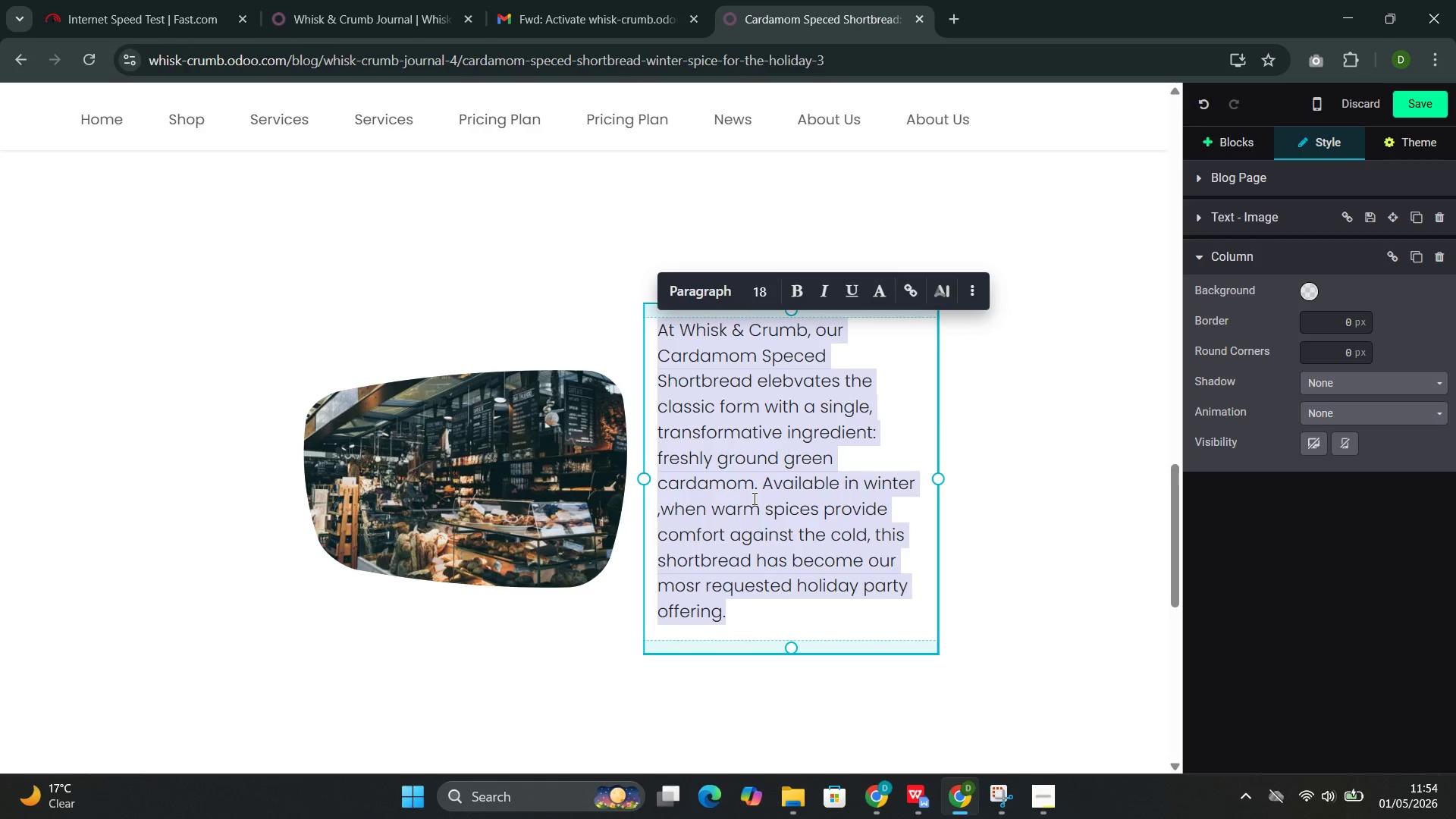 
key(Backspace)
 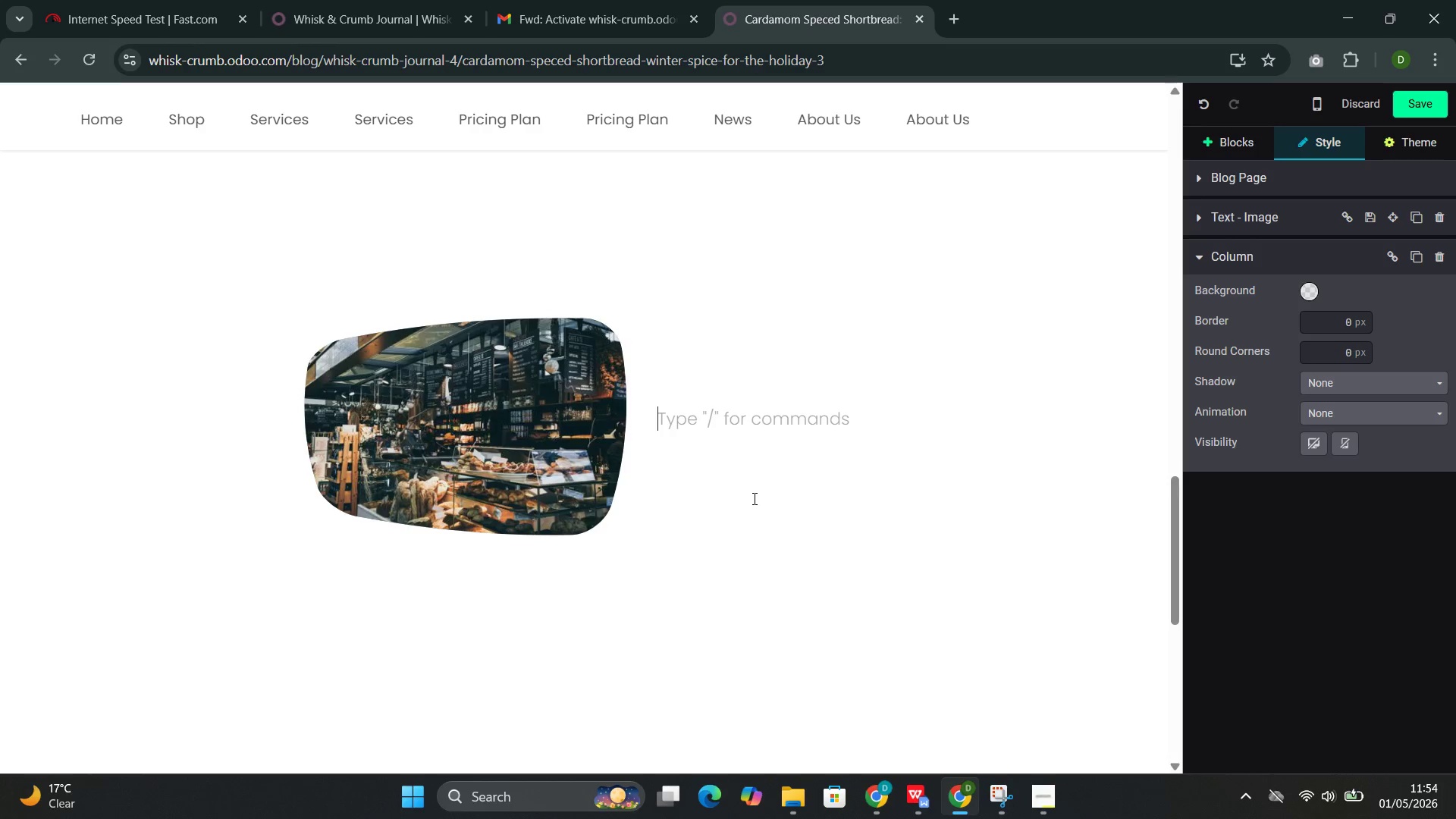 
wait(20.17)
 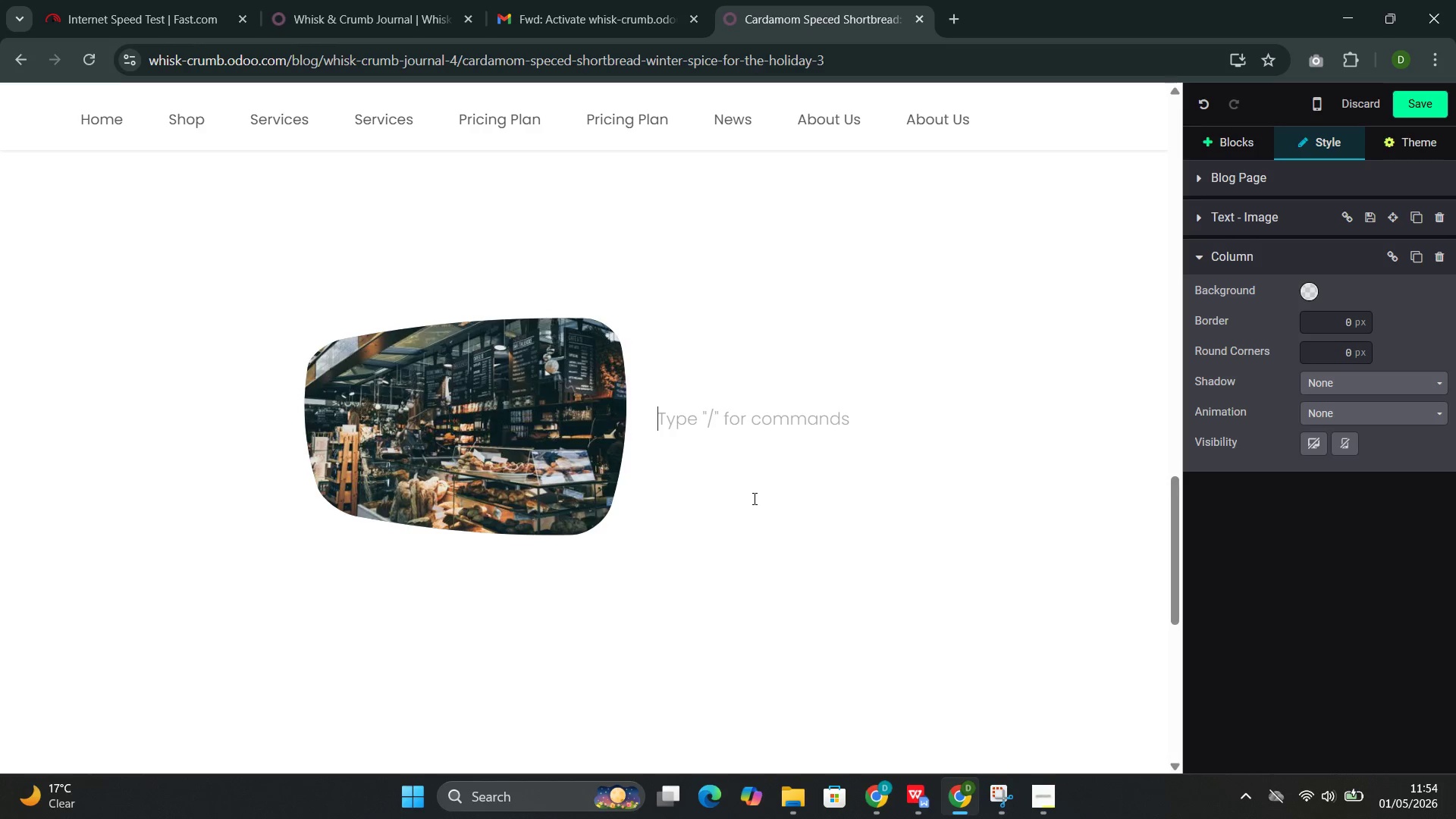 
type(this post explores the trch)
key(Backspace)
key(Backspace)
key(Backspace)
type(echmiques)
key(Backspace)
 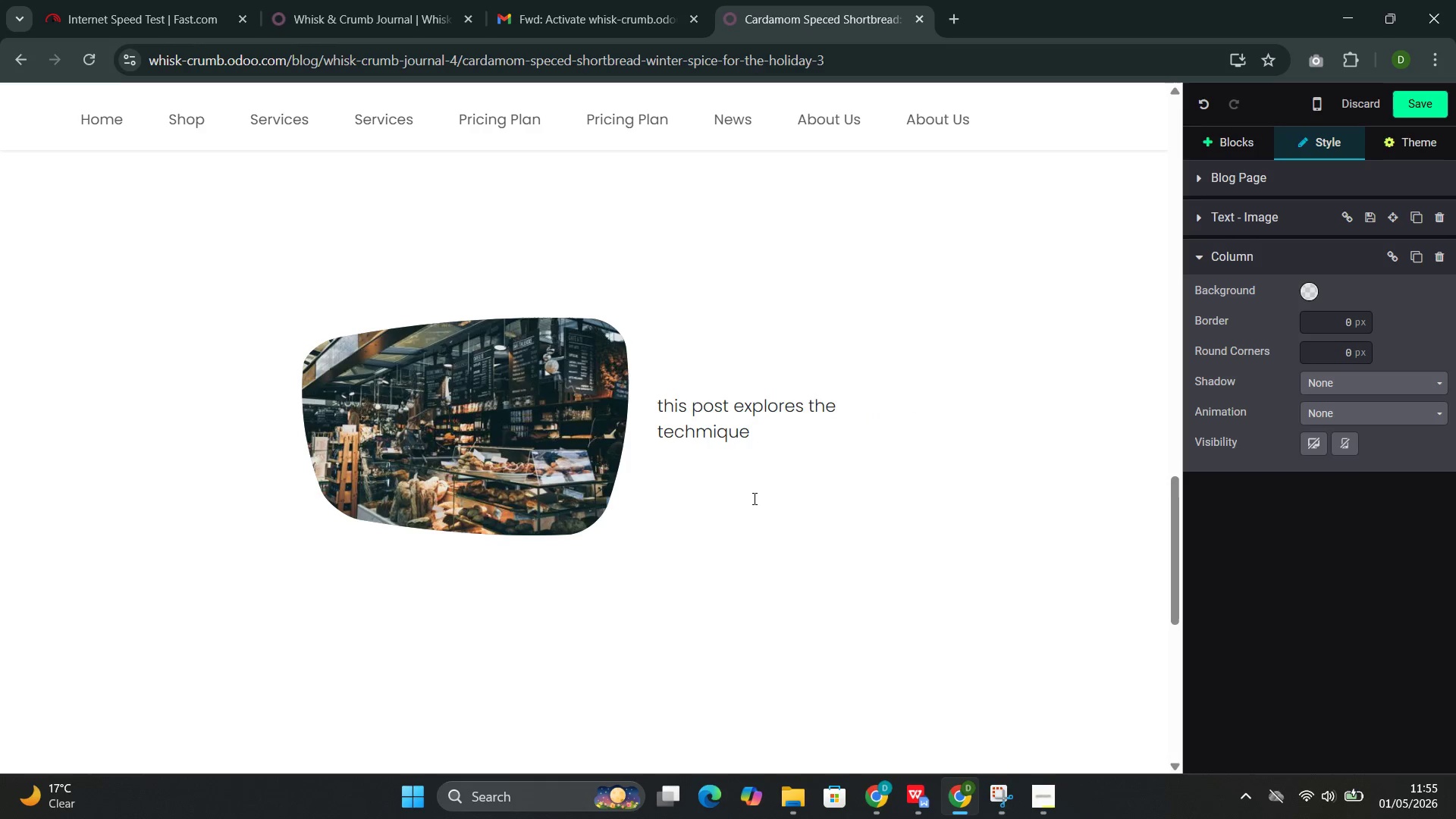 
key(ArrowLeft)
 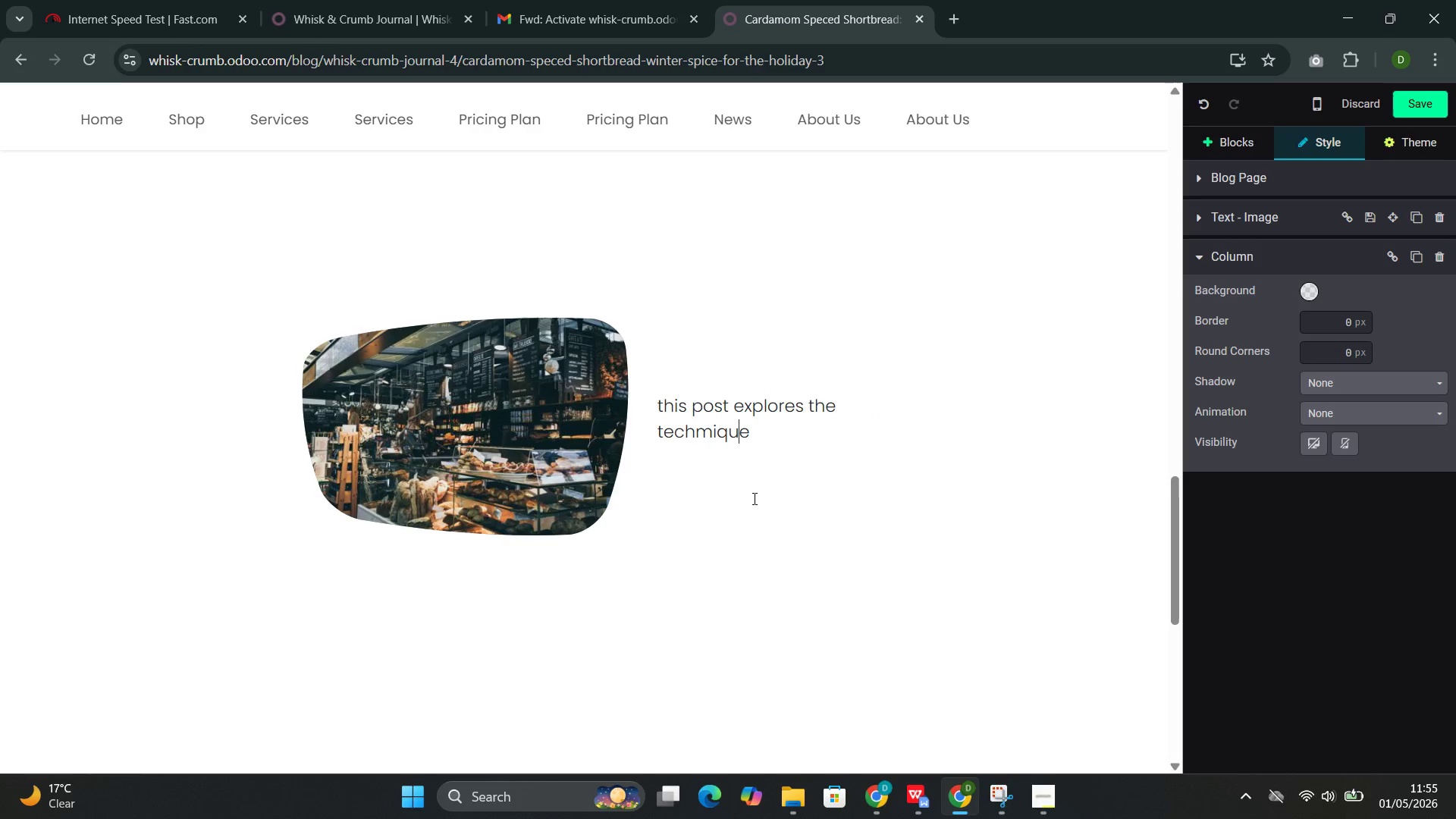 
key(ArrowLeft)
 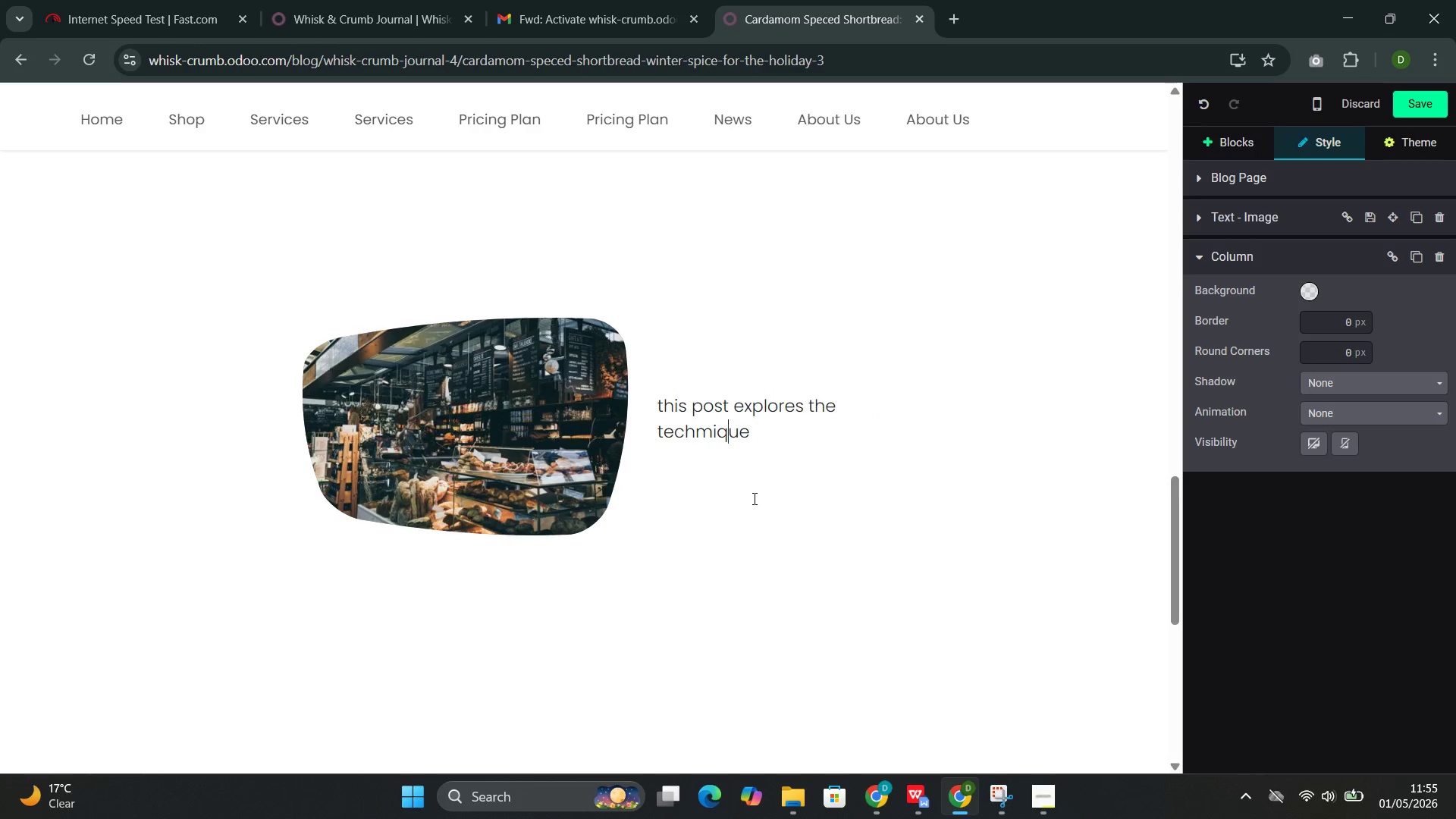 
key(ArrowLeft)
 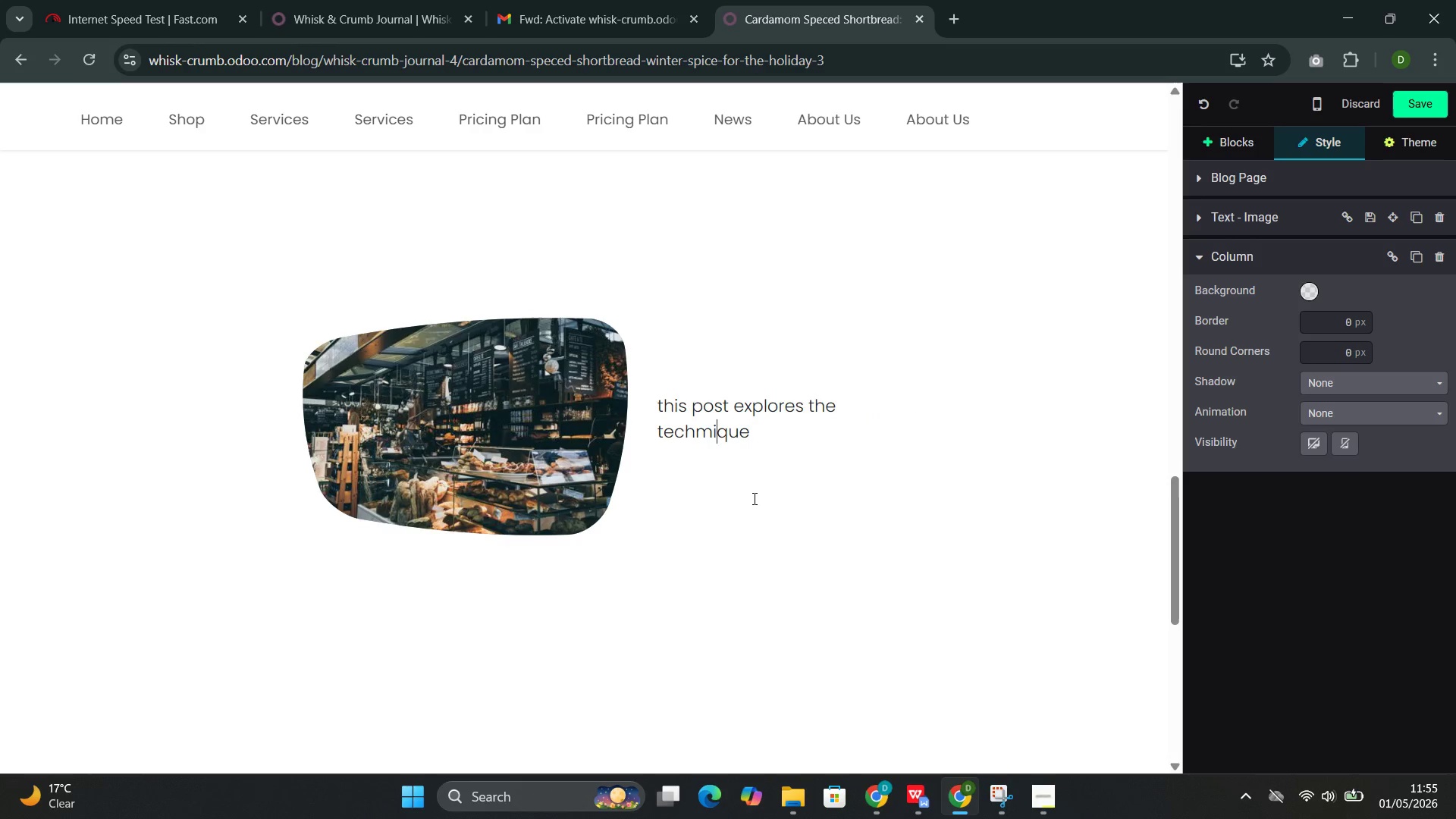 
key(ArrowLeft)
 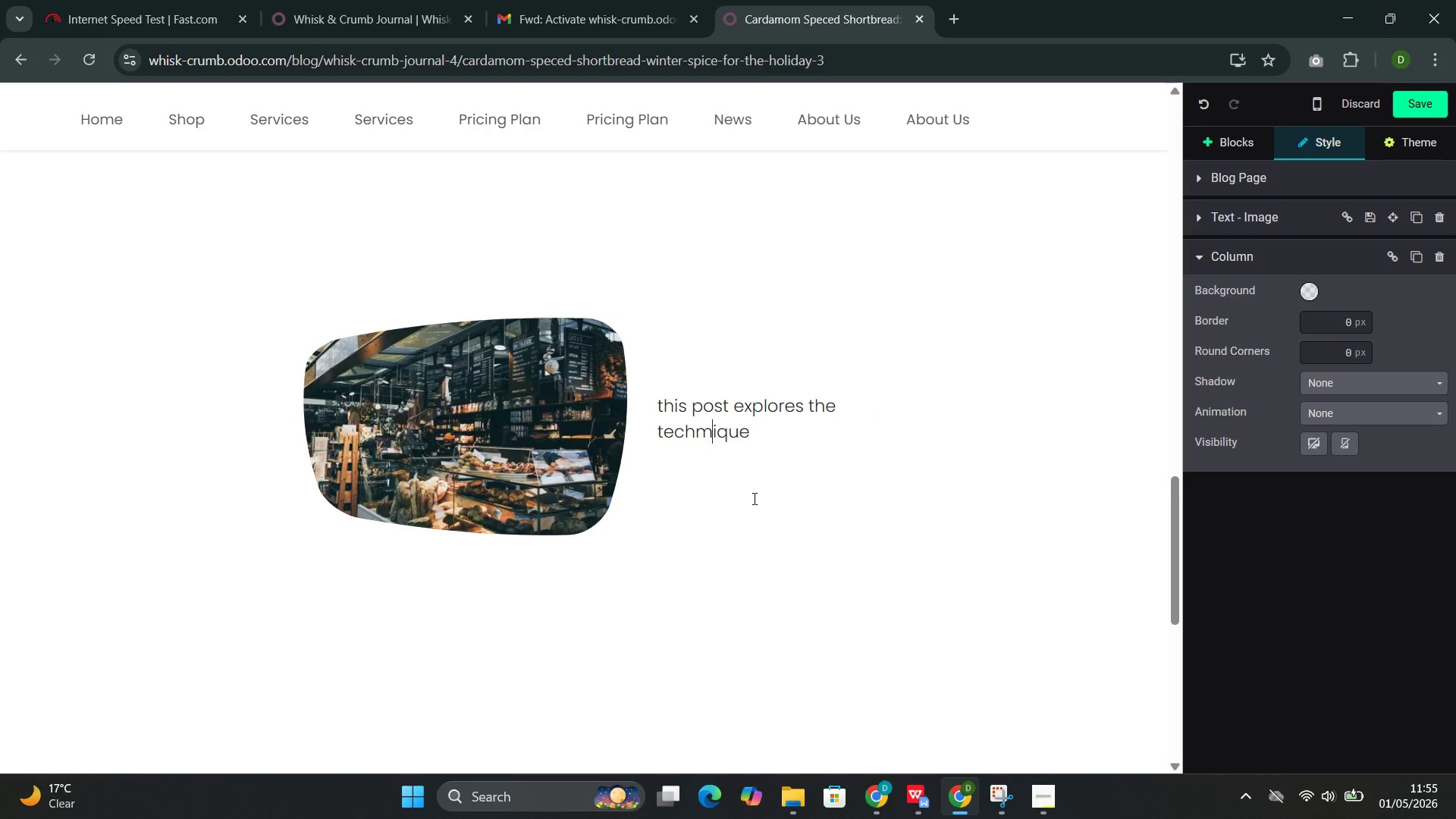 
key(Backspace)
 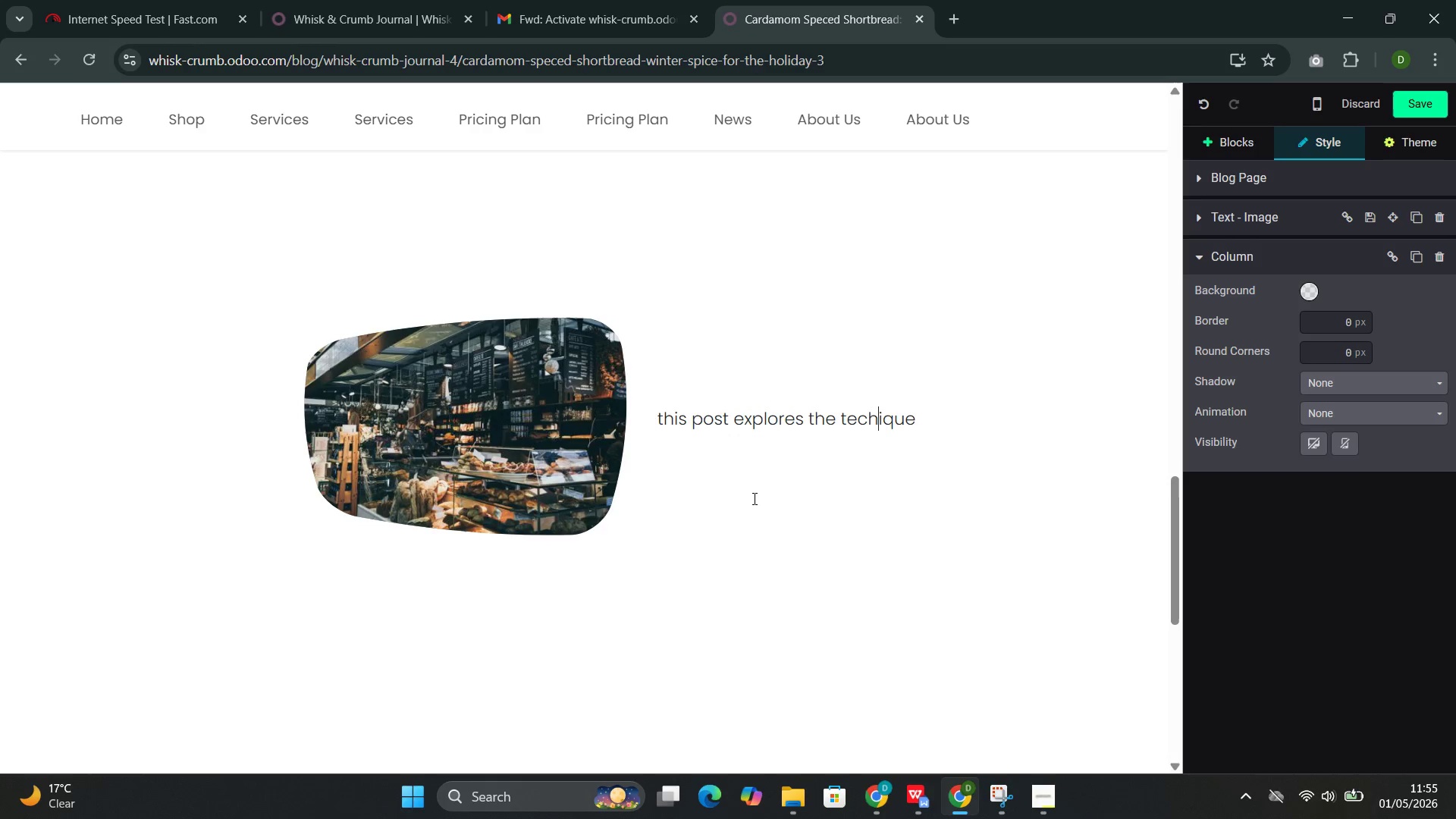 
key(N)
 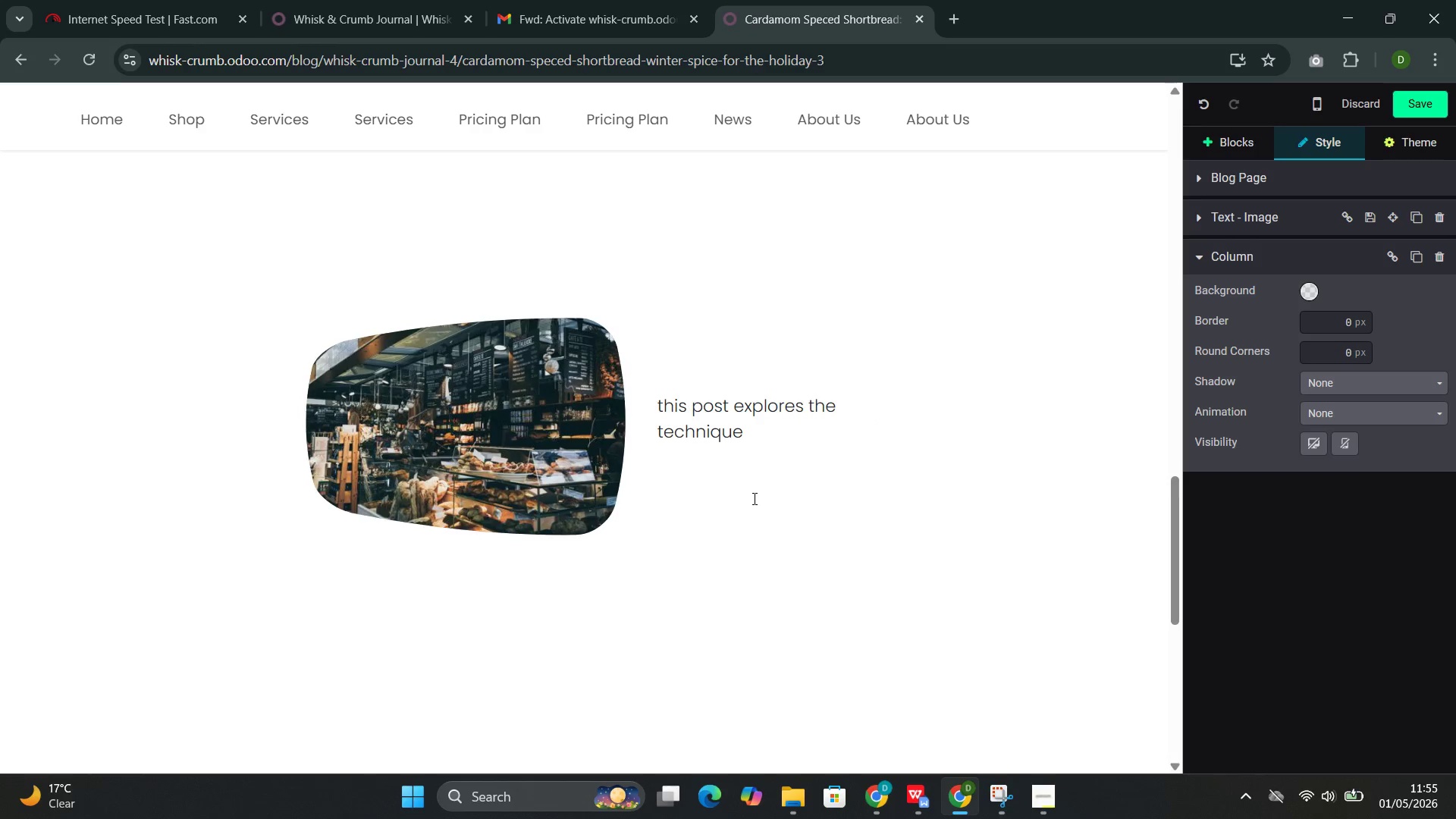 
key(ArrowRight)
 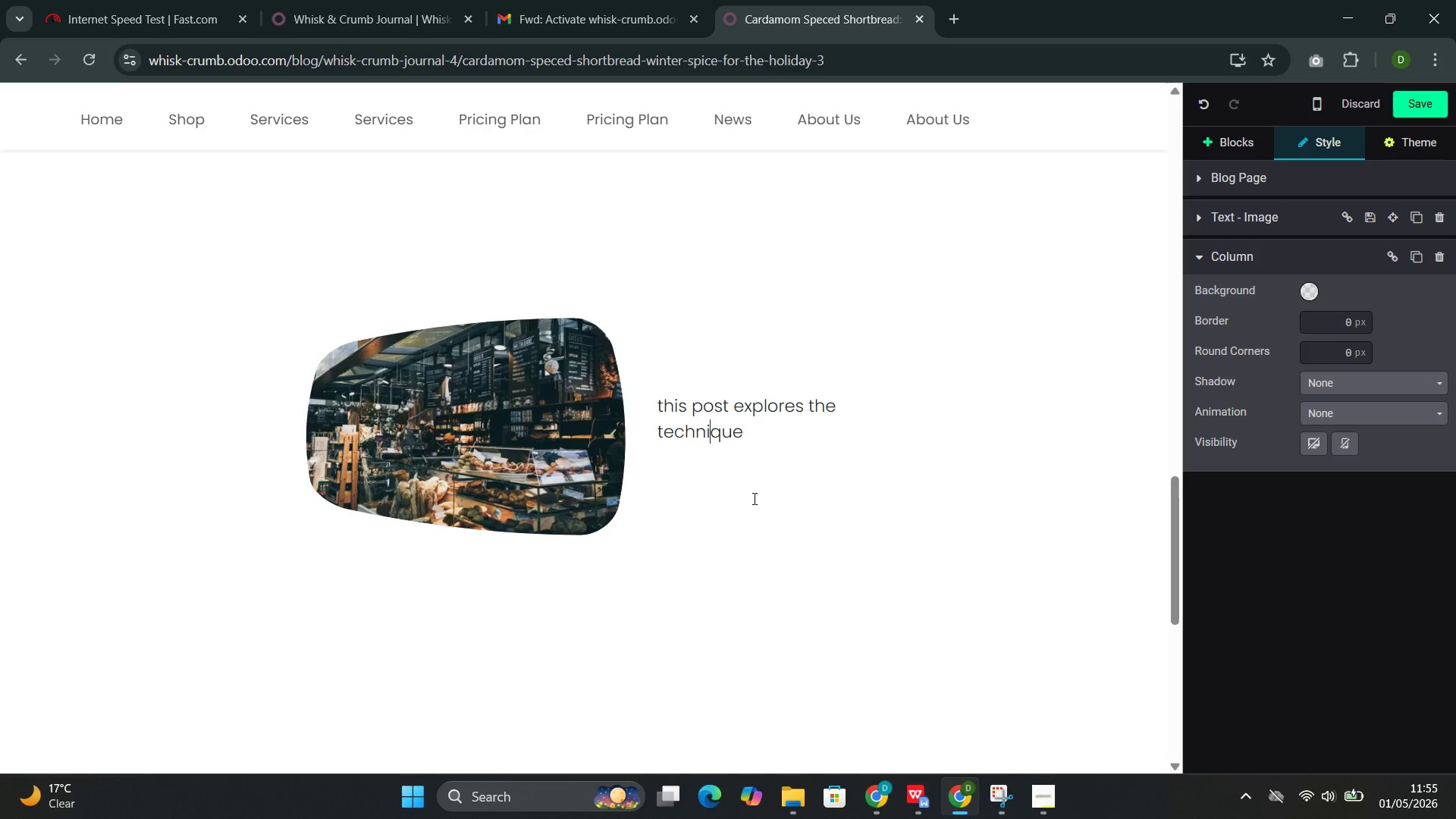 
key(ArrowRight)
 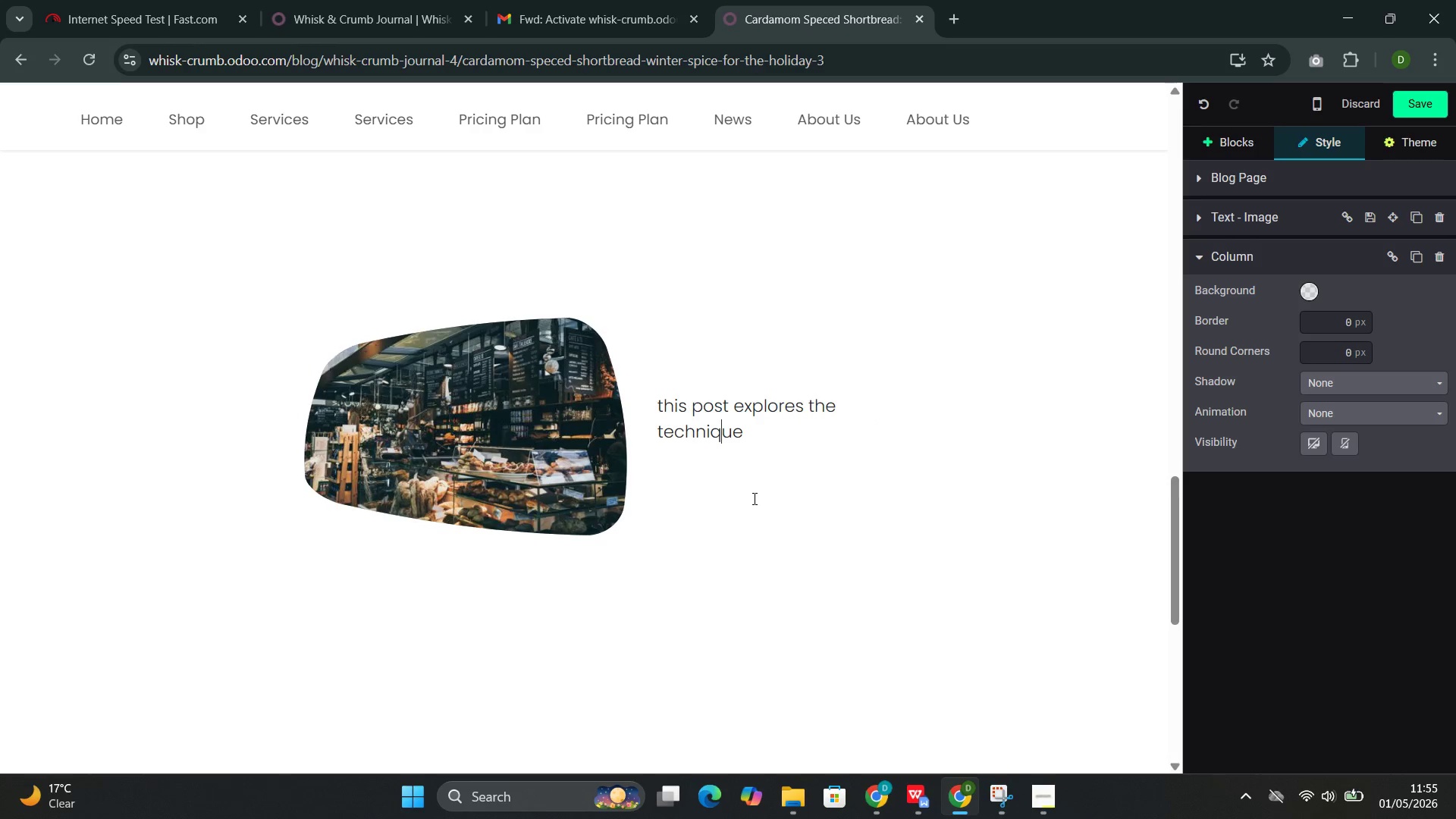 
key(ArrowRight)
 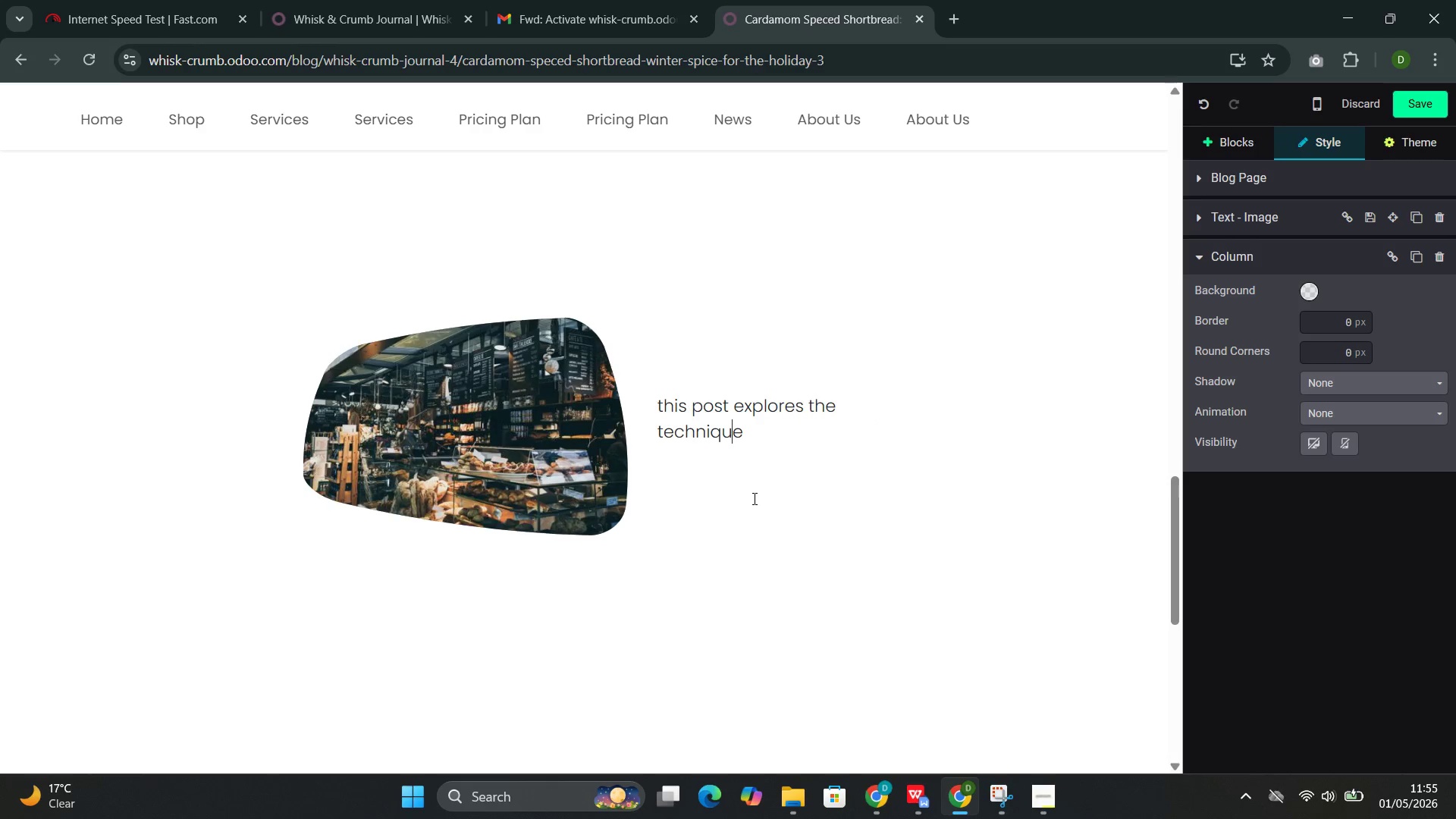 
key(ArrowRight)
 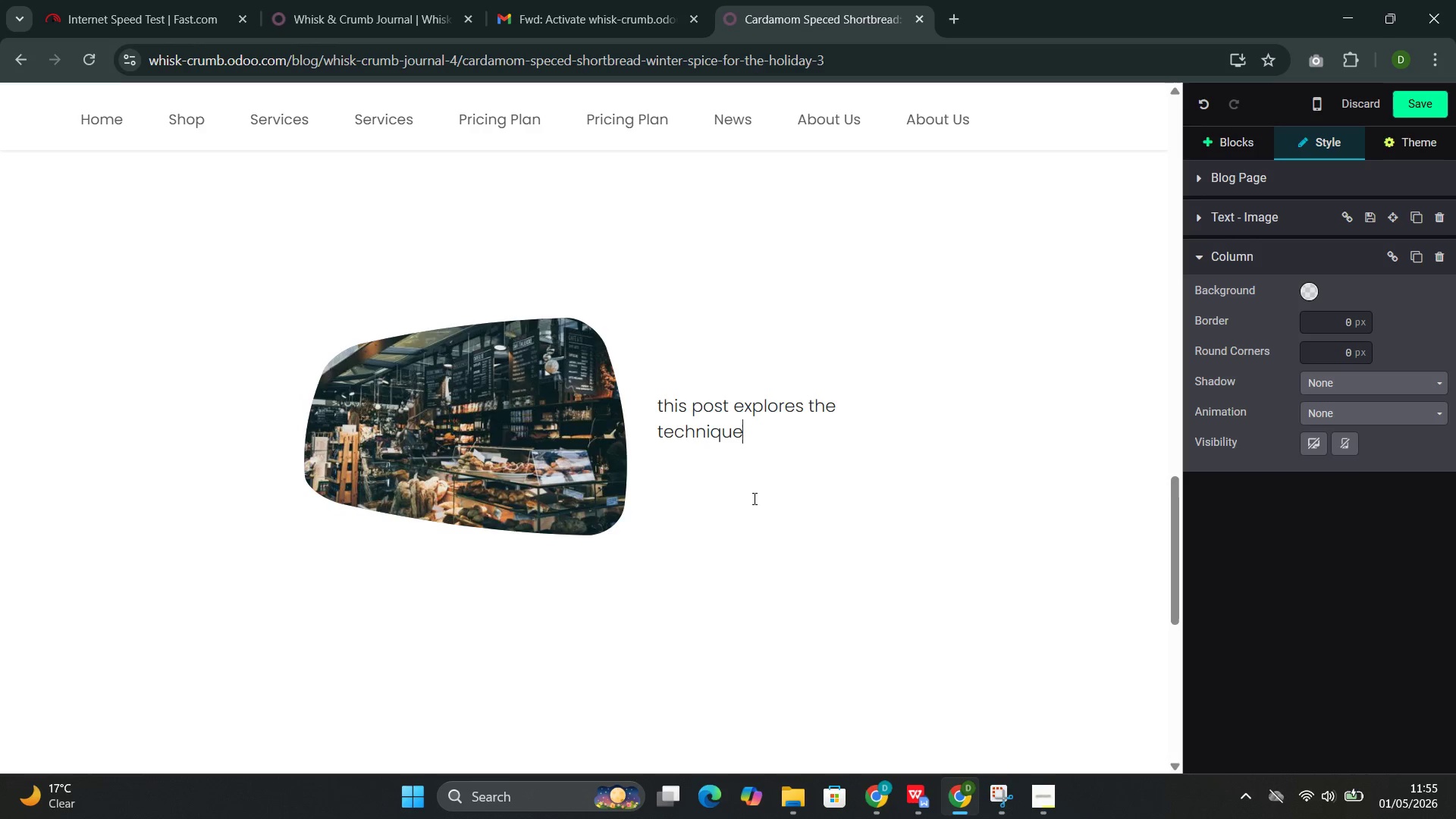 
wait(19.22)
 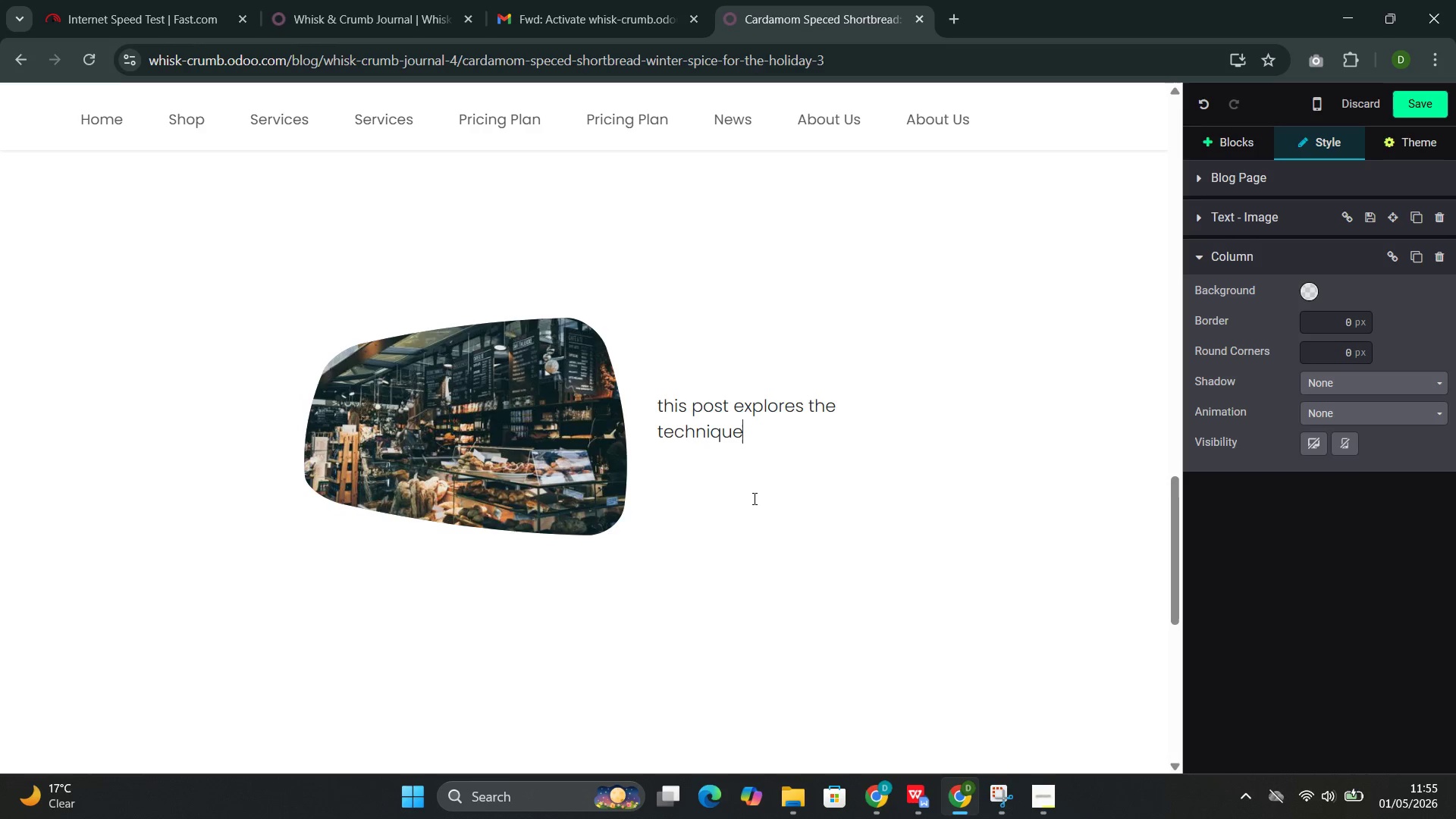 
key(Space)
 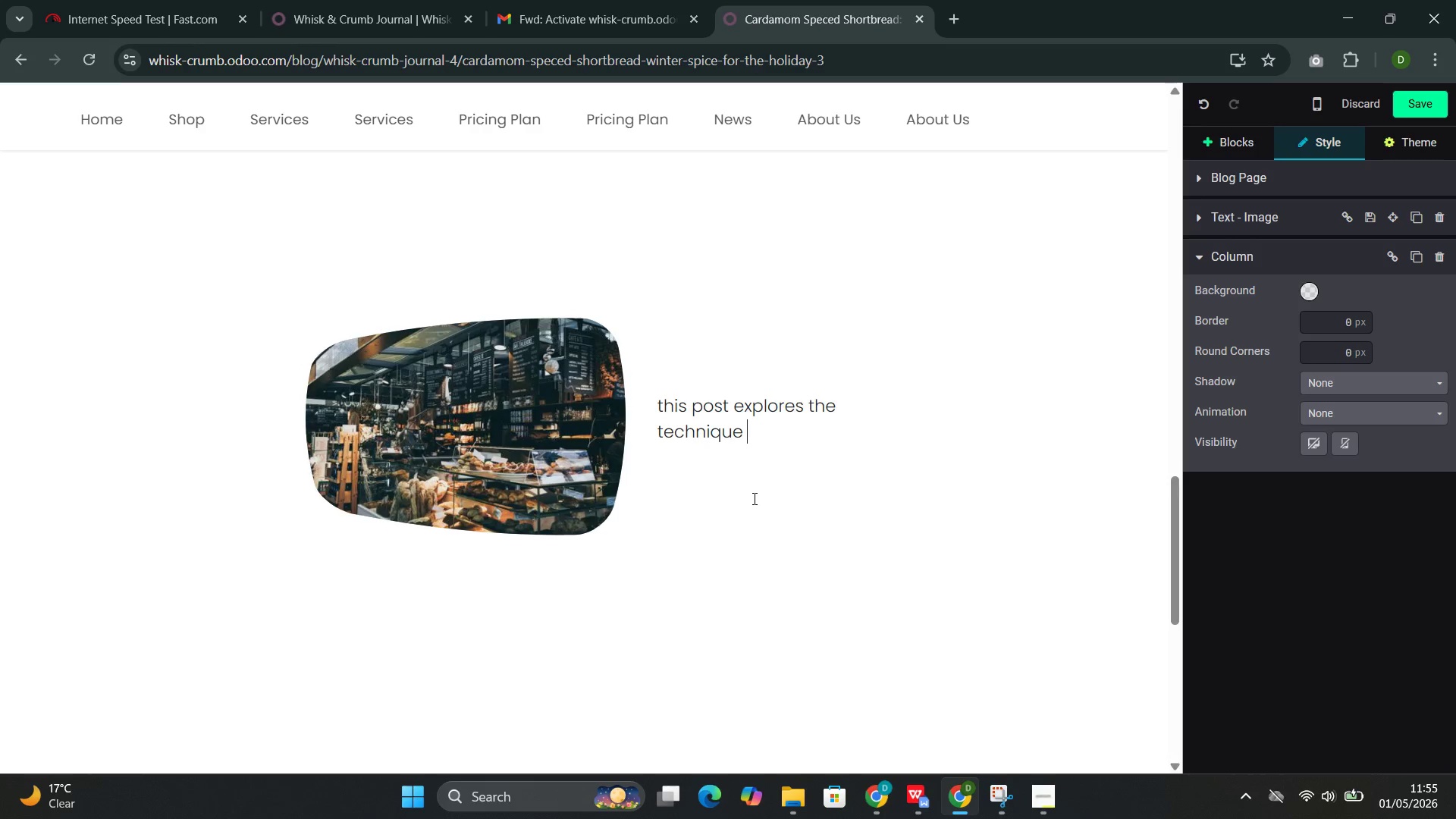 
wait(12.52)
 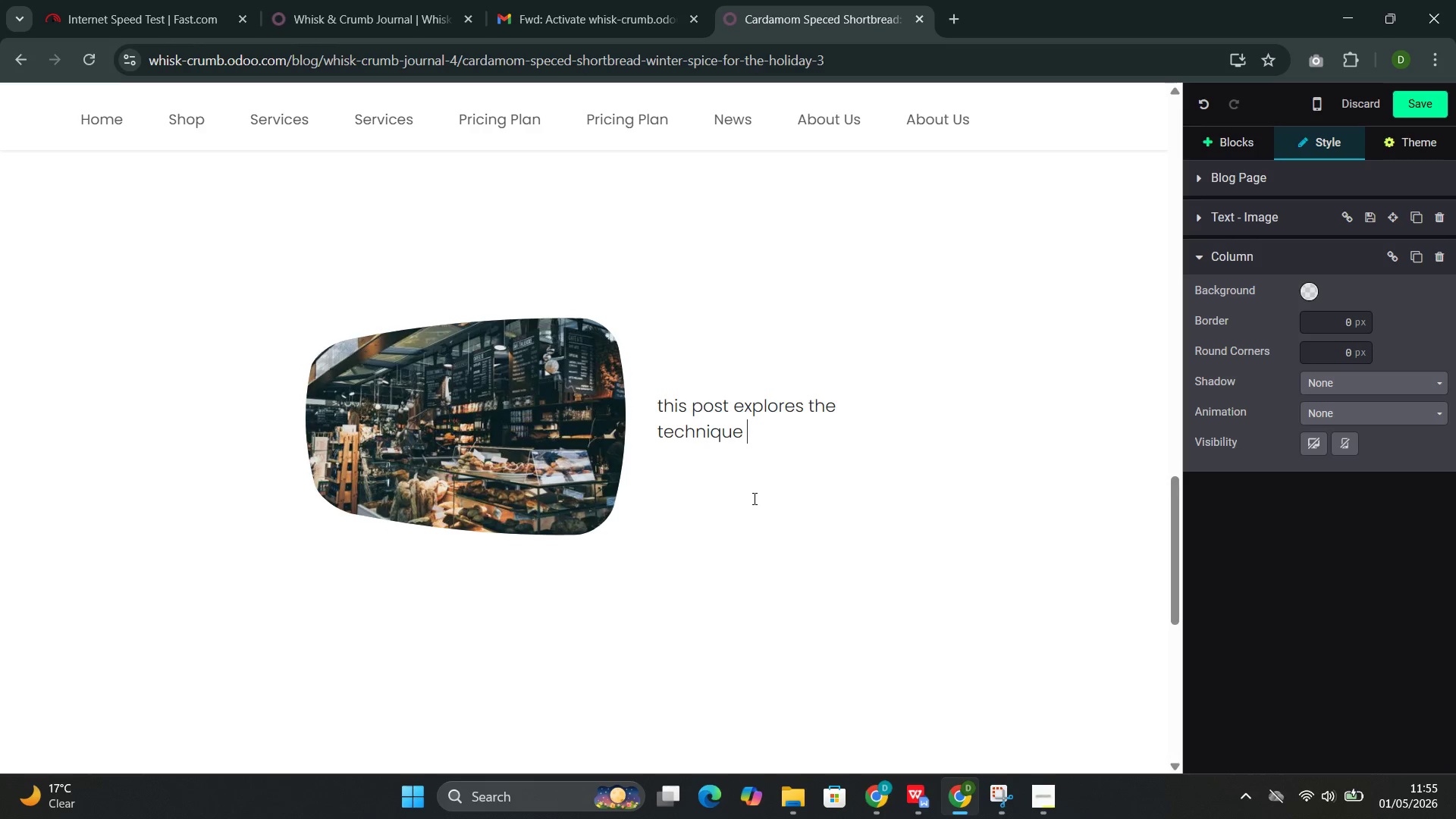 
type(behind our )
 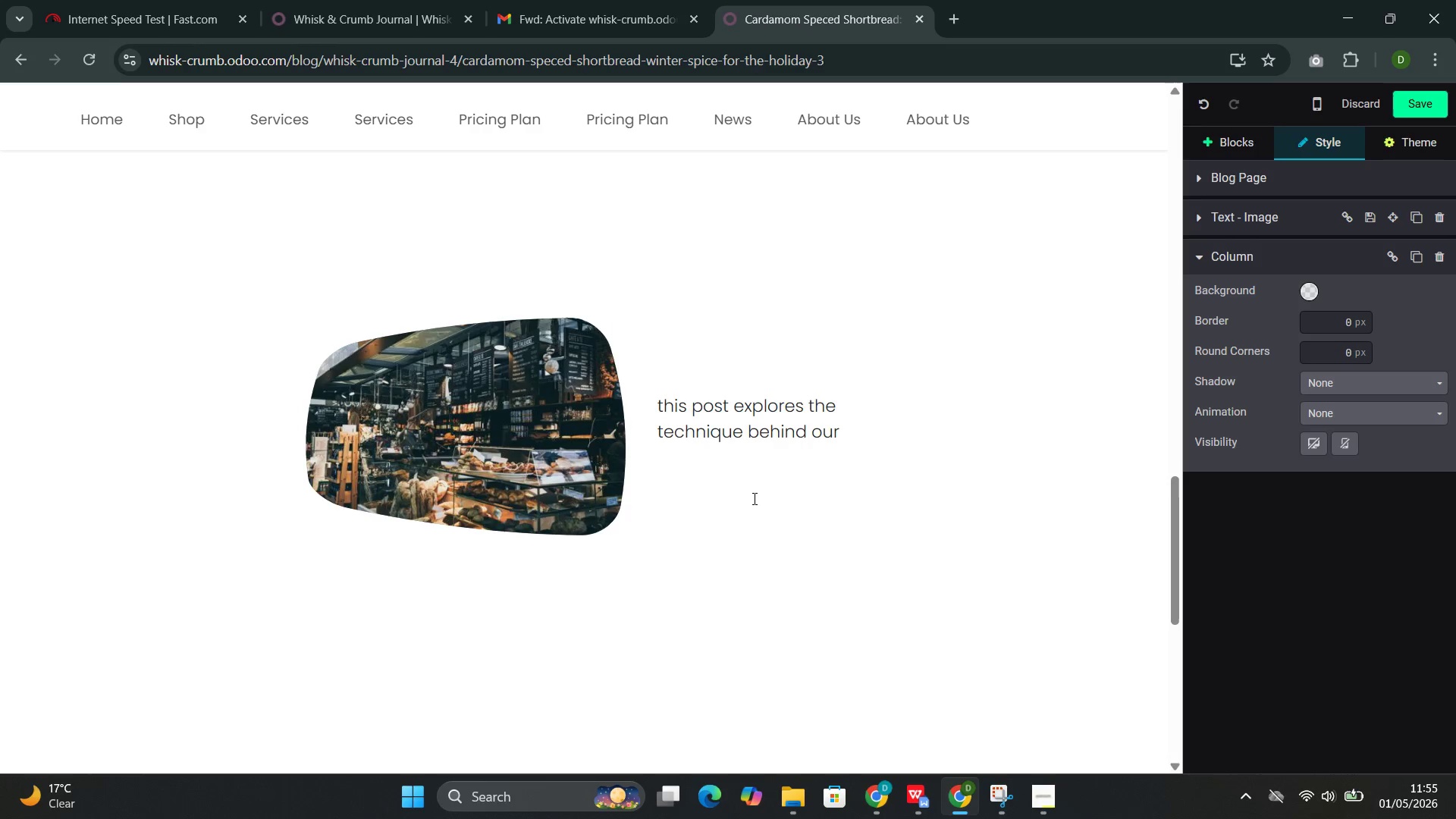 
wait(9.83)
 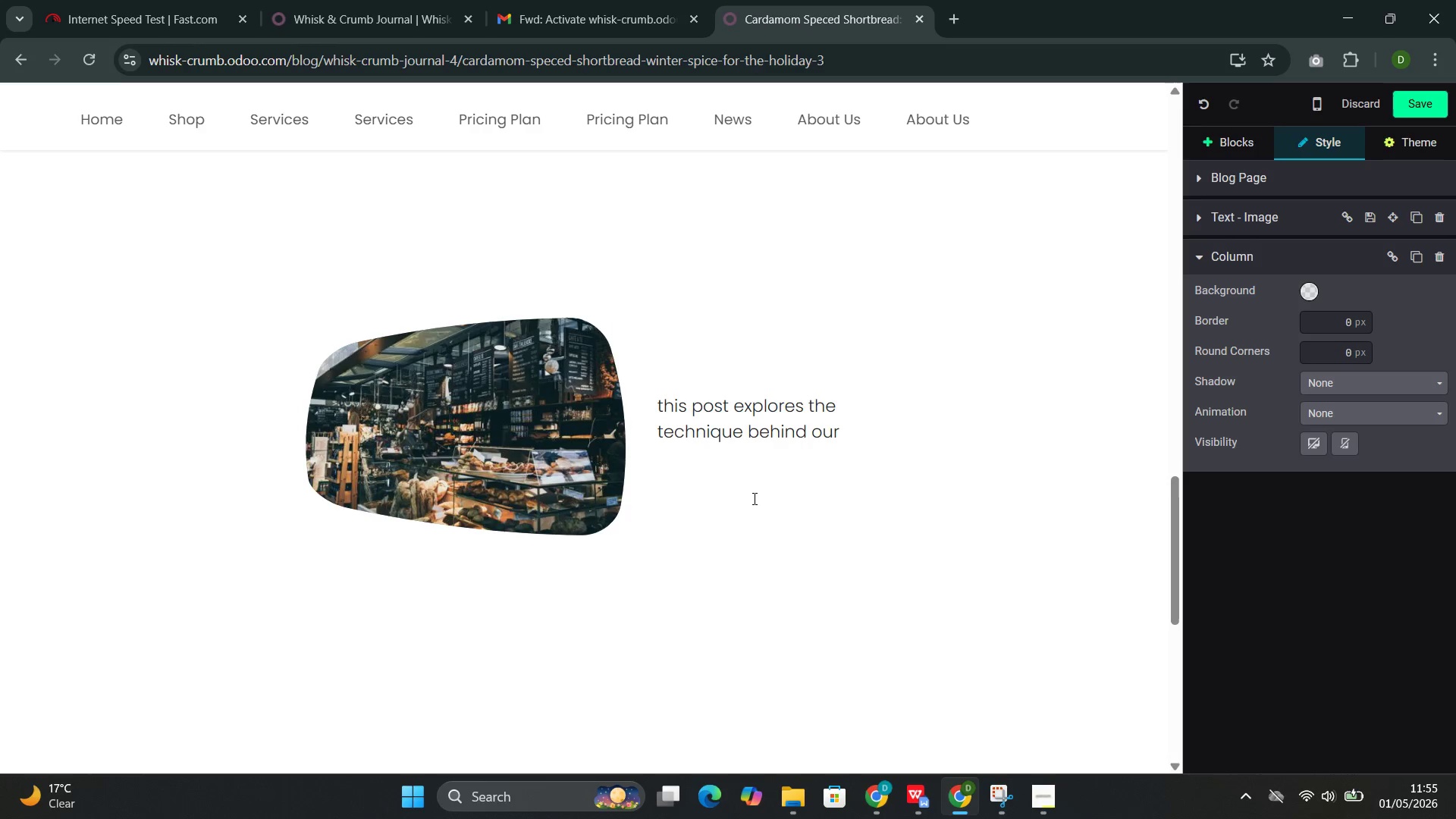 
type(short )
 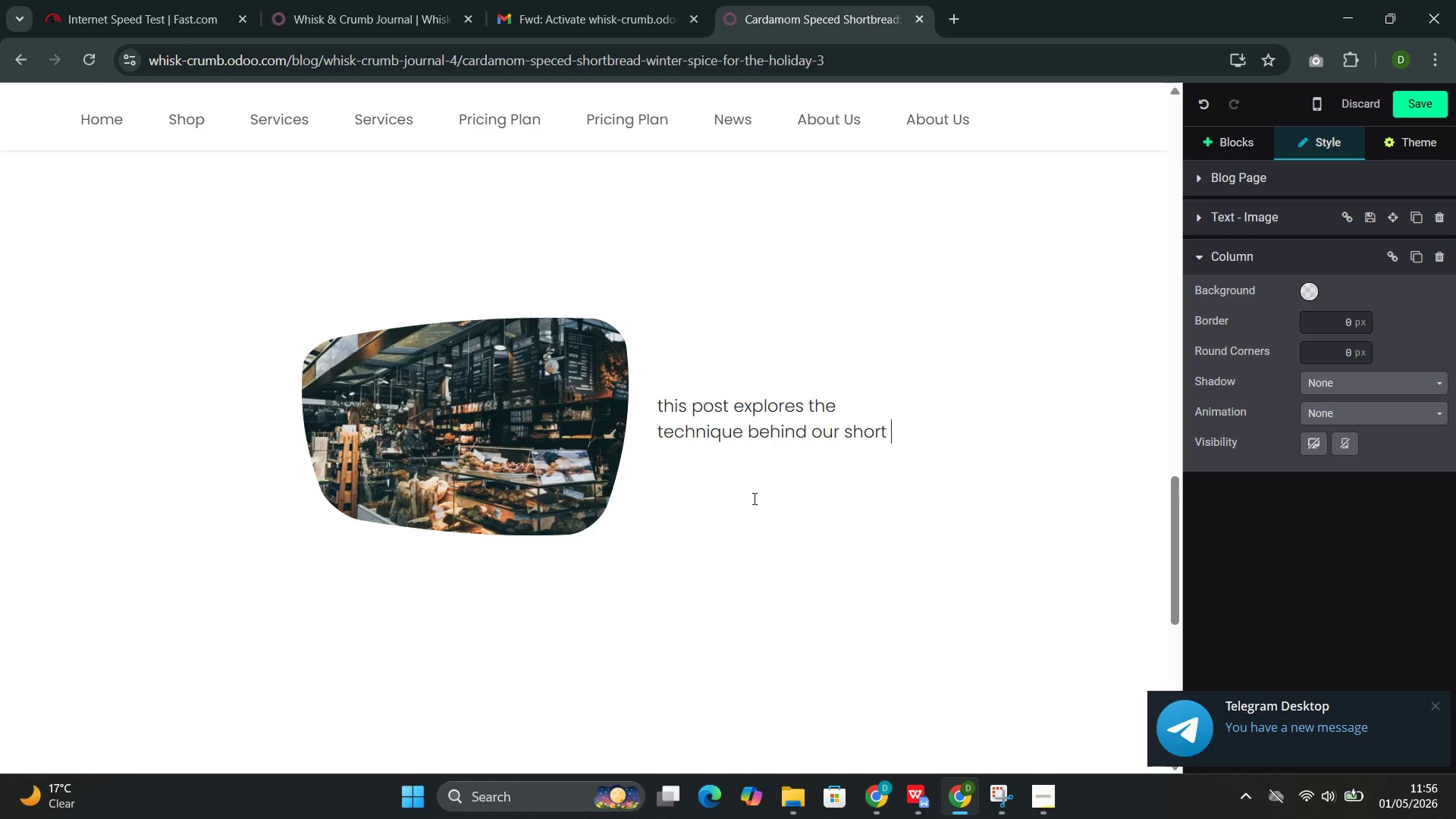 
key(Backspace)
type(bread and why cardamom--)
 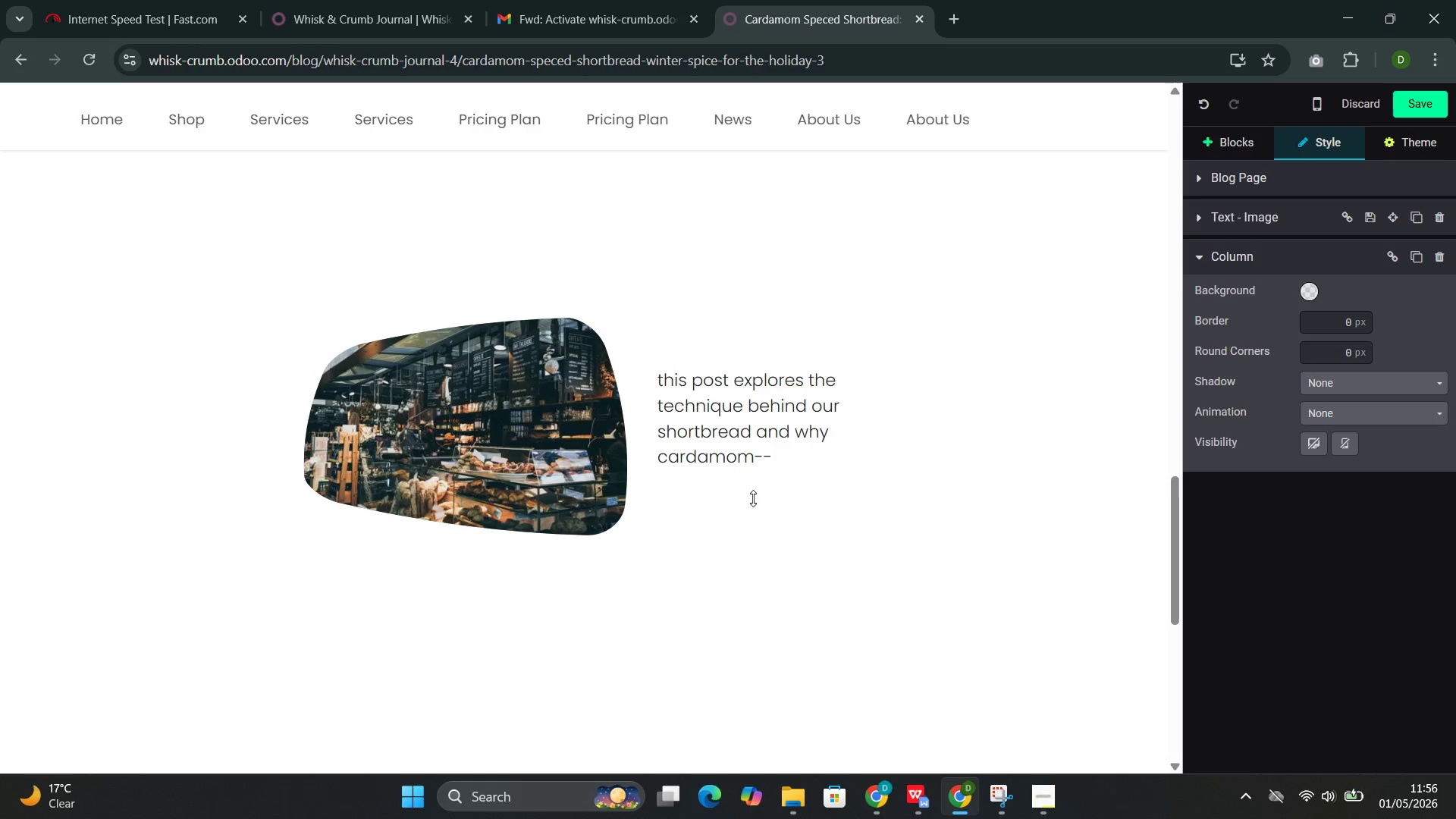 
wait(6.44)
 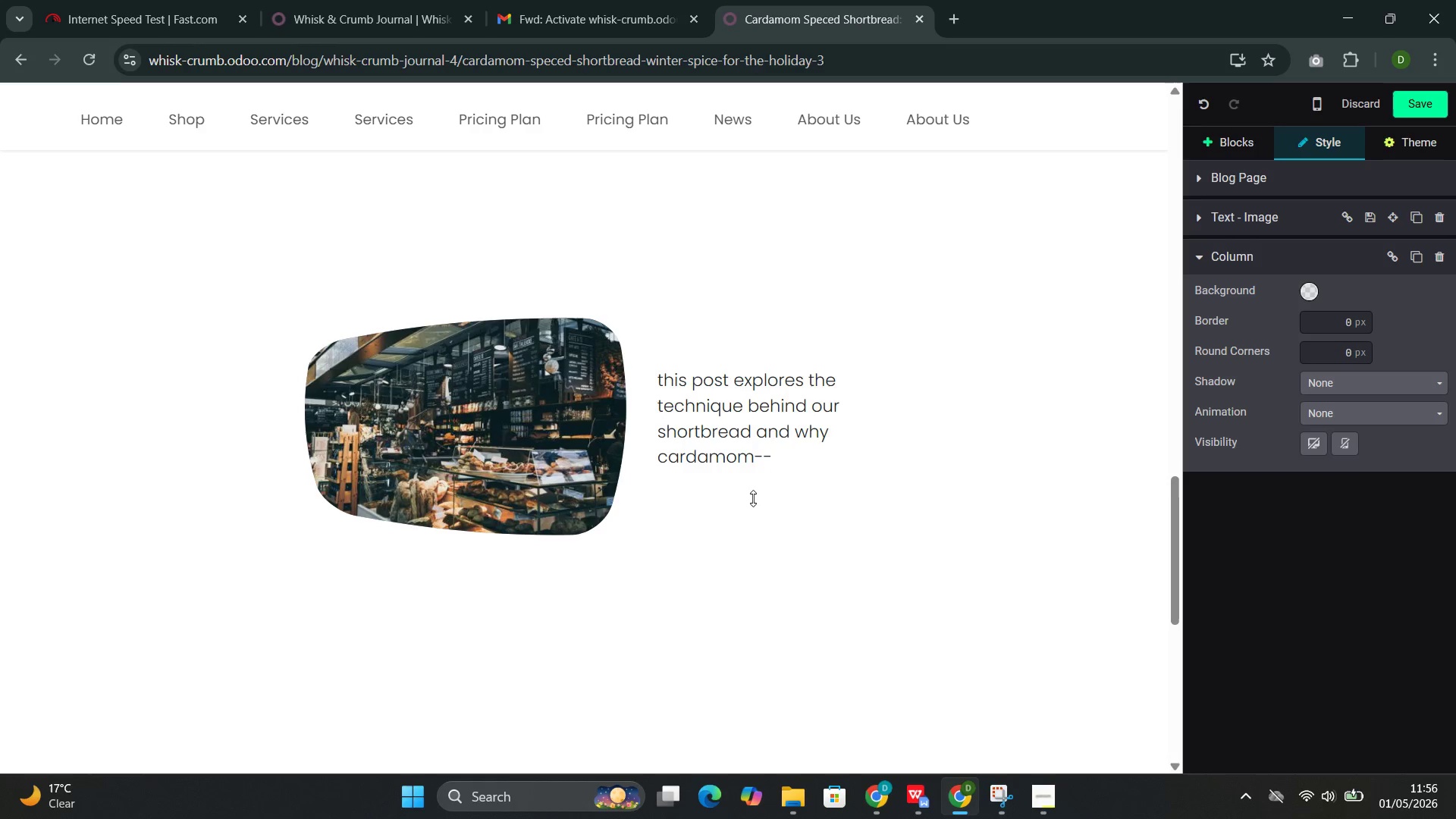 
type(pf)
 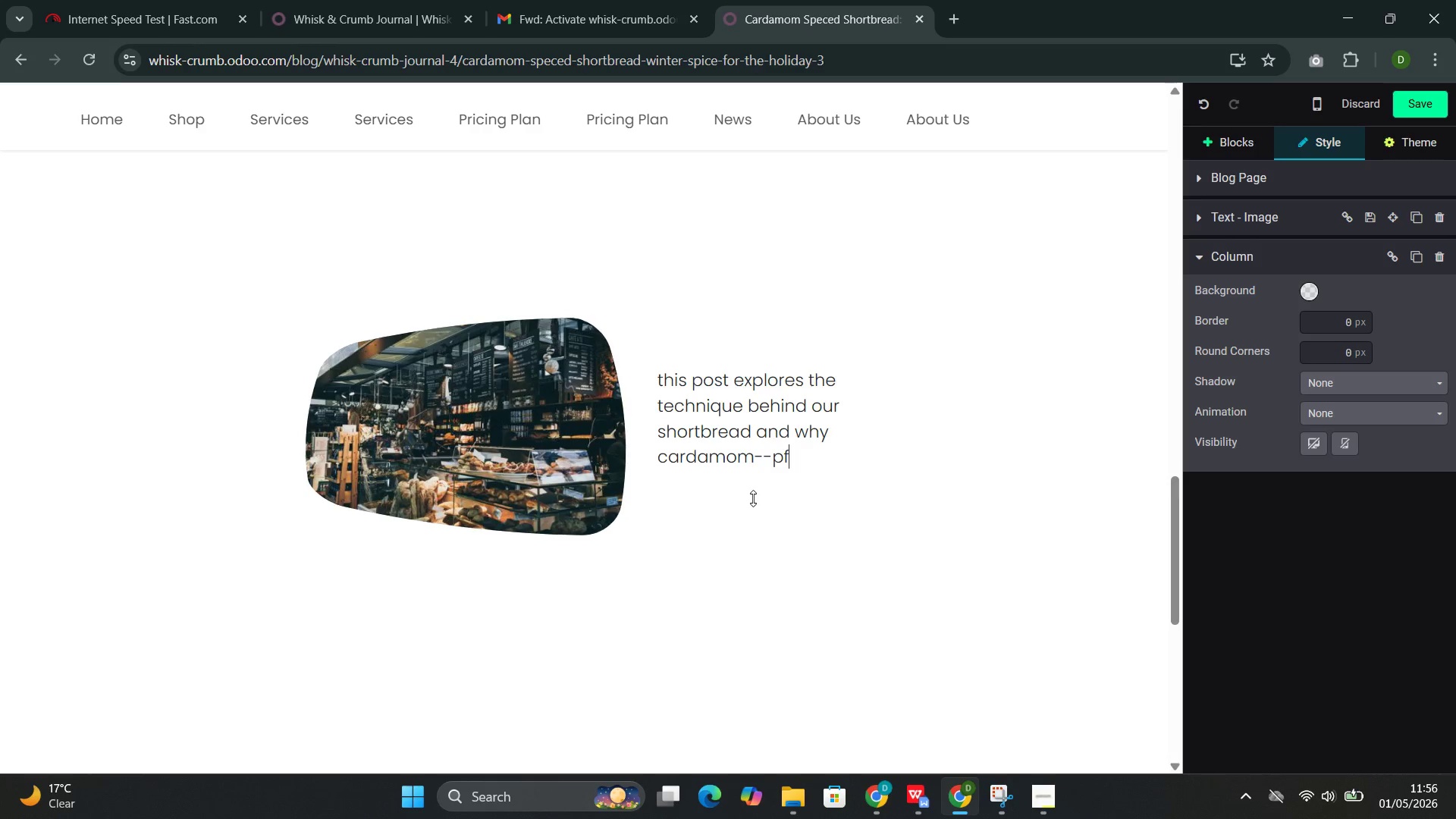 
key(Backspace)
key(Backspace)
type(p)
key(Backspace)
type(often over;)
key(Backspace)
type(looked in Wastern baking--deserves a )
 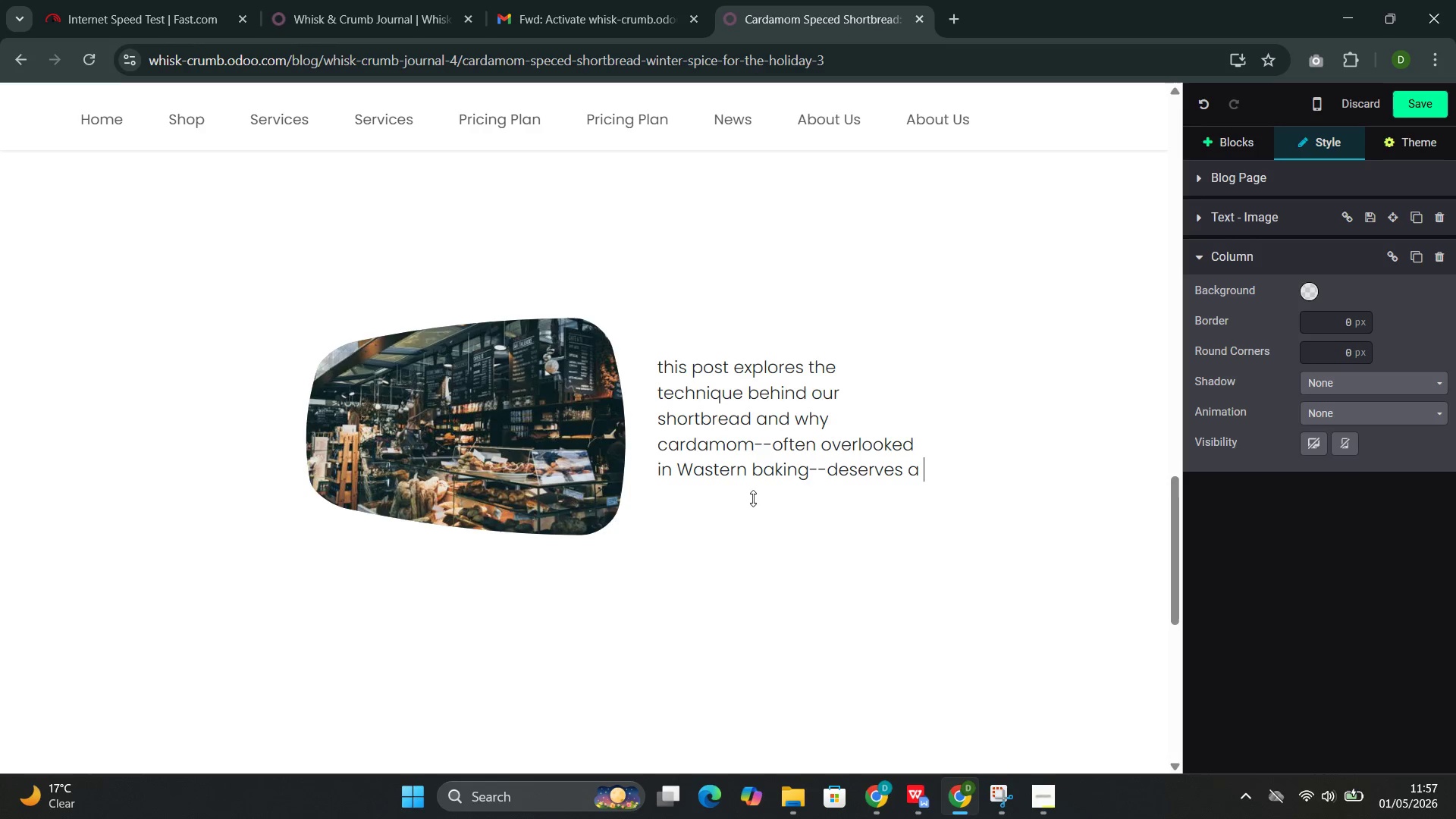 
type(place in every baker's )
 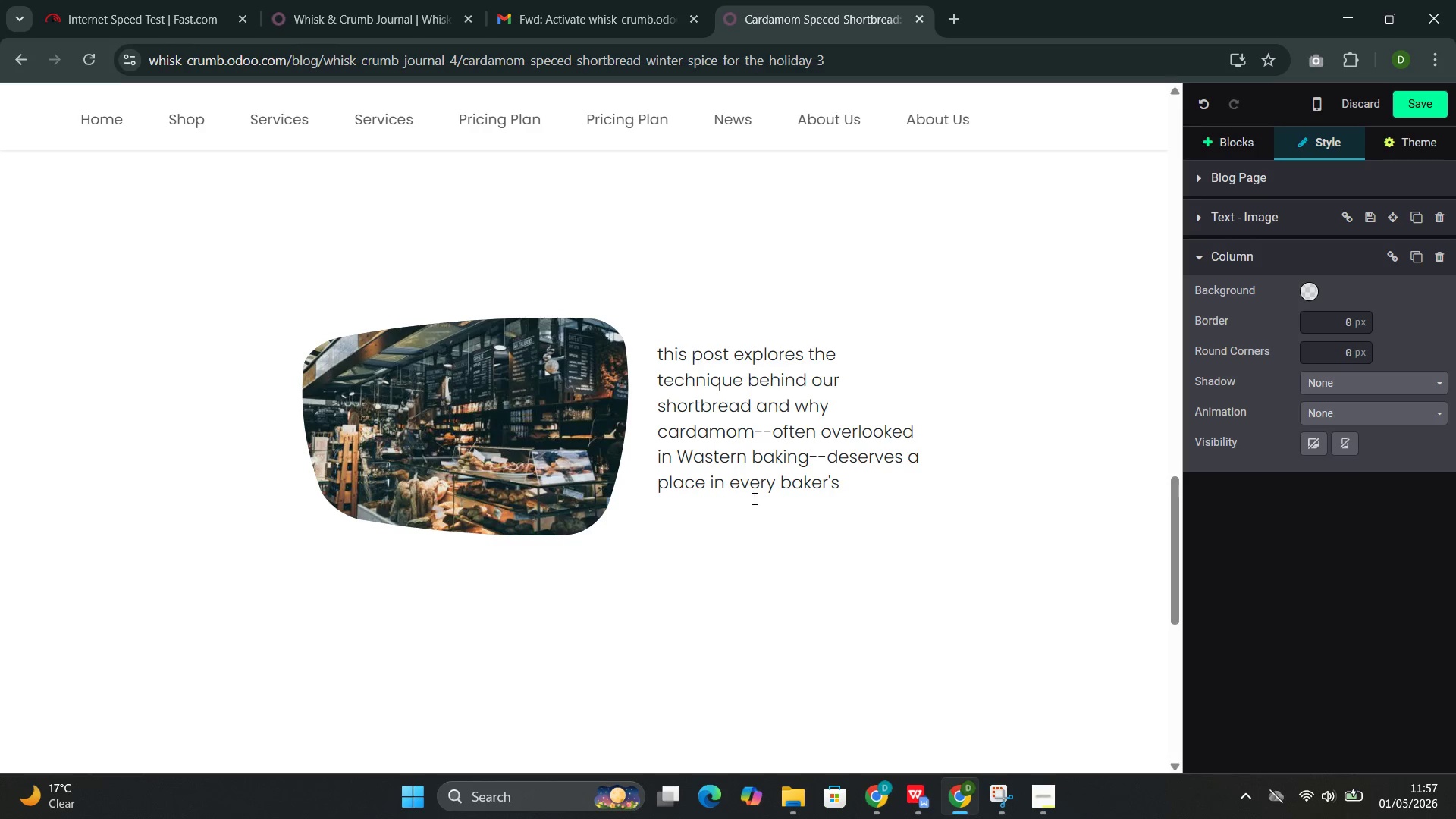 
type(pantry.)
 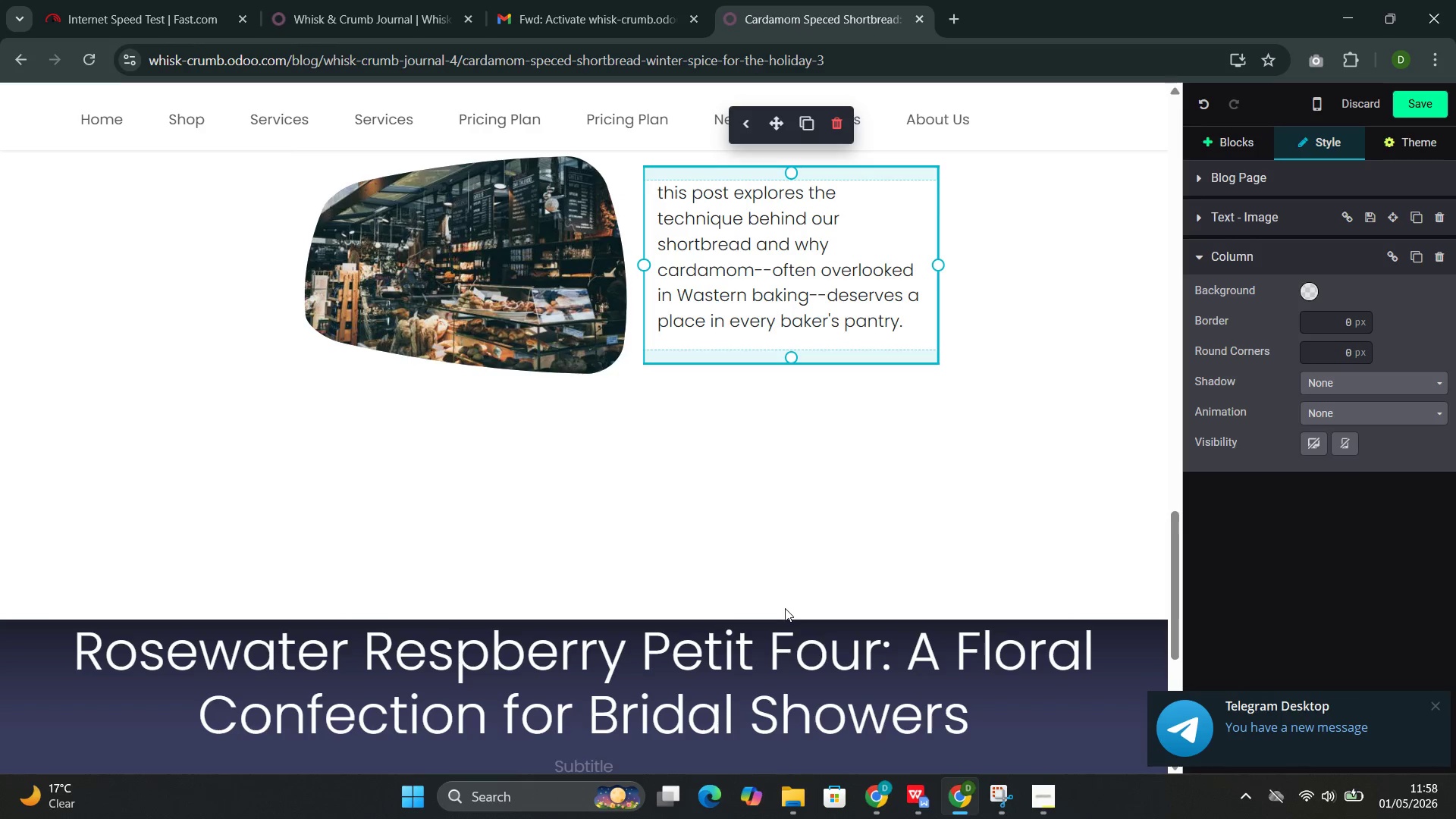 
wait(67.44)
 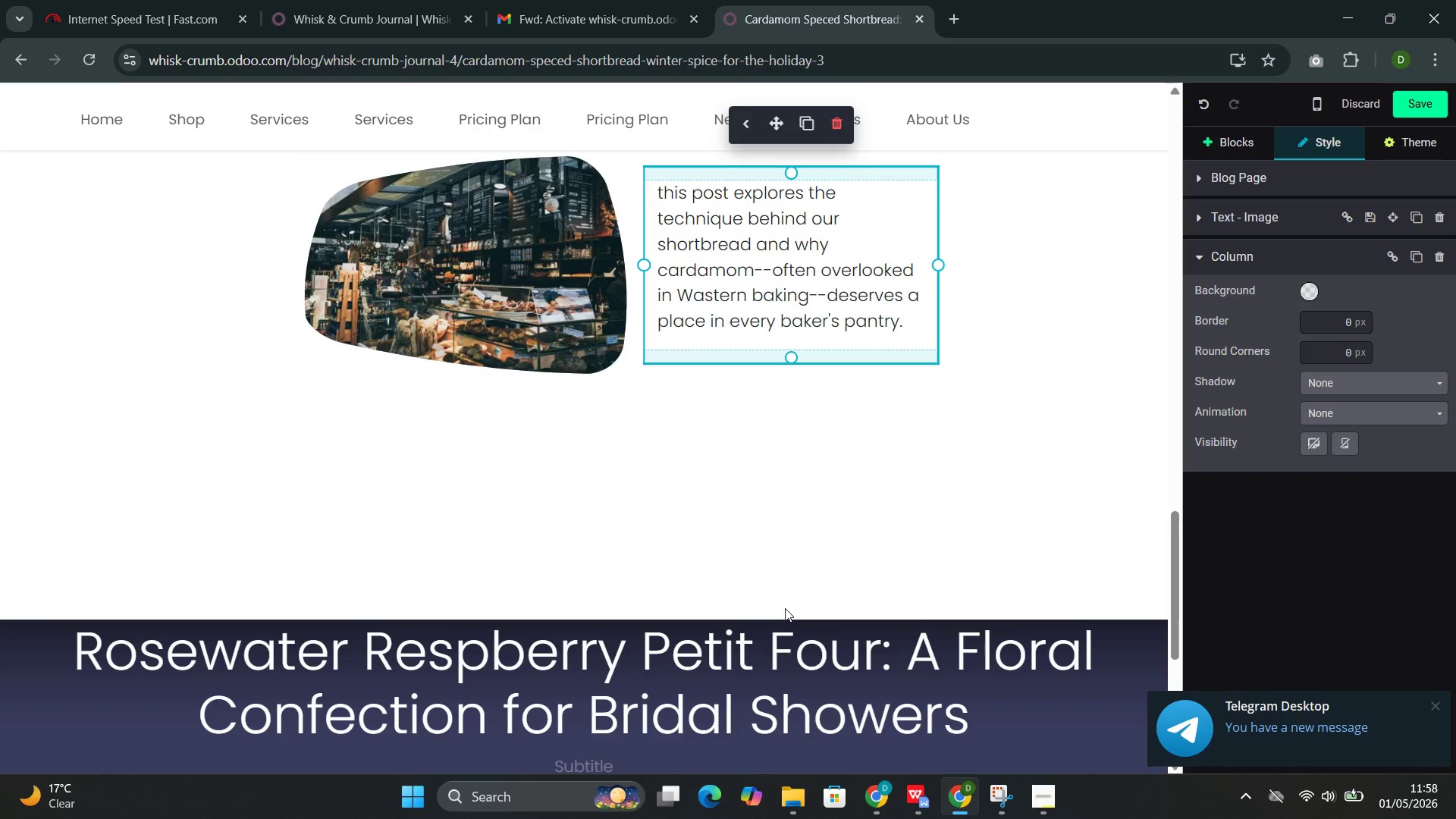 
left_click([1221, 150])
 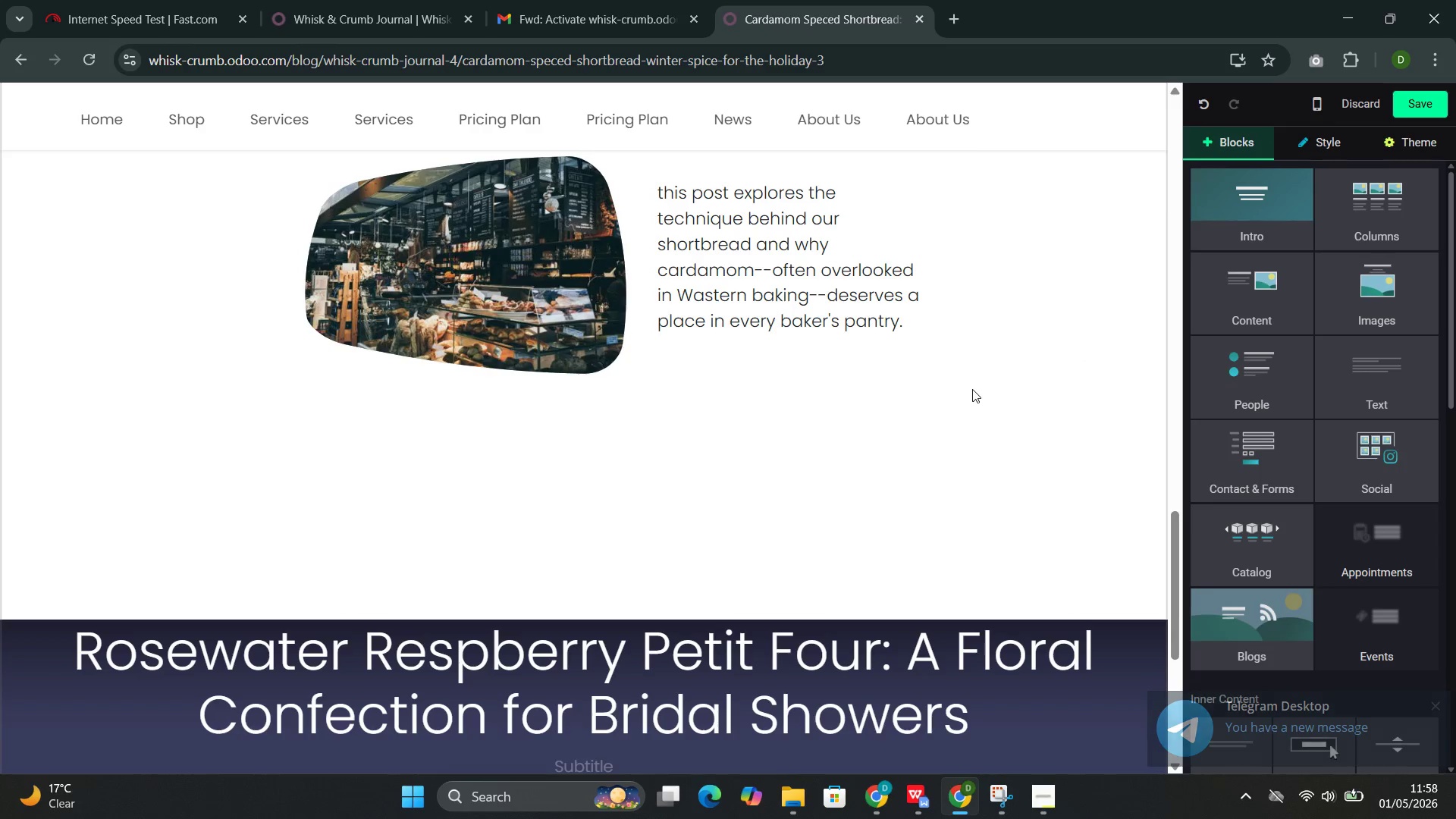 
wait(10.22)
 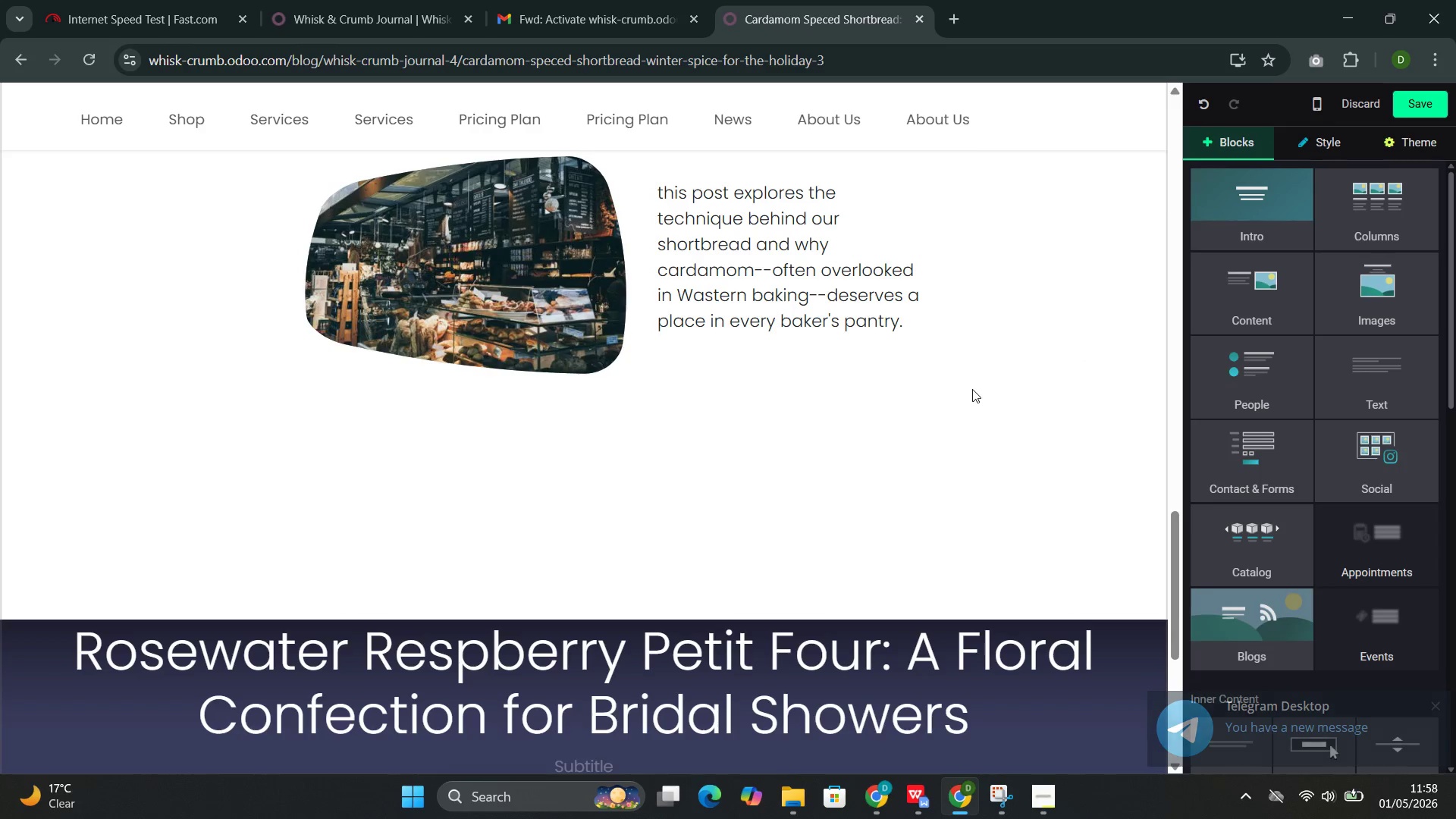 
left_click([1247, 310])
 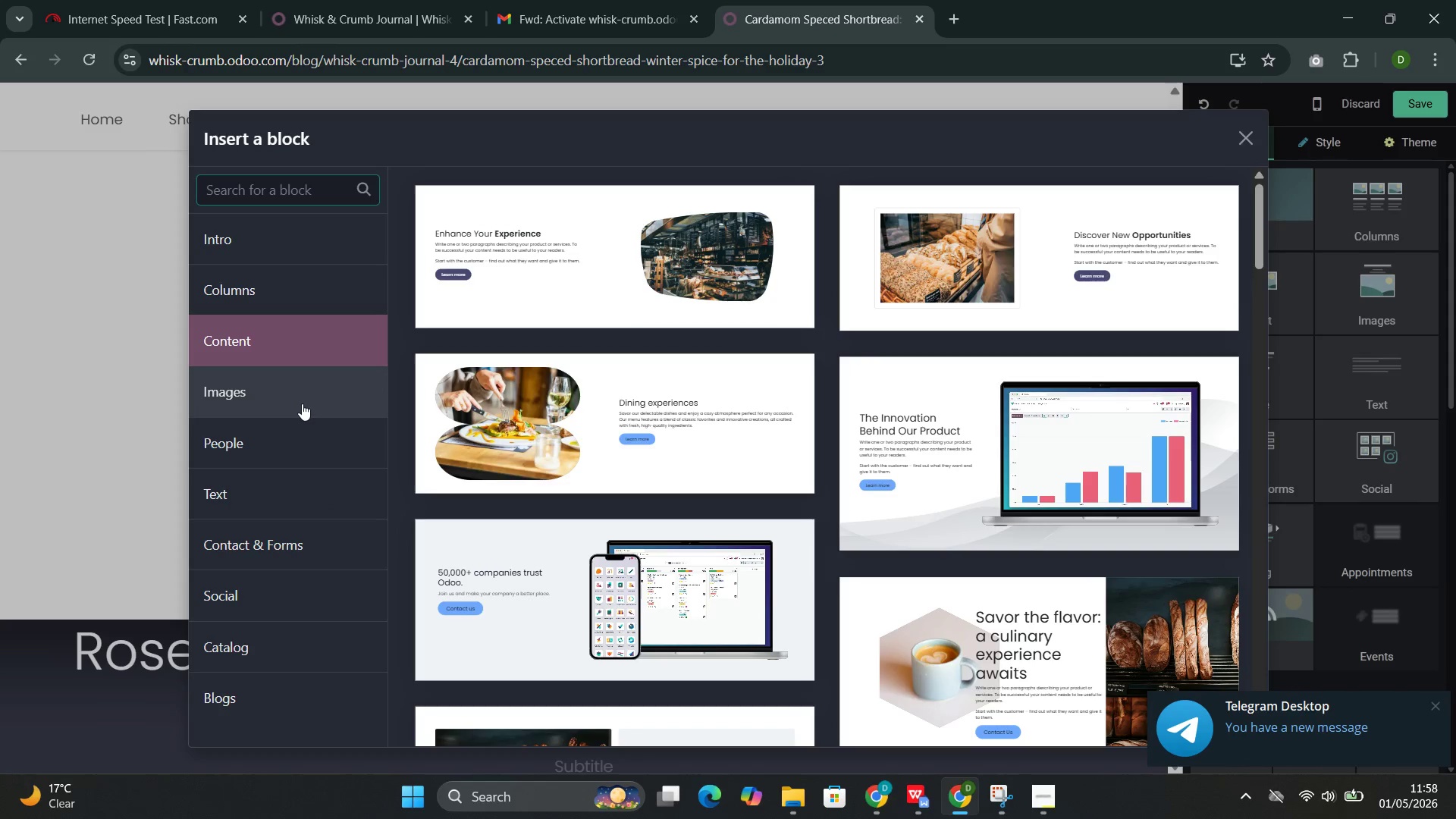 
wait(8.42)
 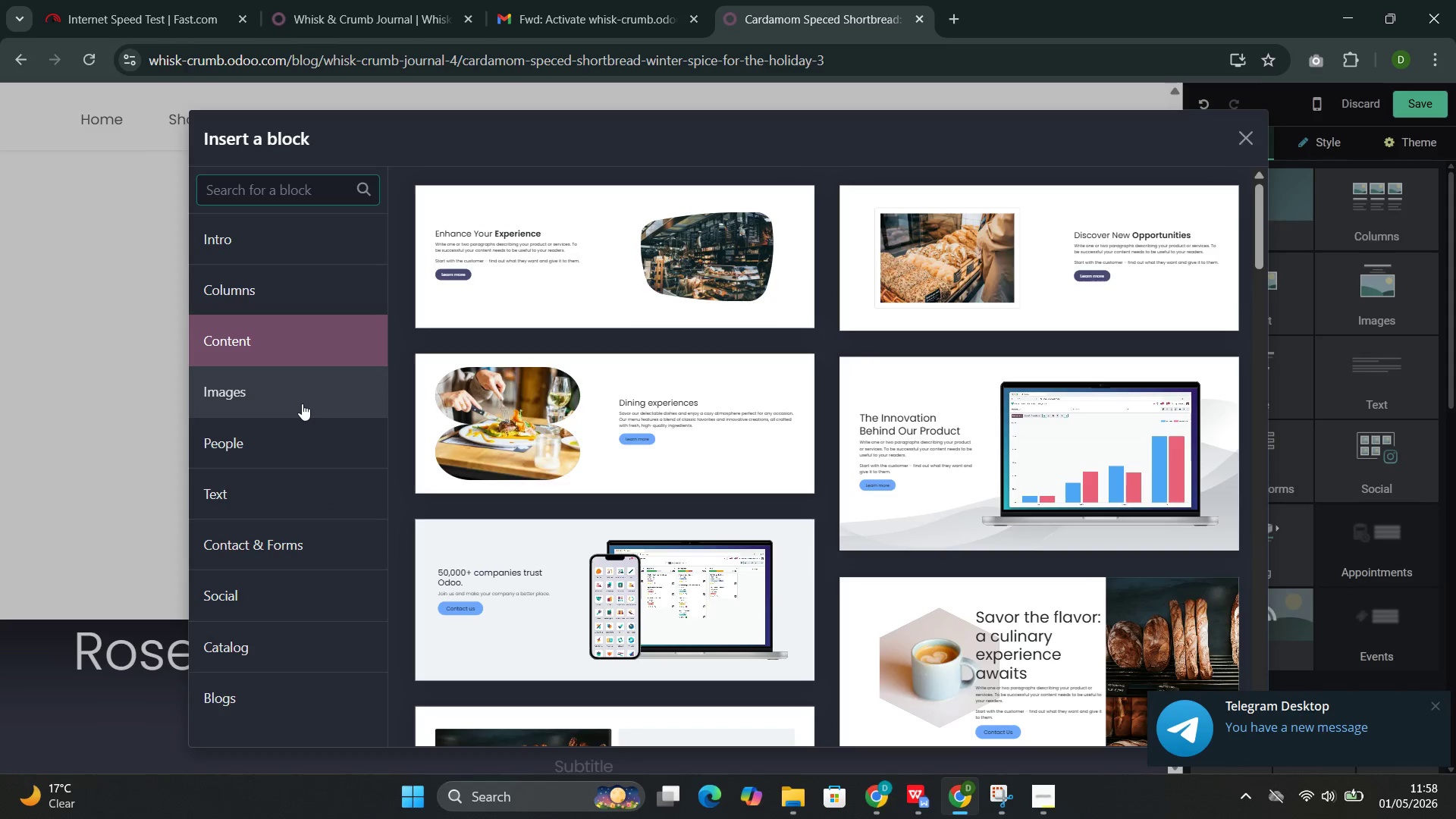 
left_click([585, 535])
 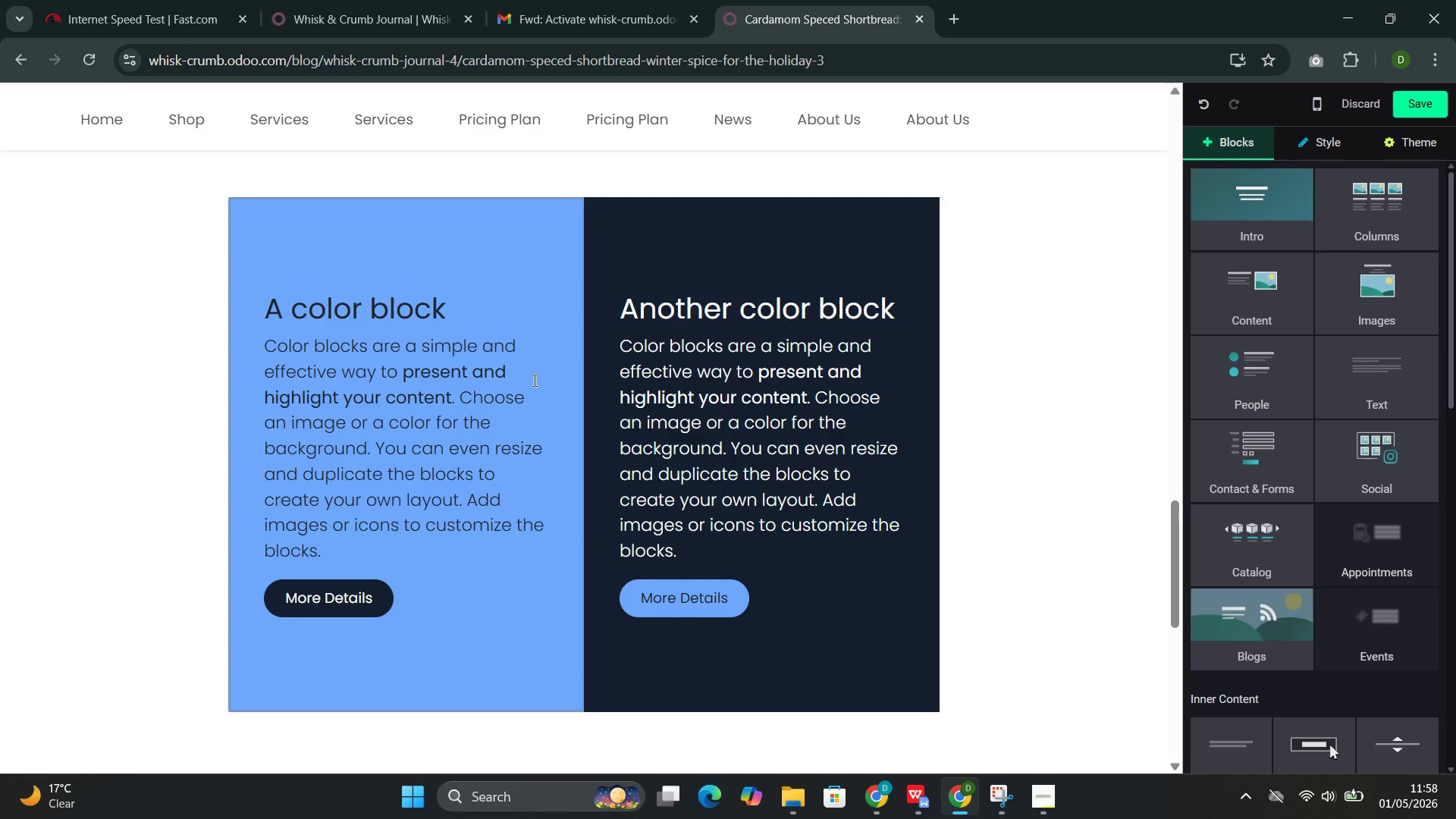 
left_click_drag(start_coordinate=[463, 306], to_coordinate=[291, 316])
 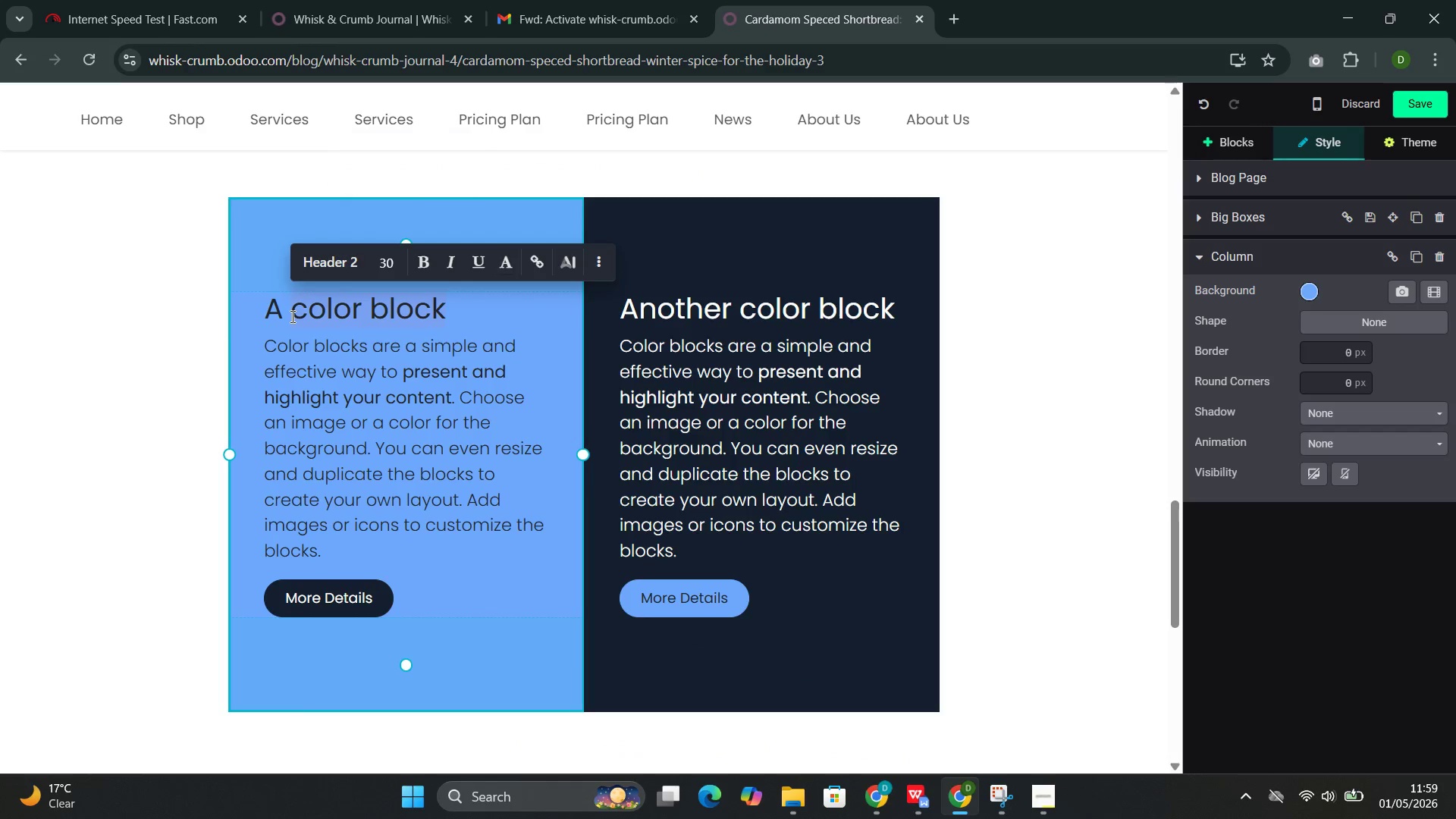 
key(Backspace)
key(Backspace)
key(Backspace)
type(The case for ca)
 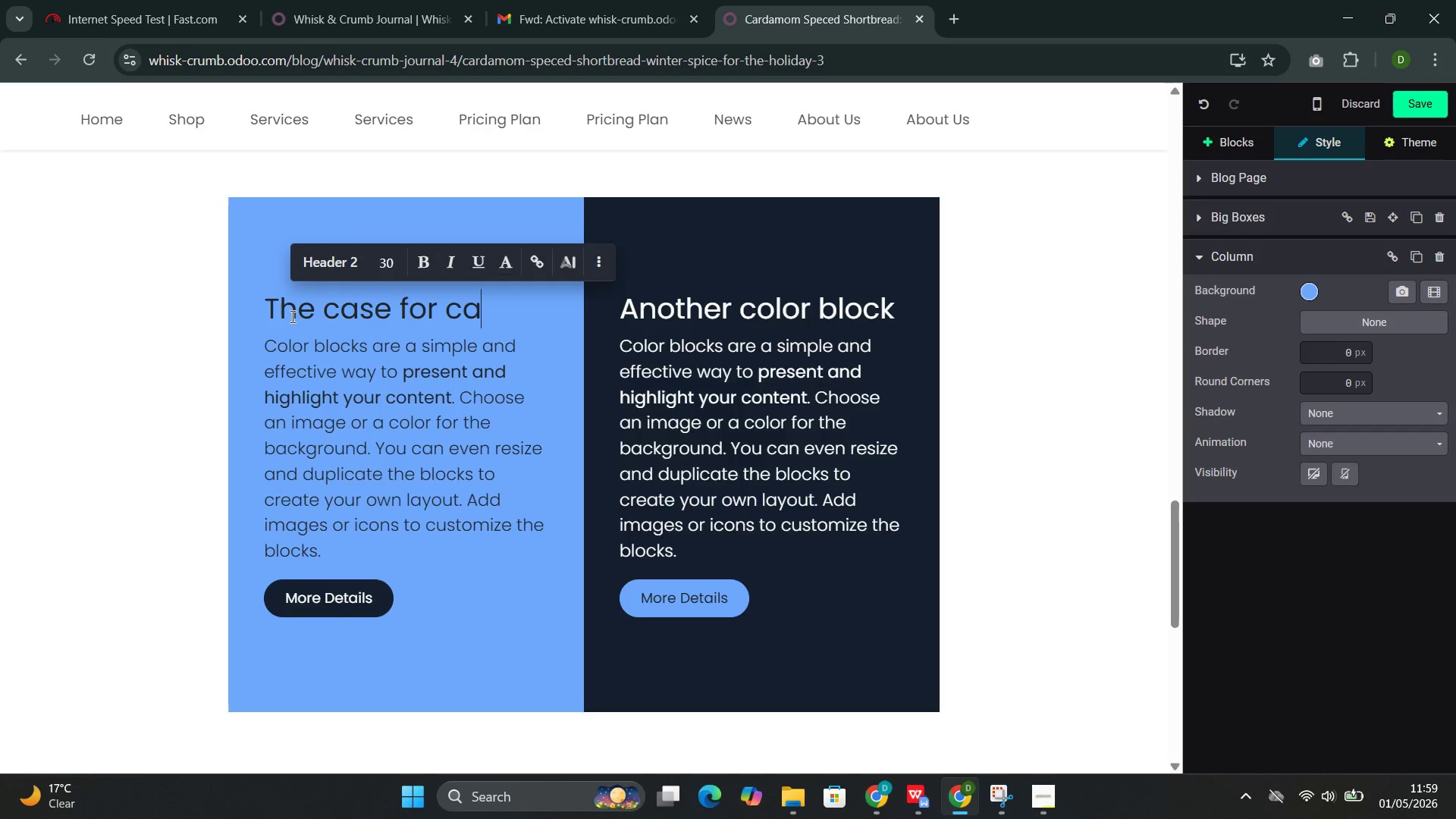 
key(ArrowLeft)
 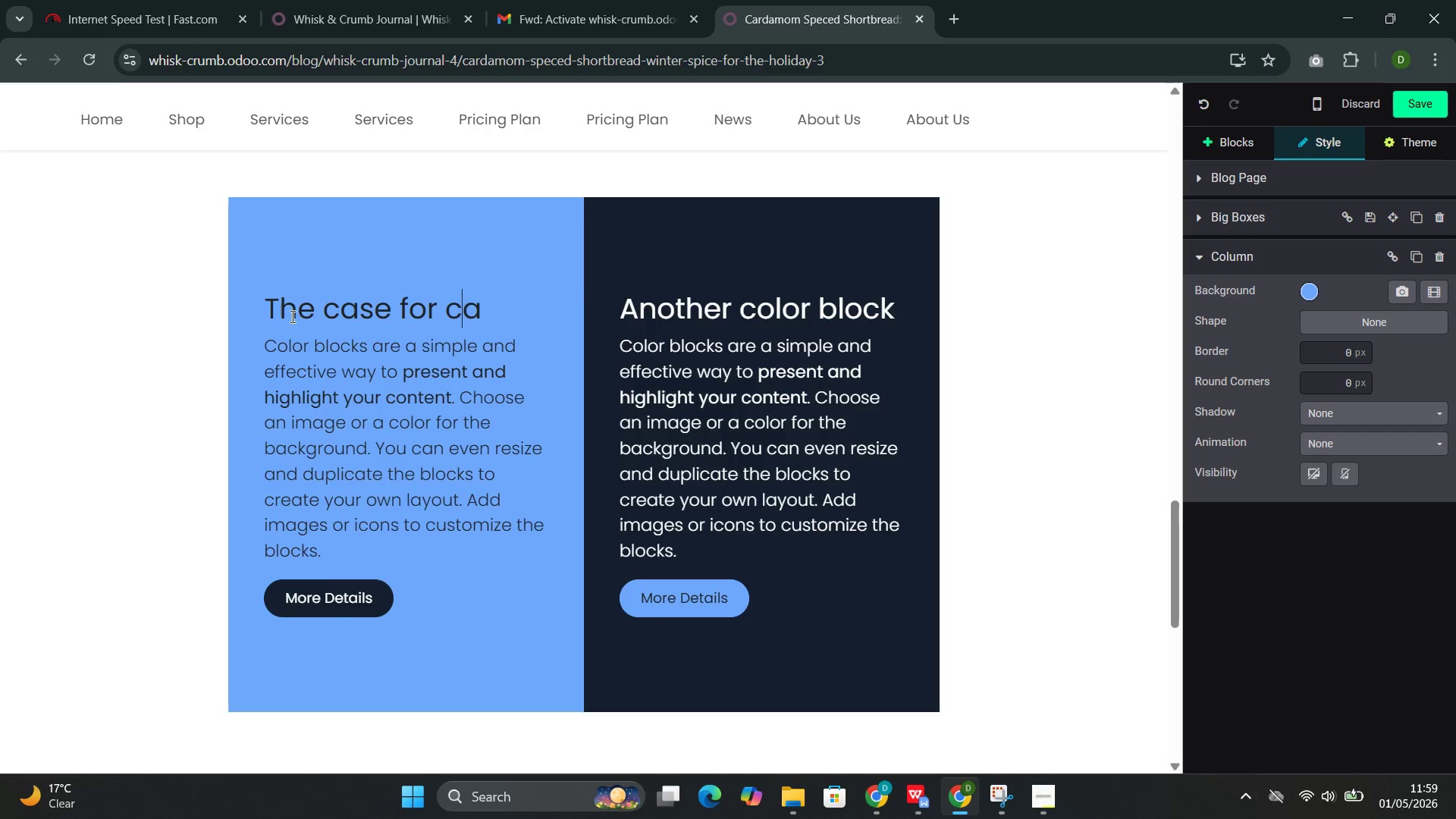 
key(ArrowLeft)
 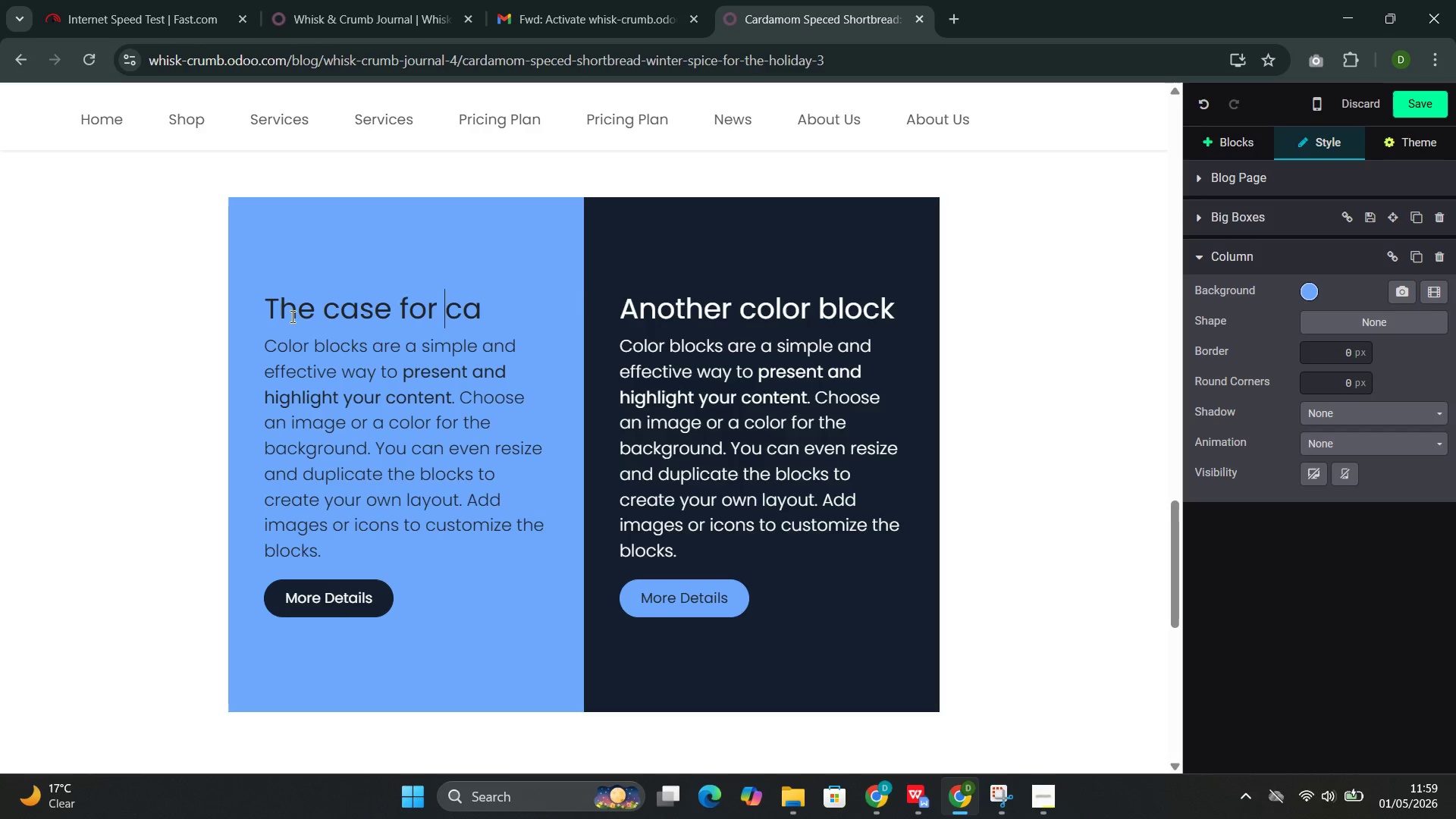 
key(ArrowLeft)
 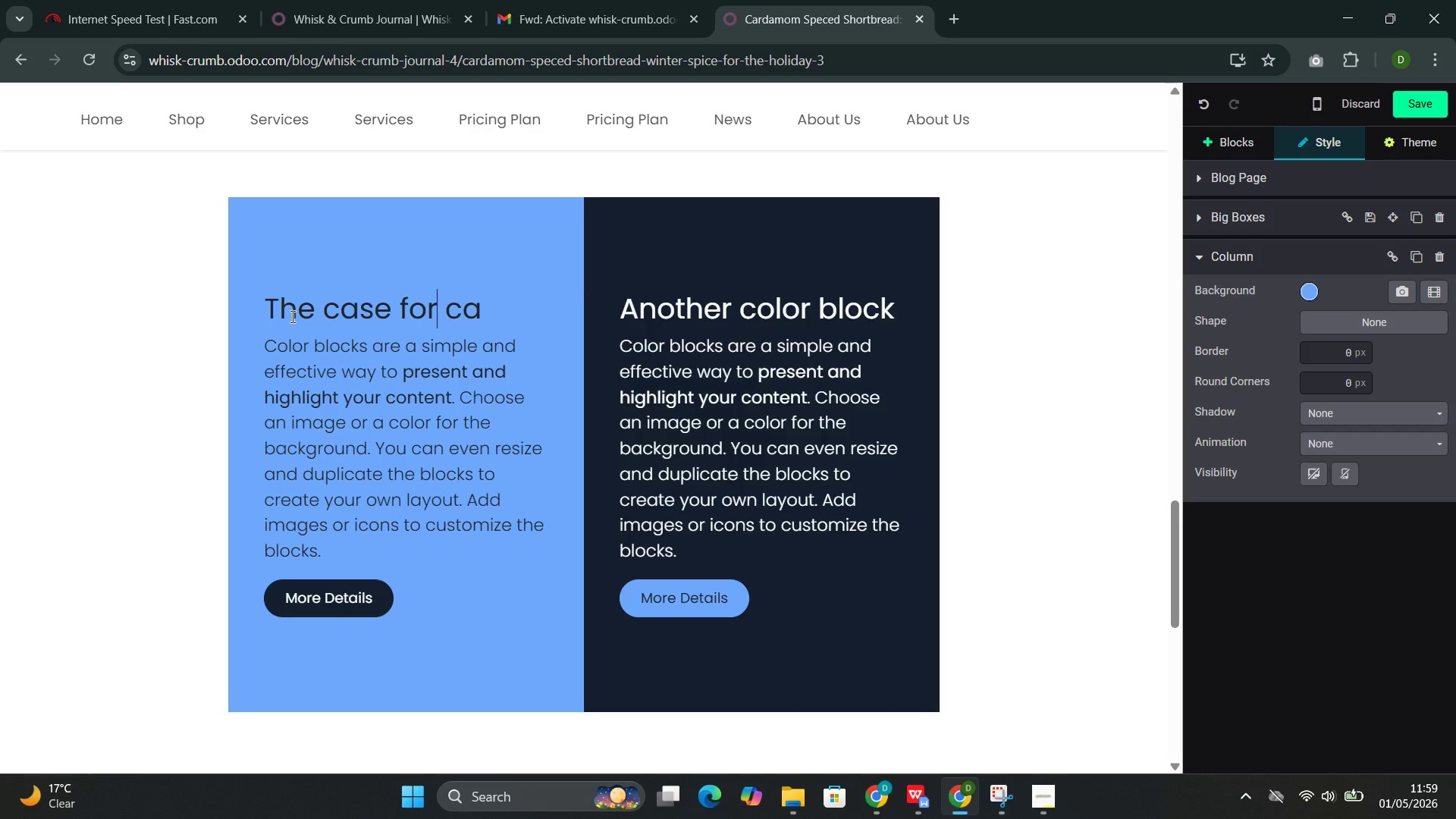 
key(ArrowLeft)
 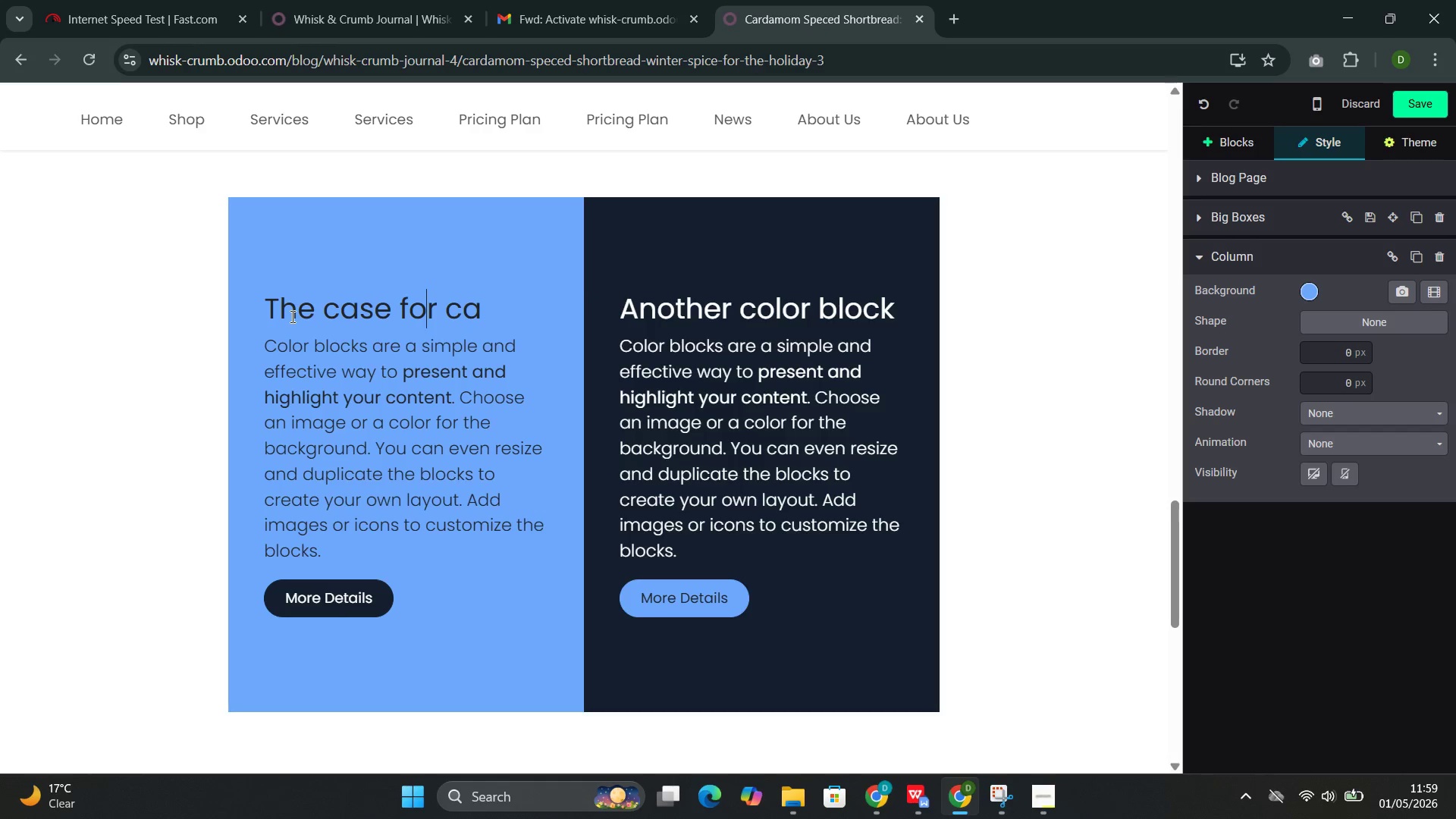 
key(ArrowLeft)
 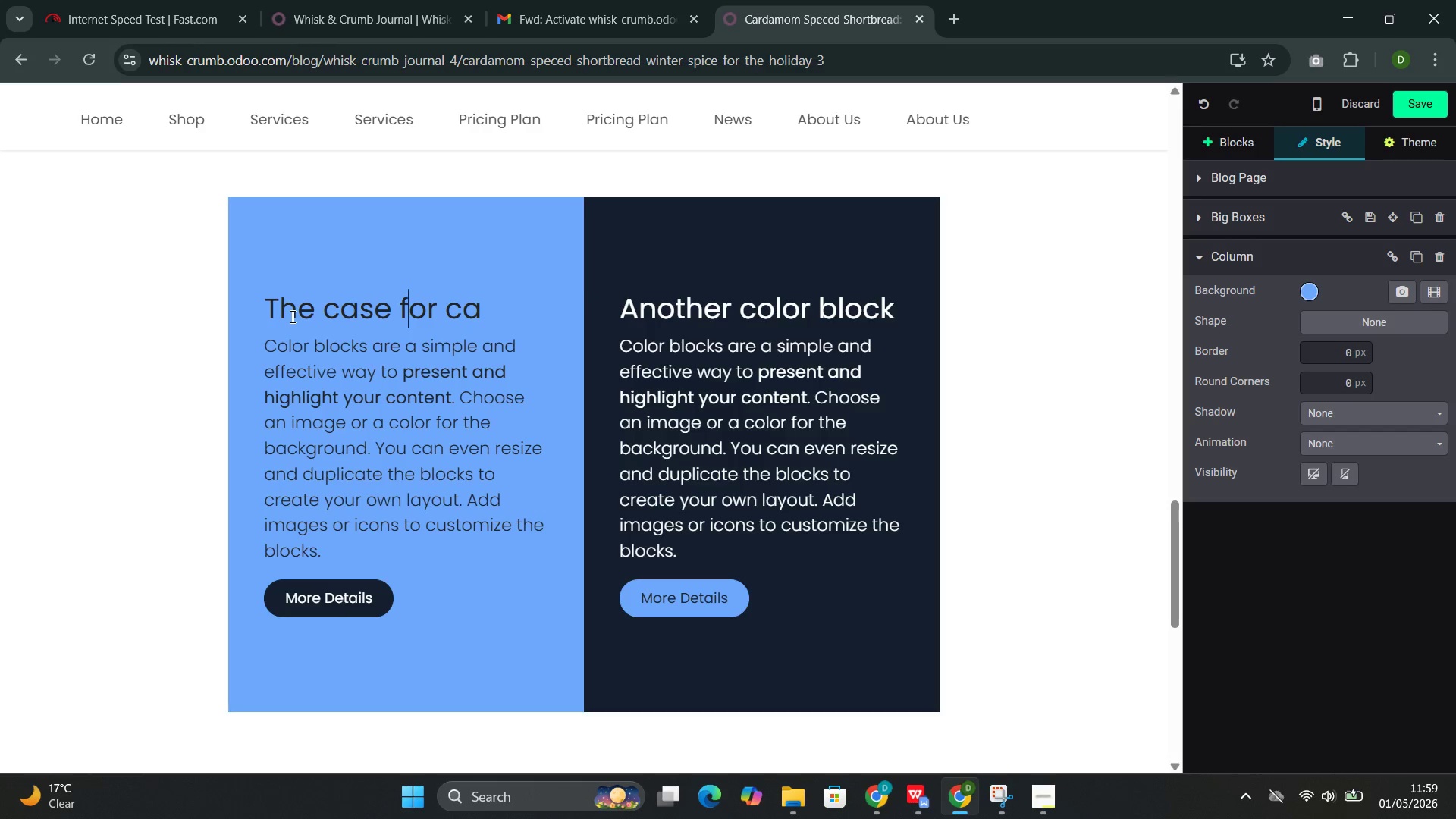 
key(ArrowLeft)
 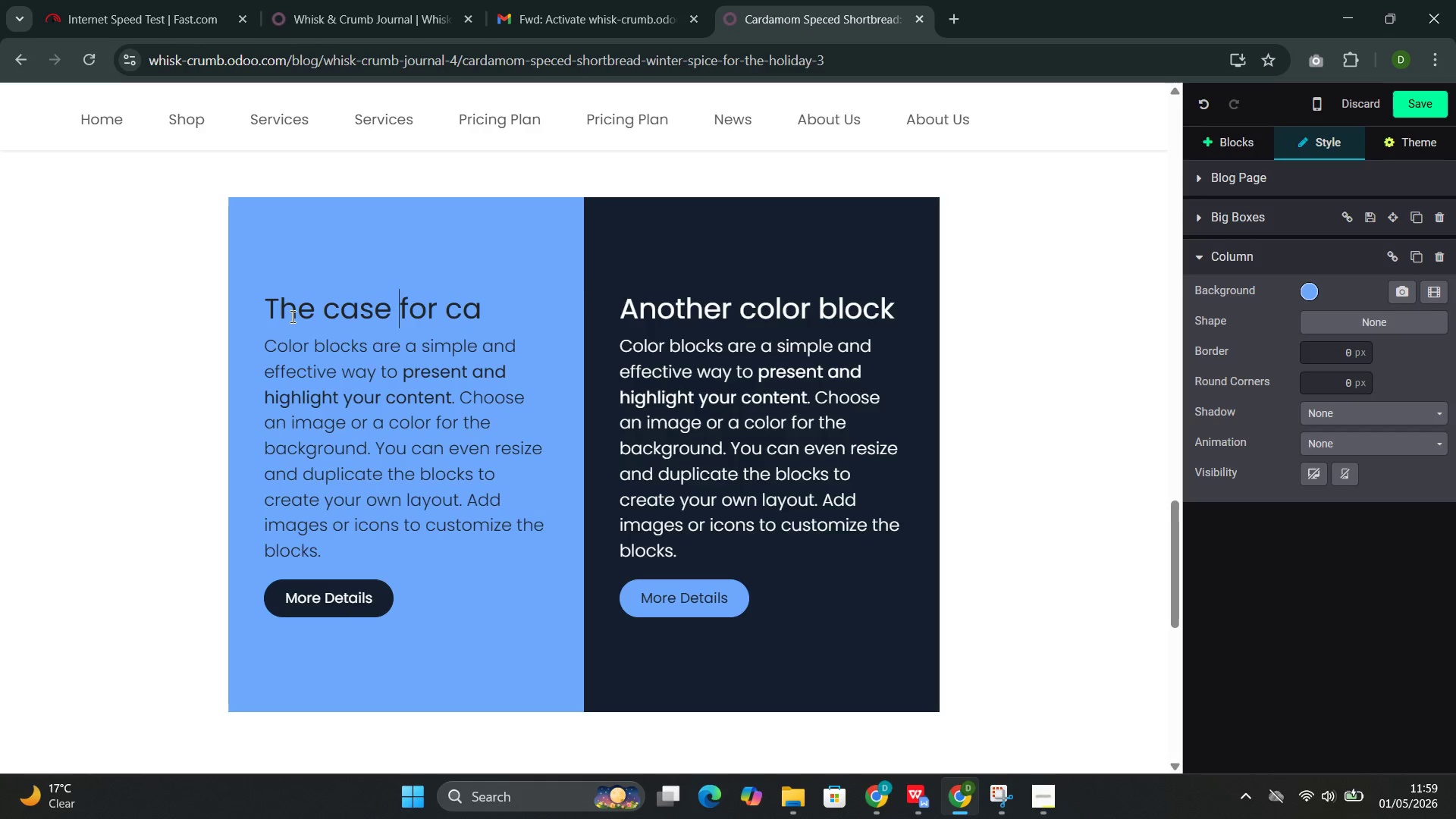 
key(ArrowLeft)
 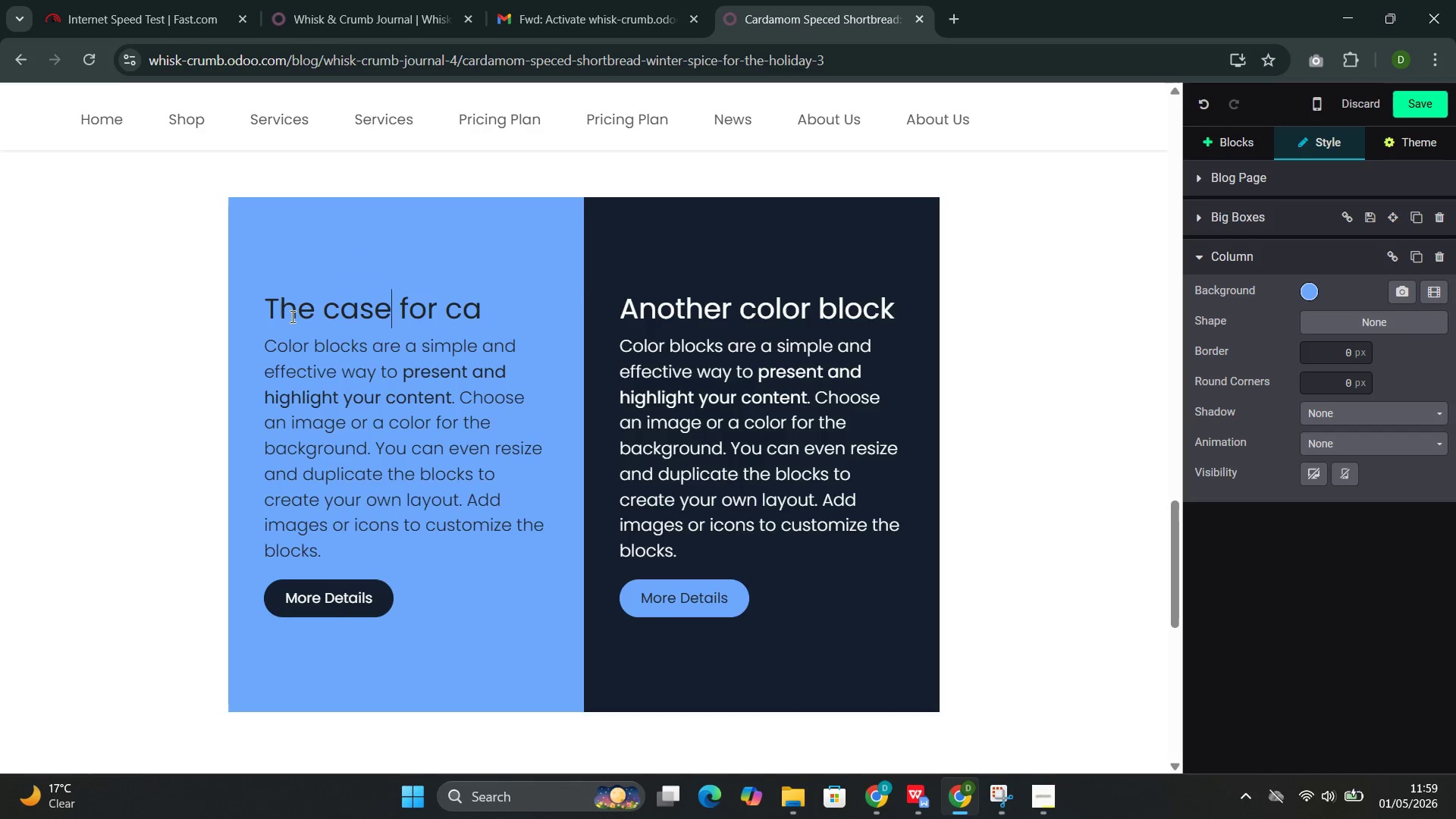 
key(ArrowLeft)
 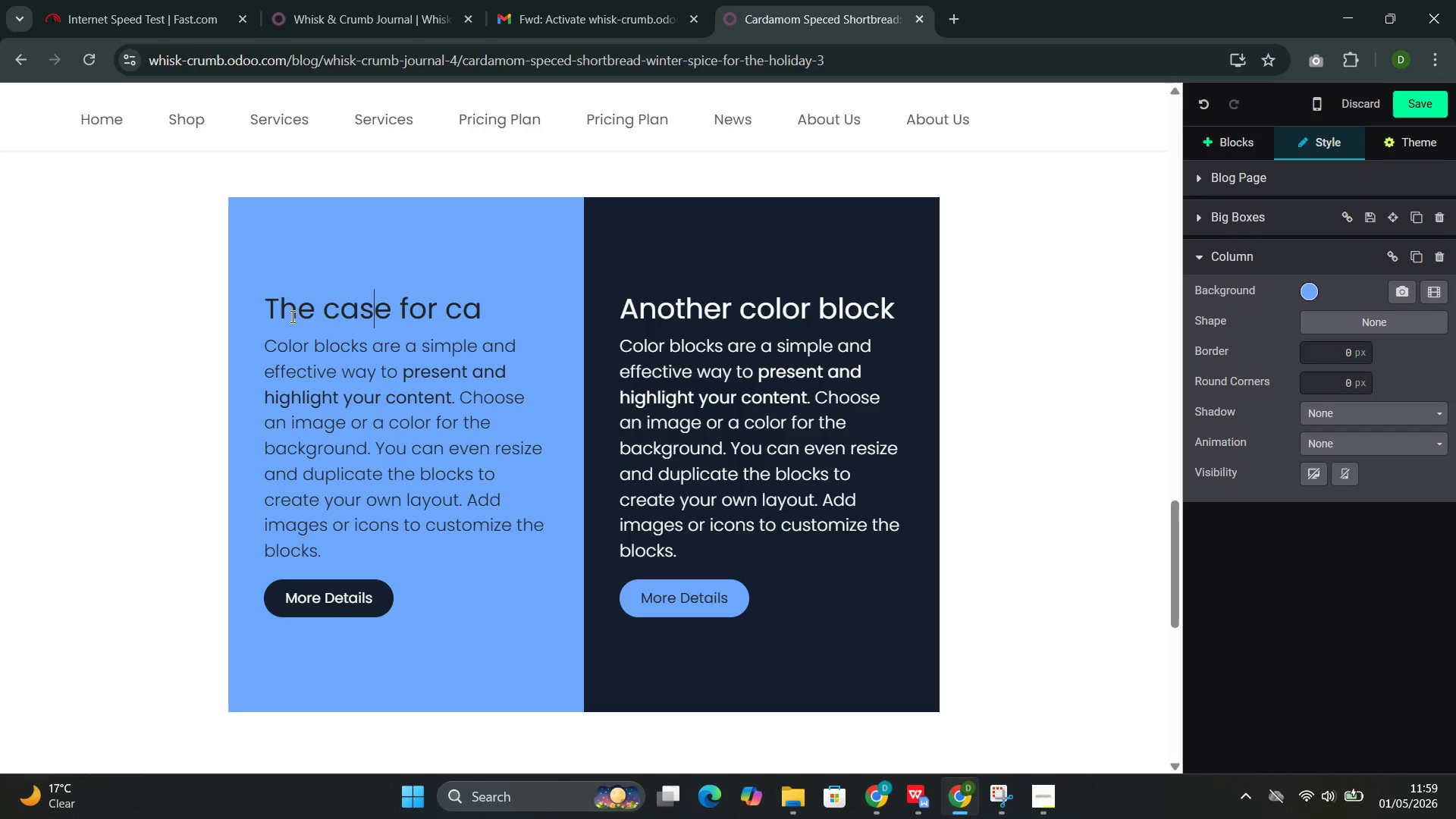 
key(ArrowLeft)
 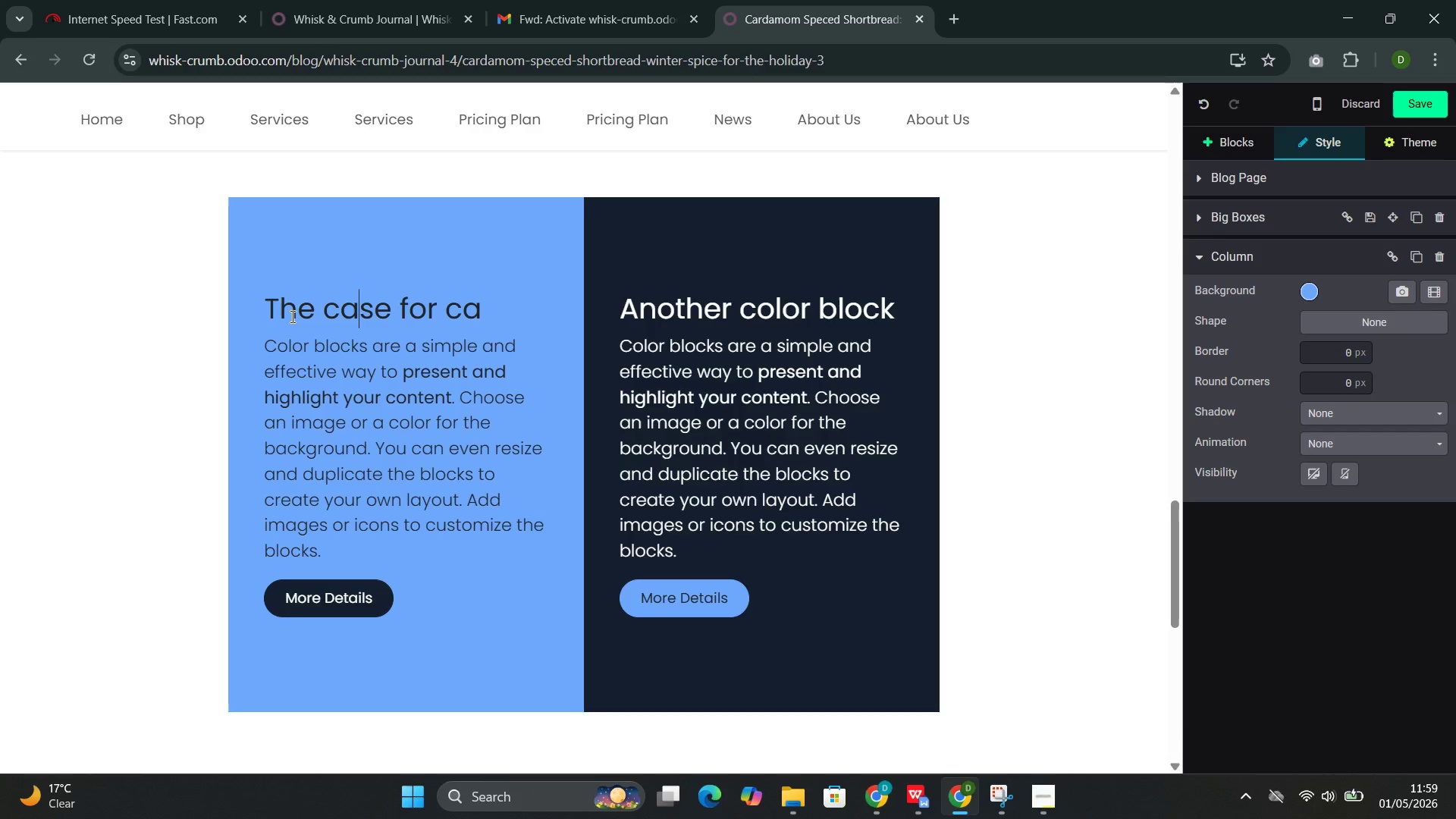 
key(ArrowLeft)
 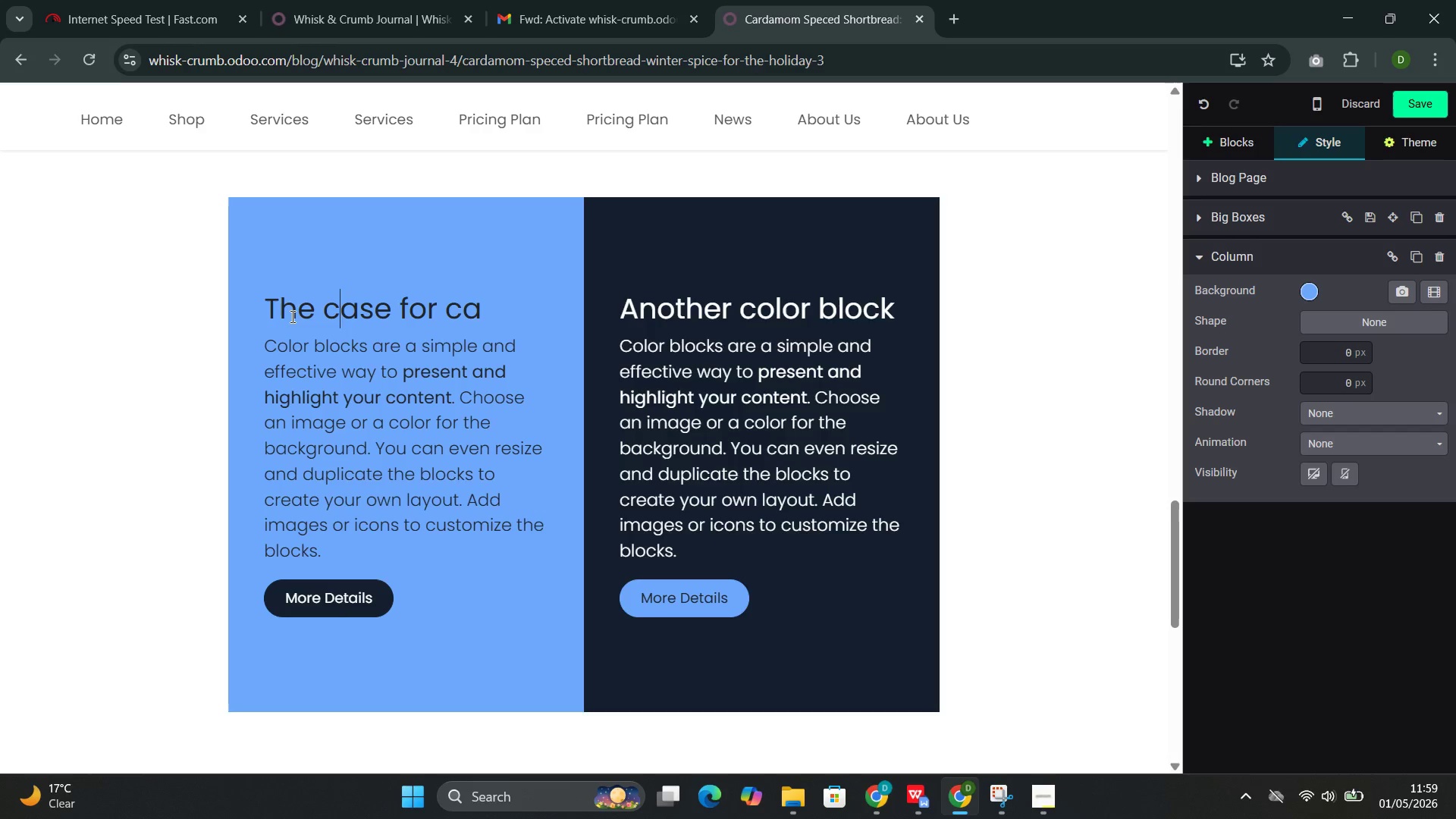 
key(Backspace)
 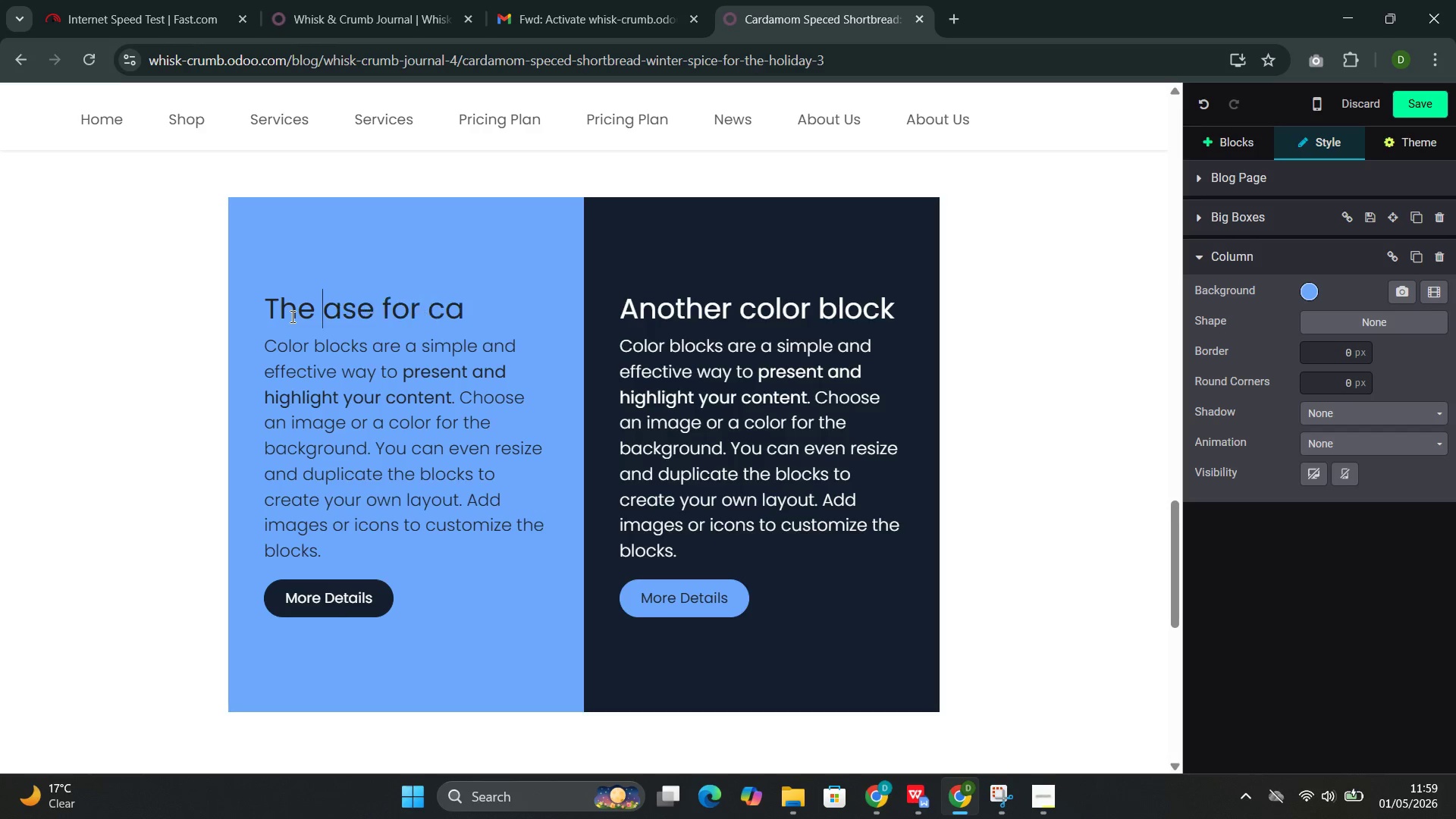 
key(Shift+C)
 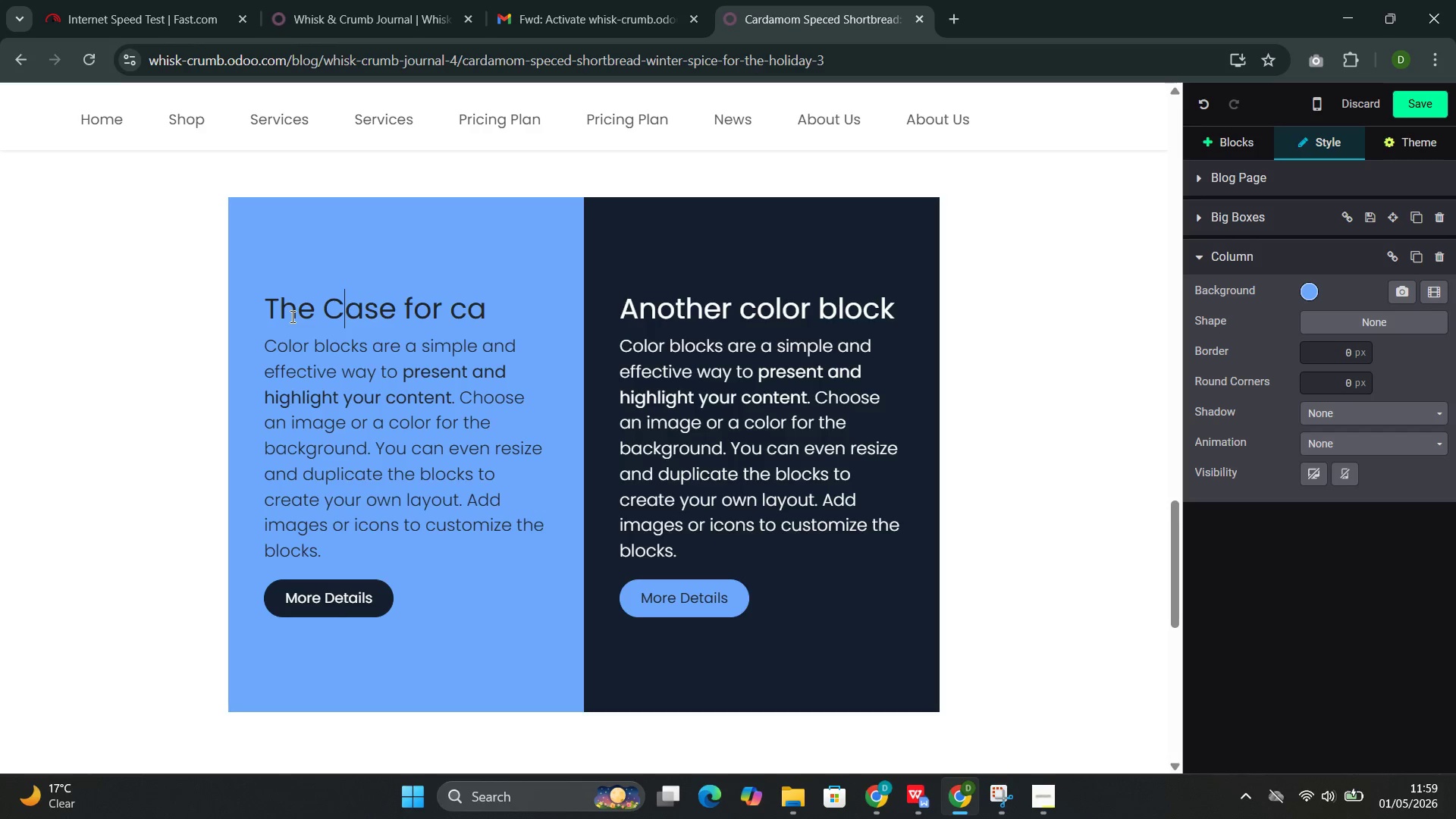 
key(ArrowRight)
 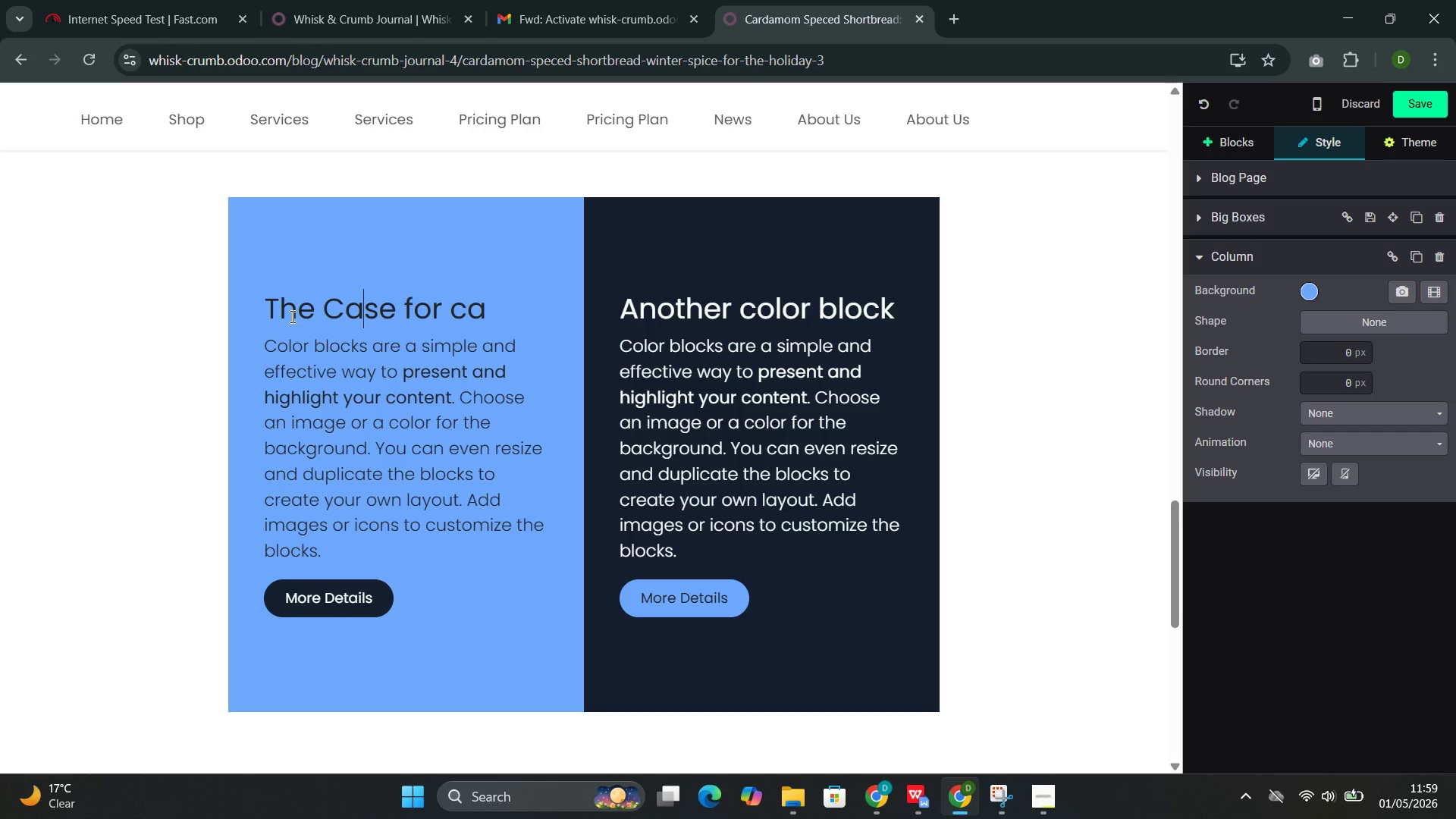 
key(ArrowRight)
 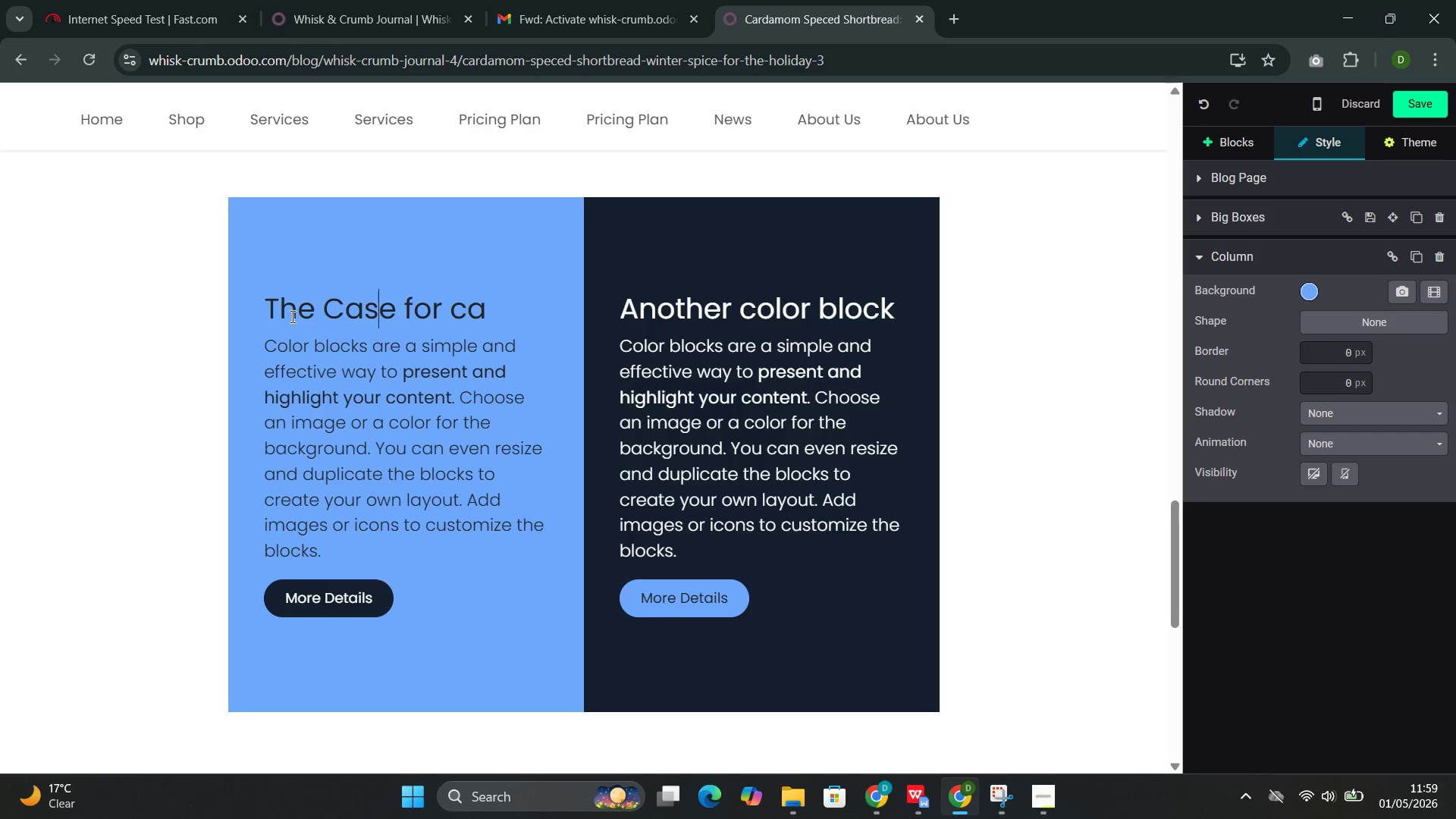 
key(ArrowRight)
 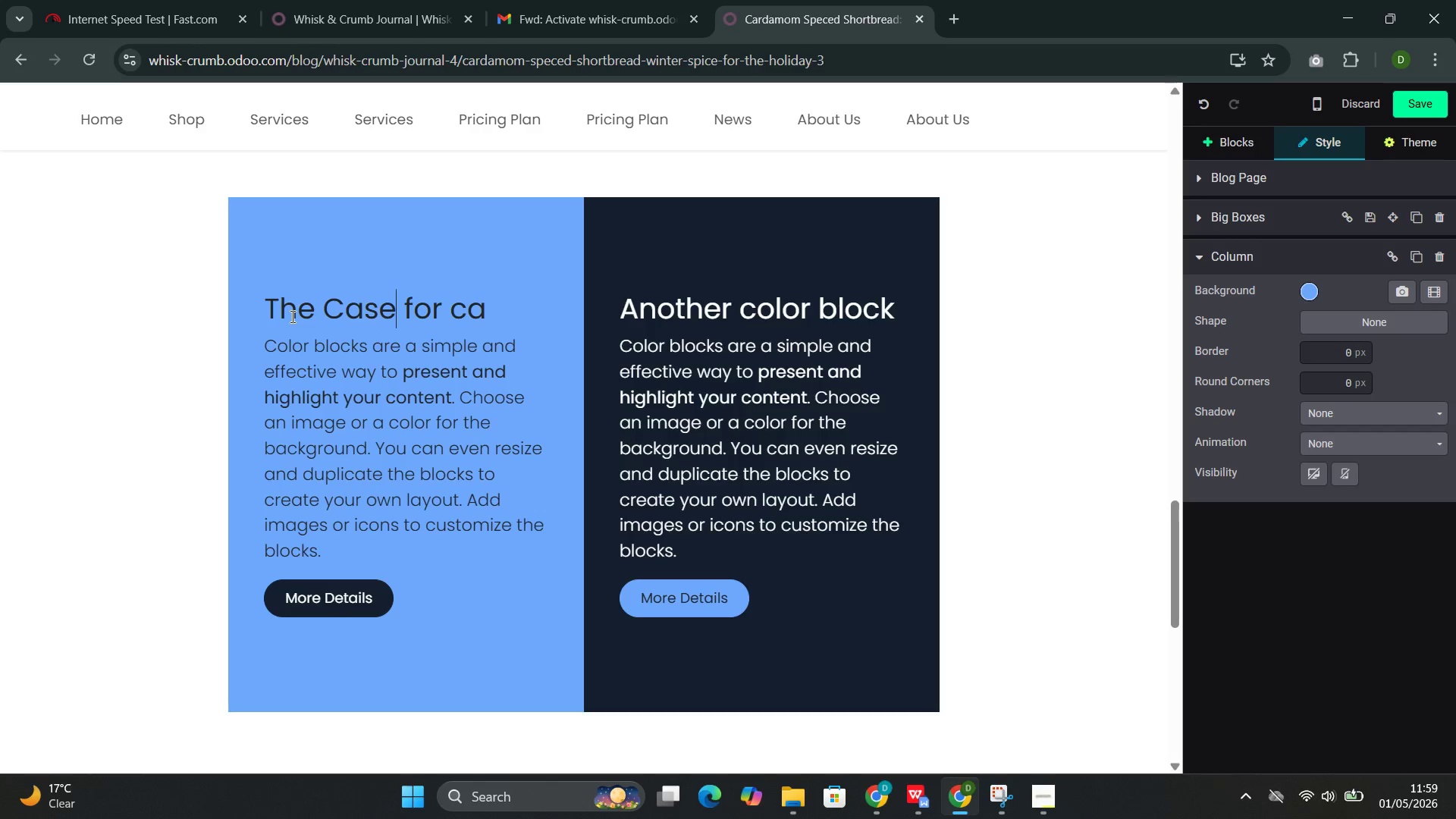 
key(ArrowRight)
 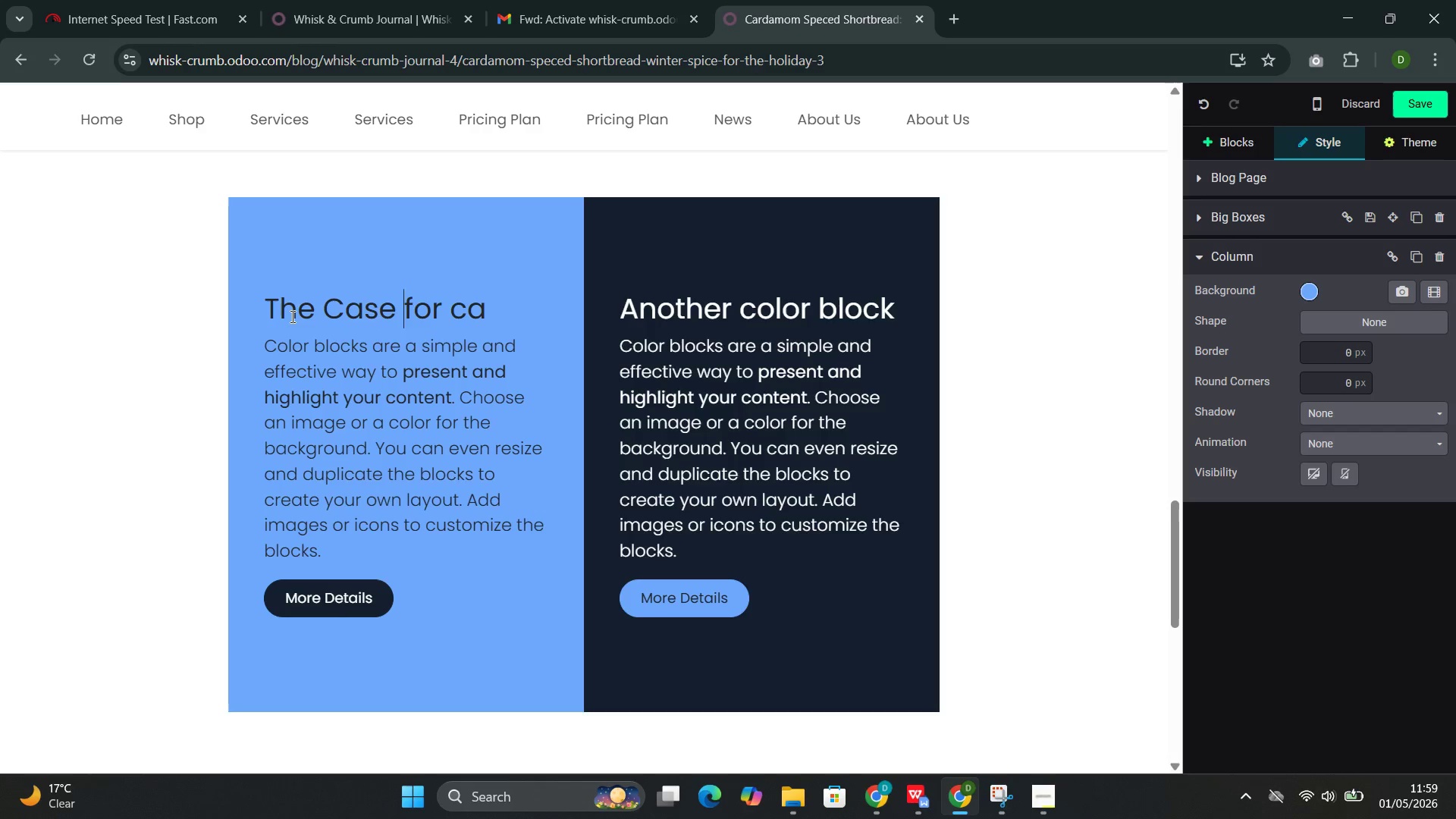 
key(ArrowRight)
 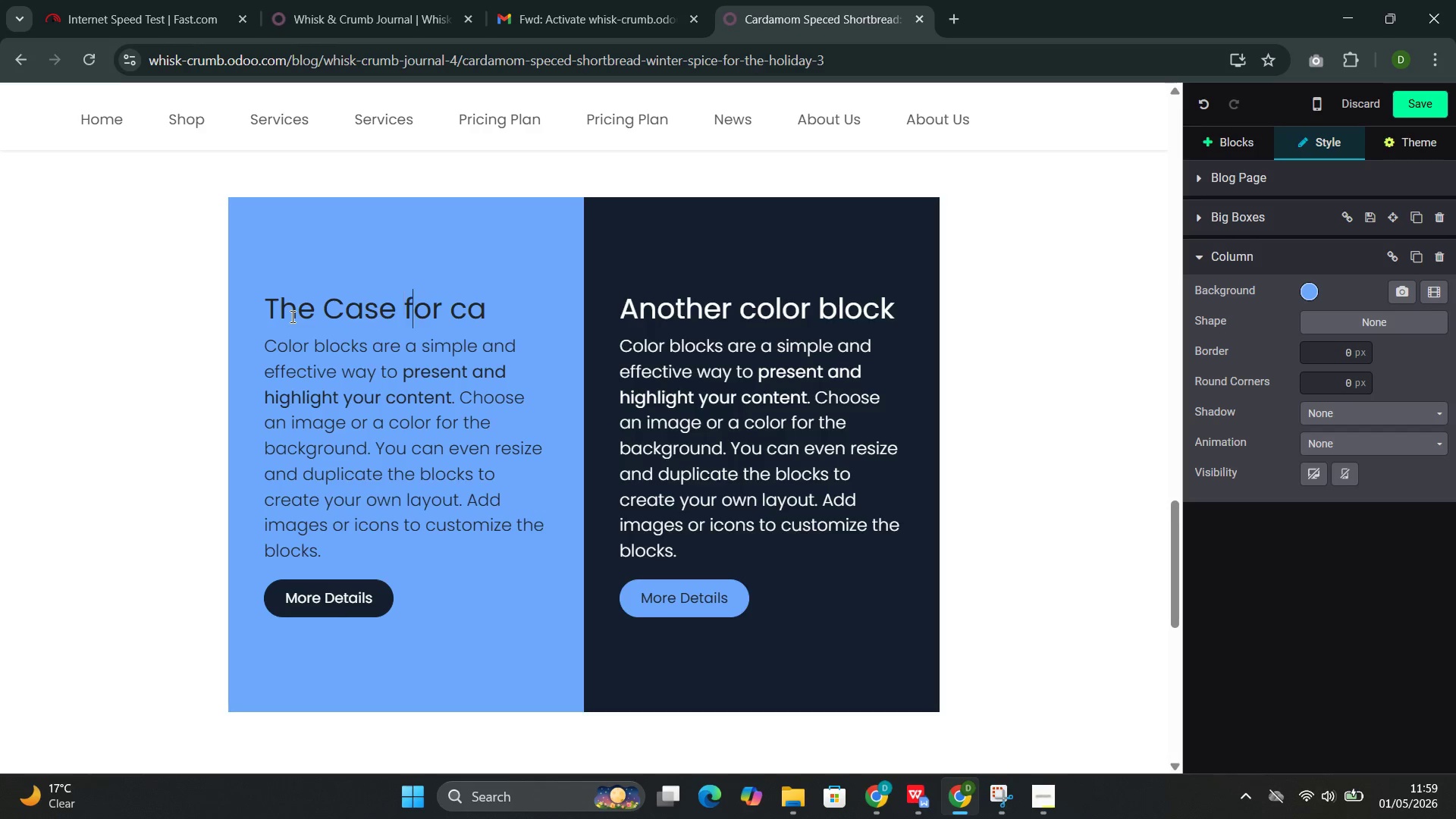 
key(ArrowRight)
 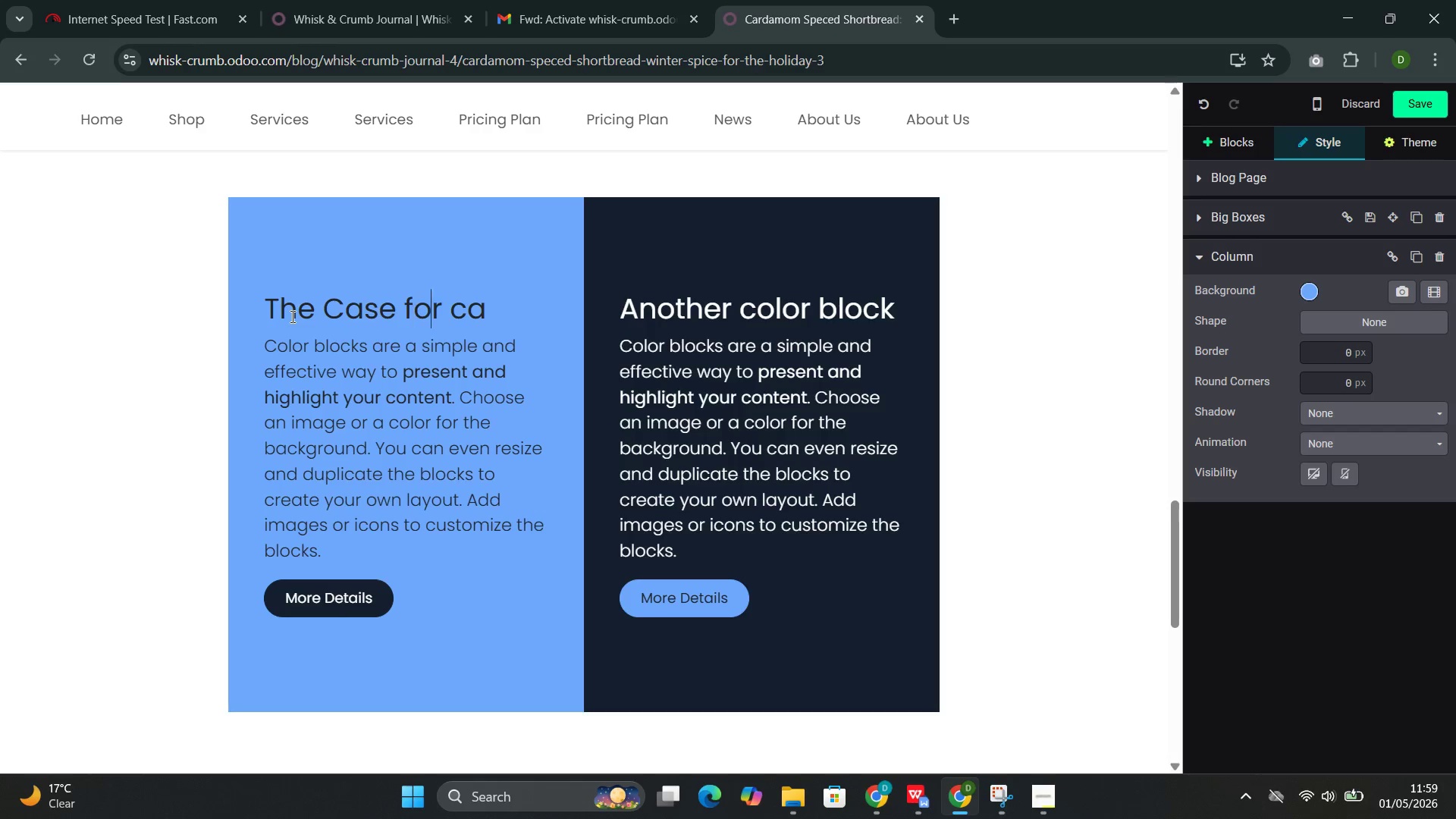 
key(ArrowRight)
 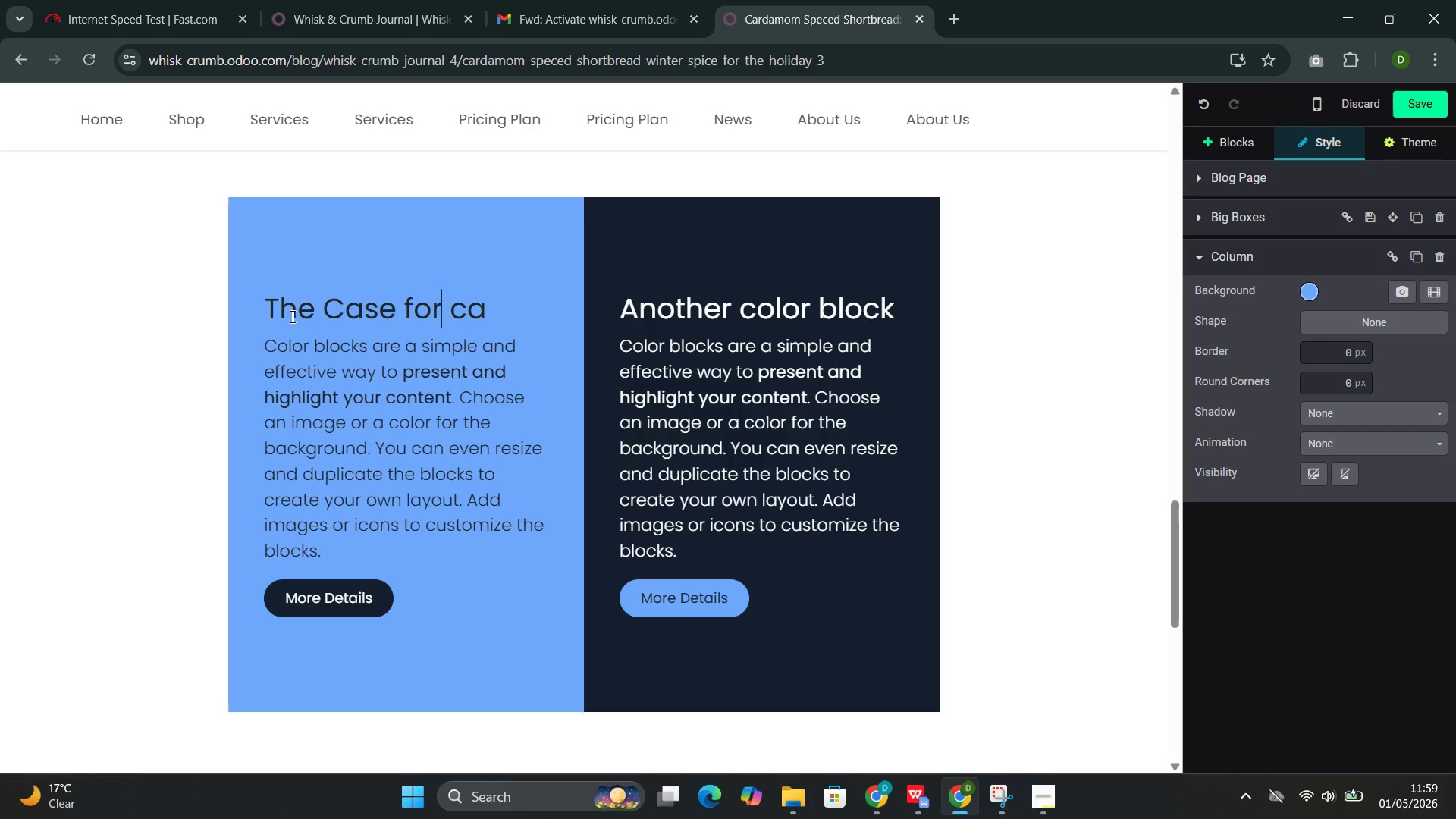 
key(ArrowRight)
 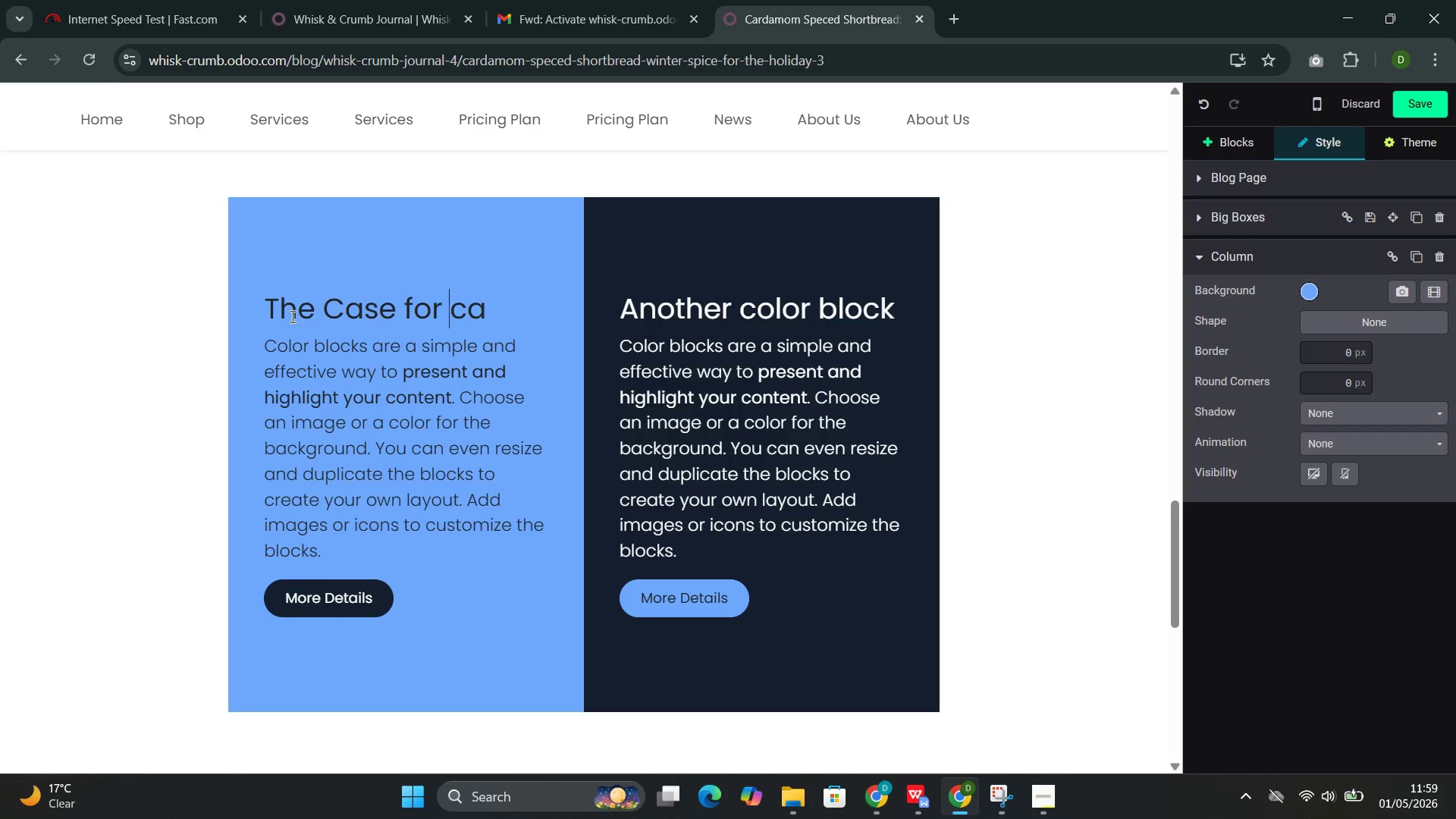 
key(ArrowRight)
 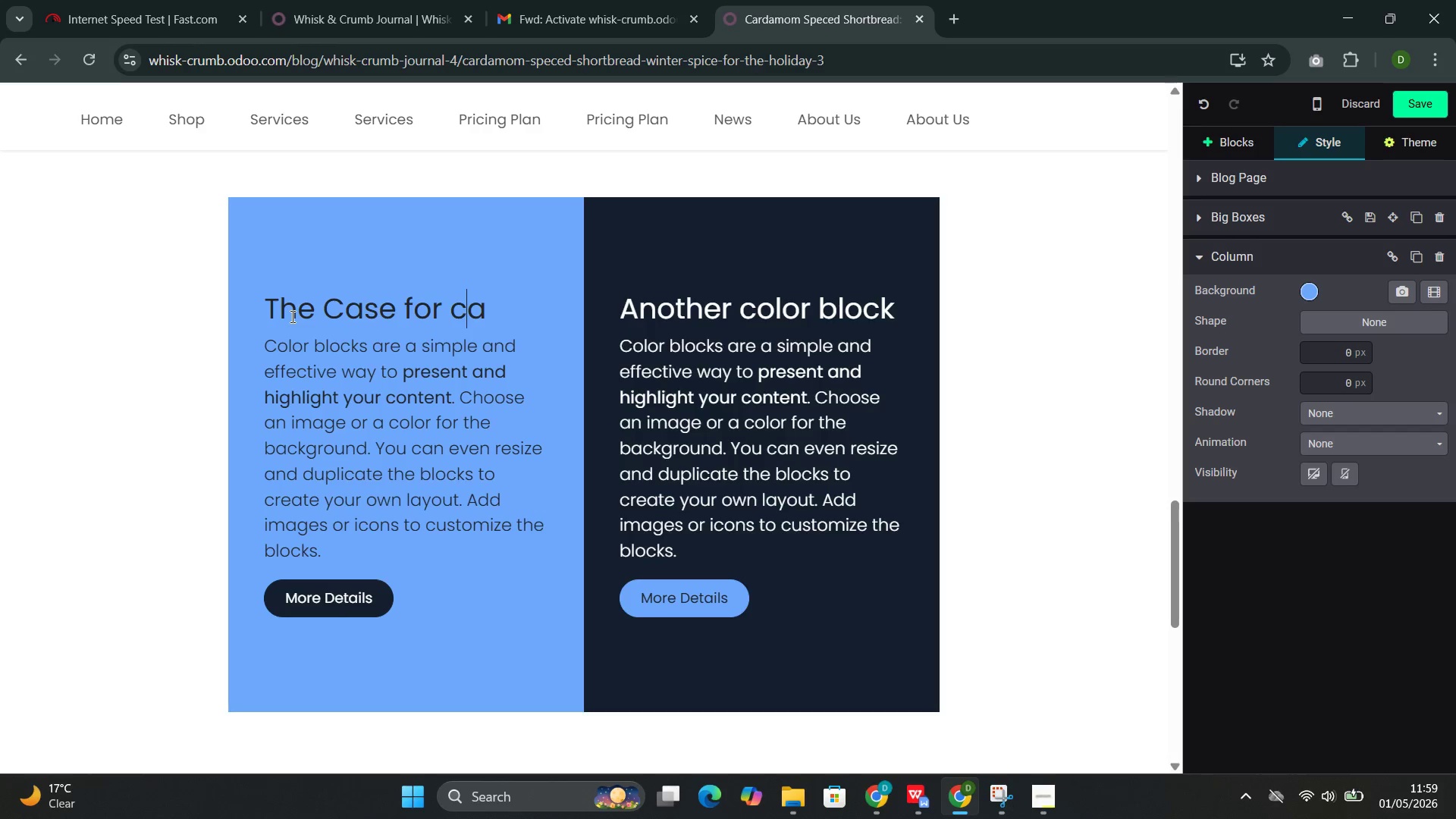 
key(ArrowRight)
 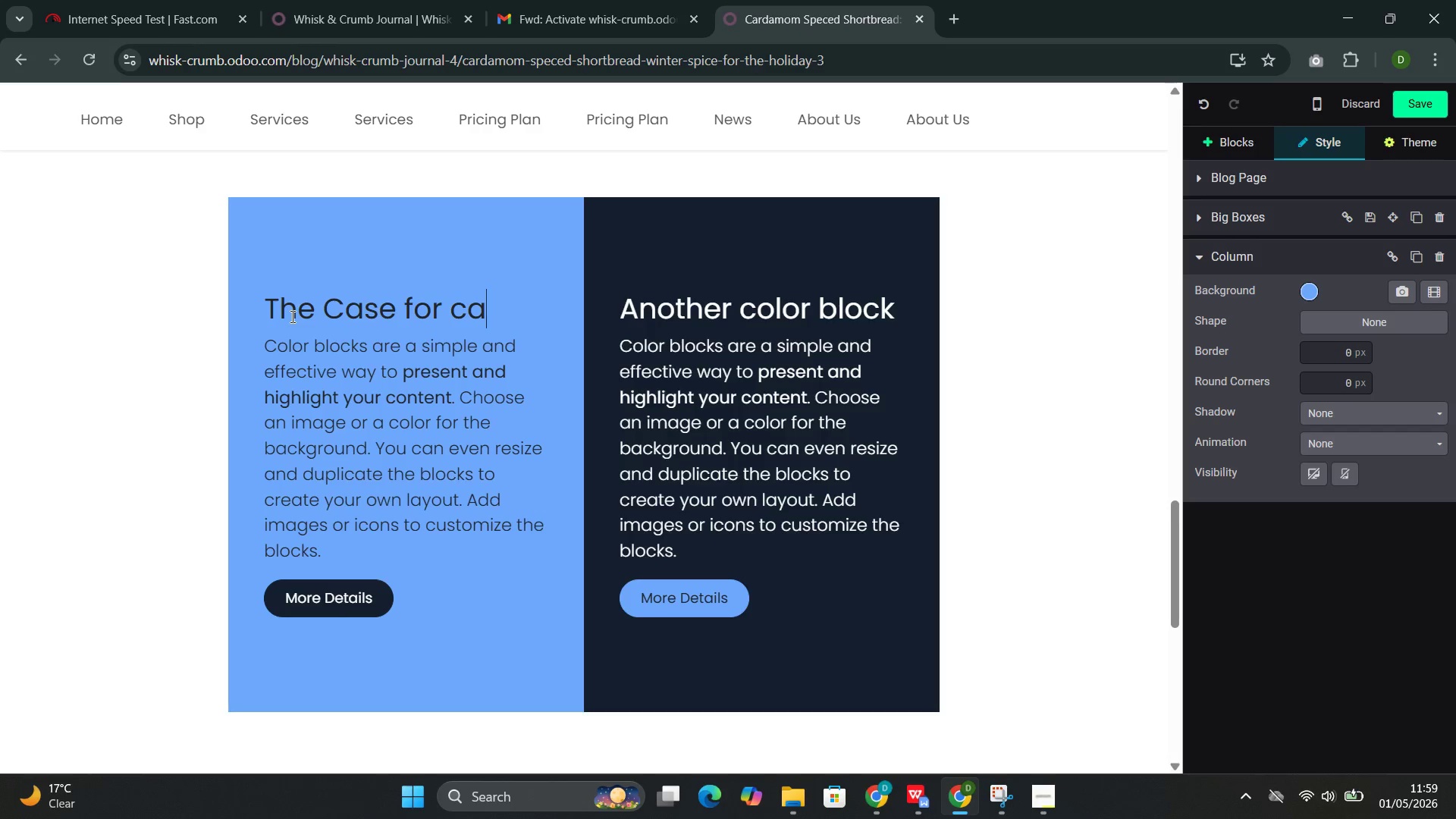 
key(ArrowRight)
 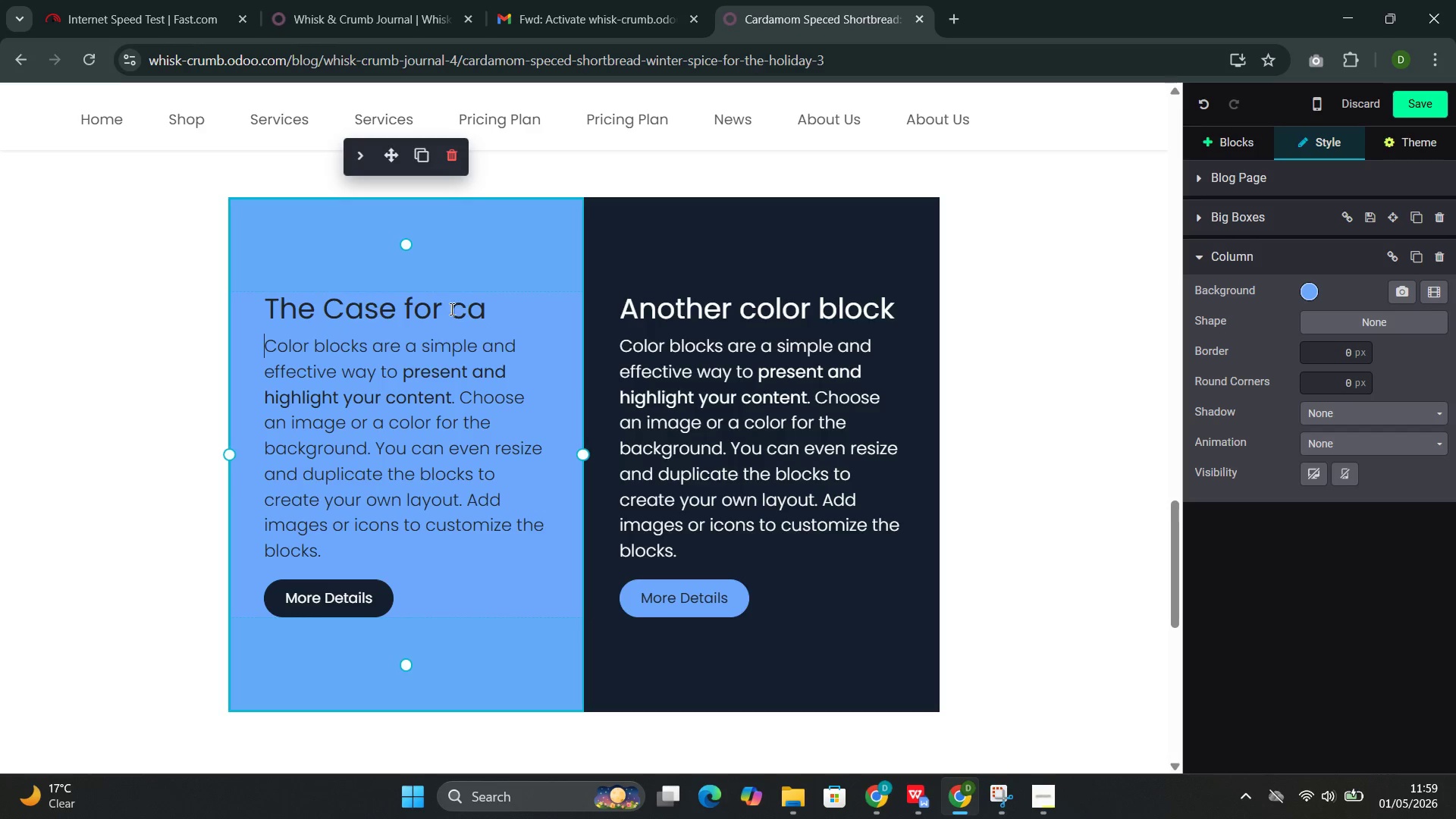 
left_click([494, 310])
 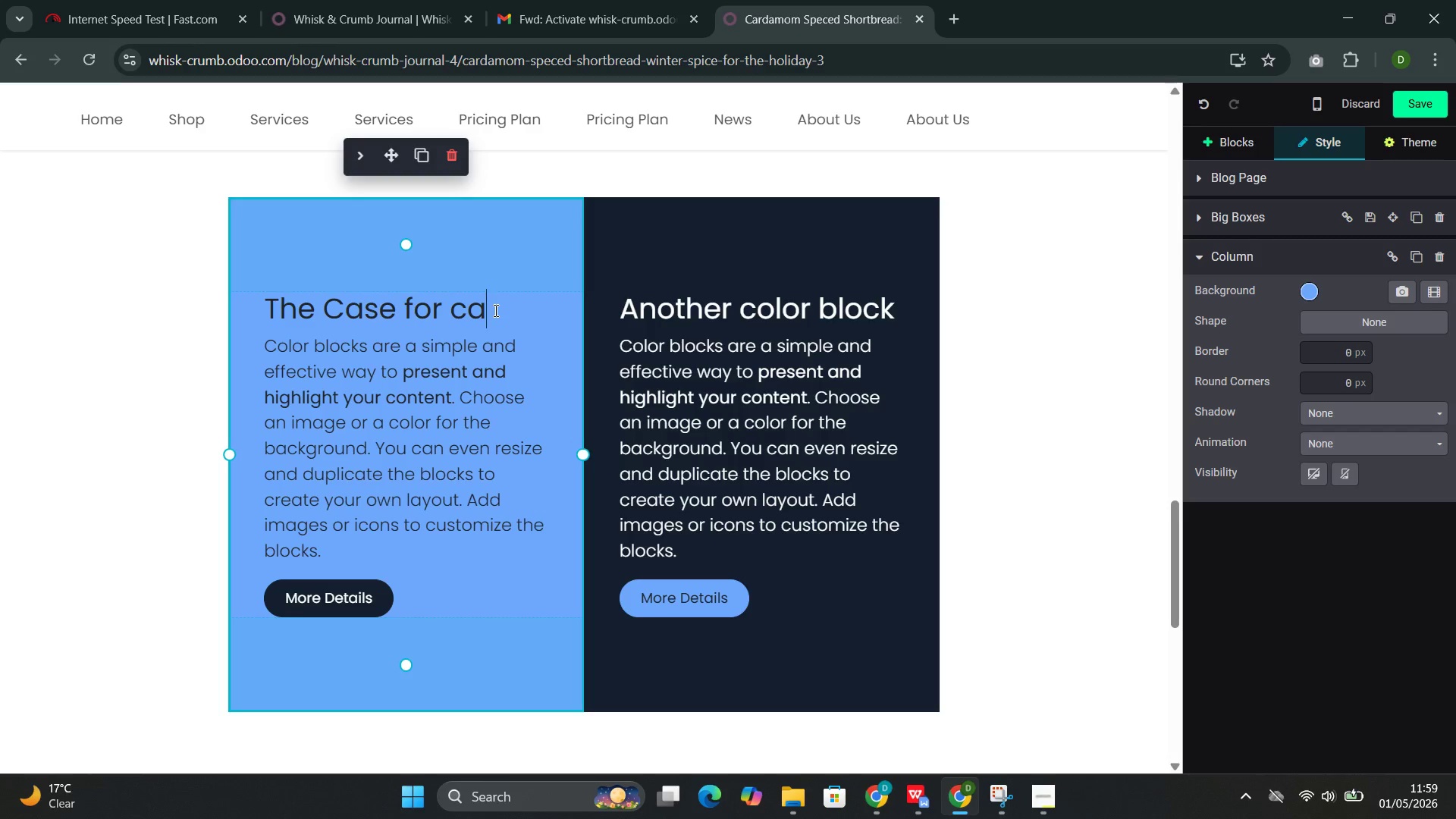 
wait(7.12)
 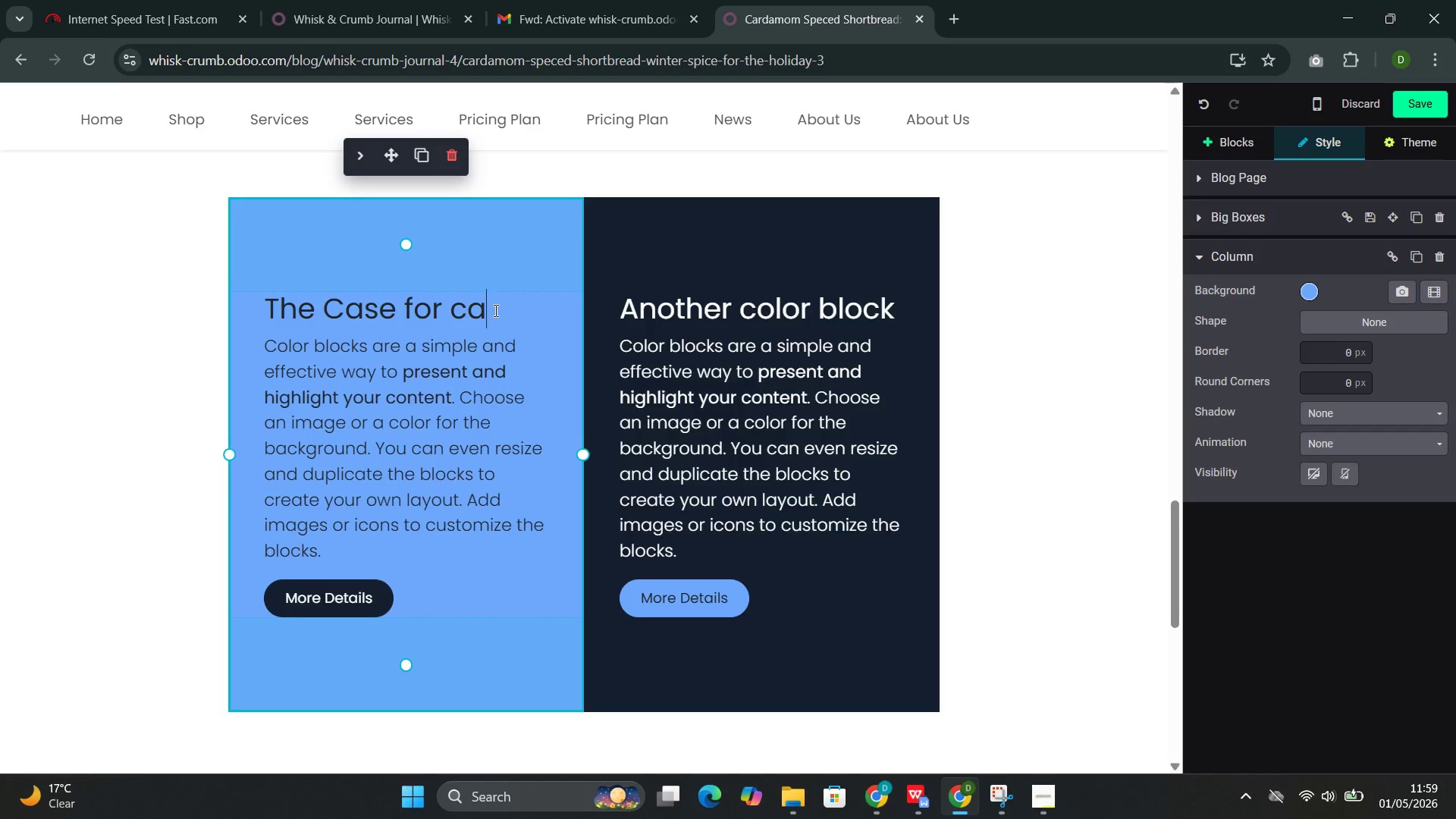 
key(Backspace)
key(Backspace)
type(Cardamom)
 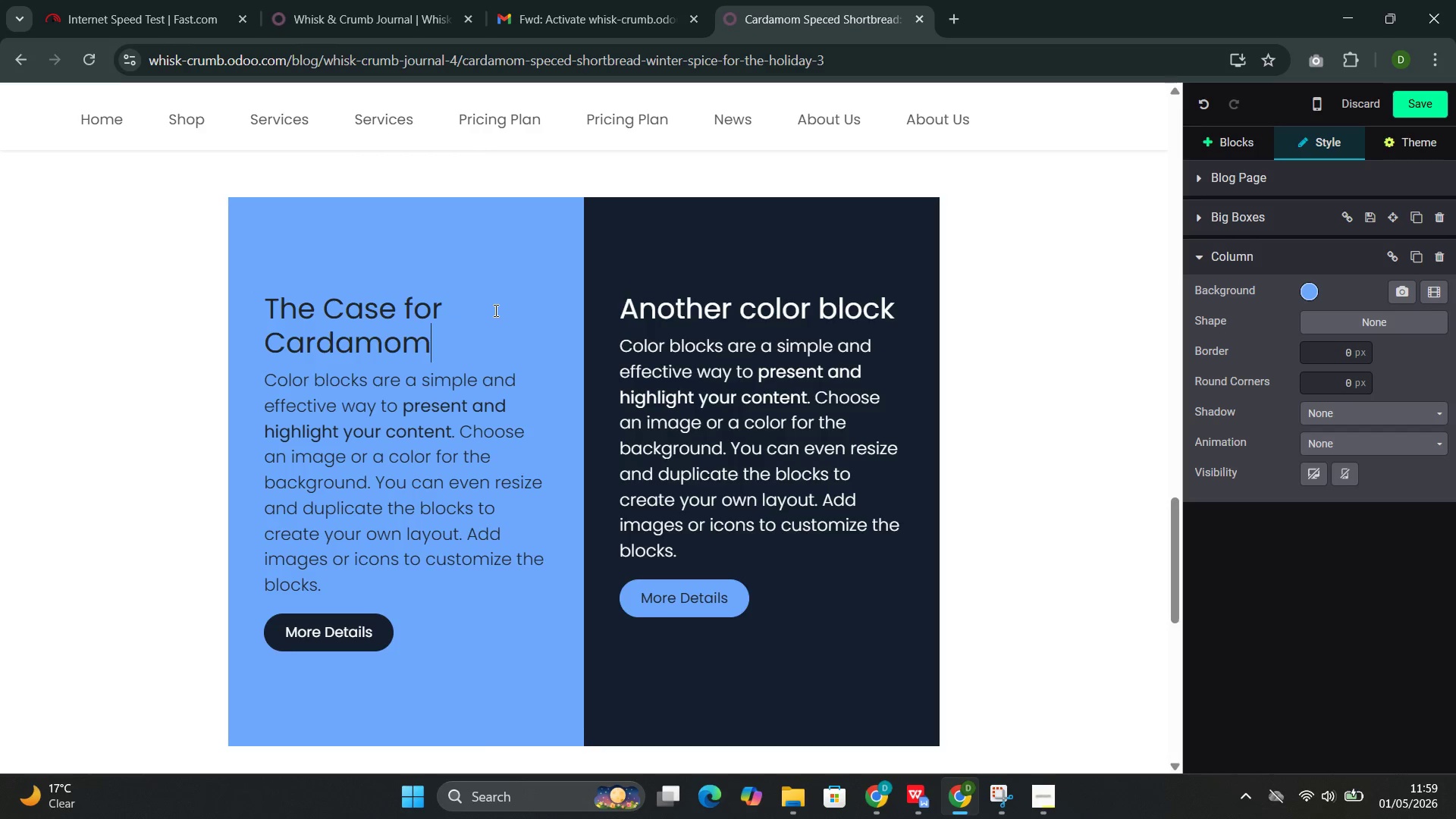 
left_click_drag(start_coordinate=[373, 630], to_coordinate=[293, 388])
 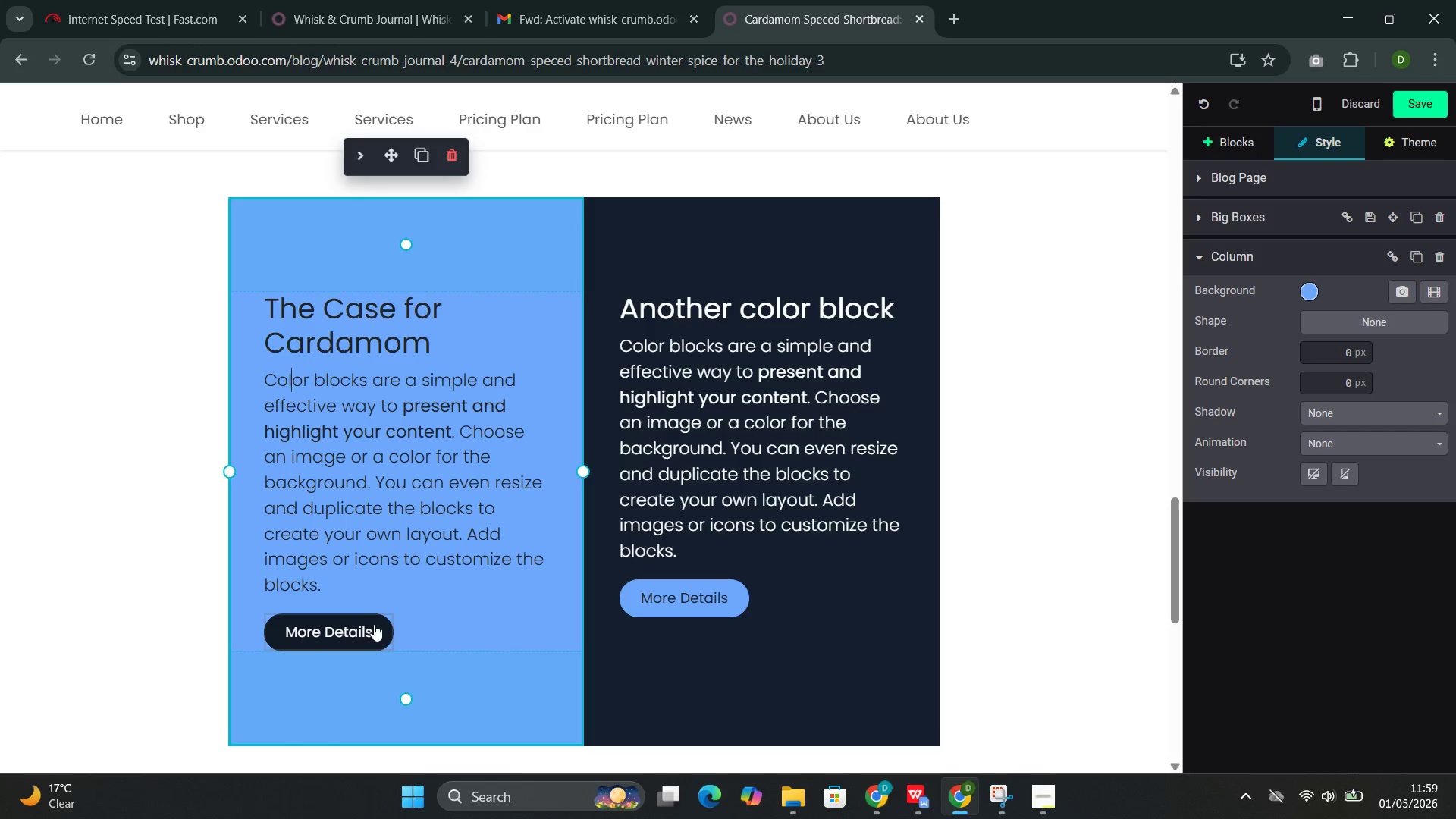 
left_click_drag(start_coordinate=[376, 629], to_coordinate=[280, 375])
 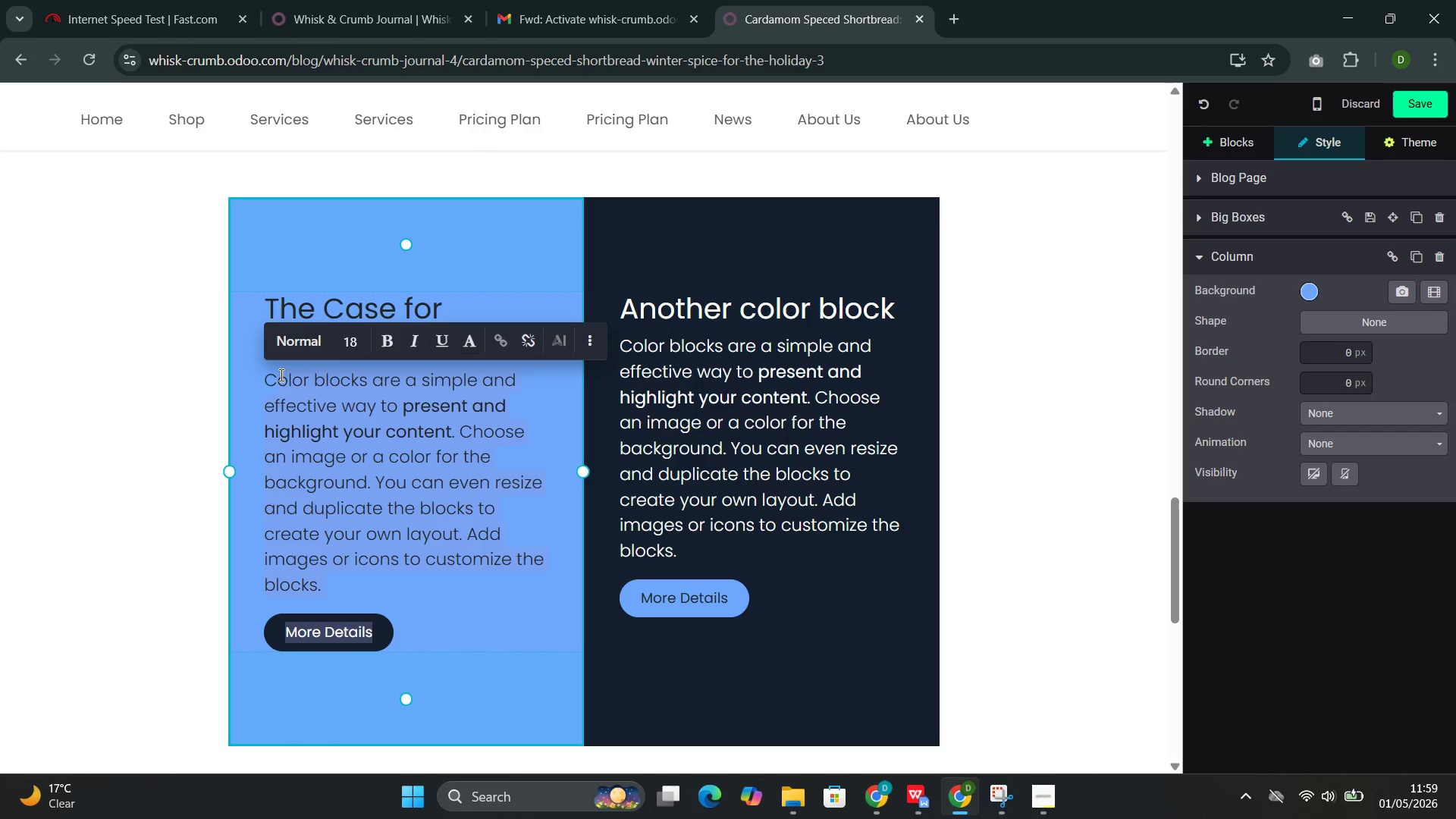 
key(Backspace)
key(Backspace)
type(Cardamom is the th)
 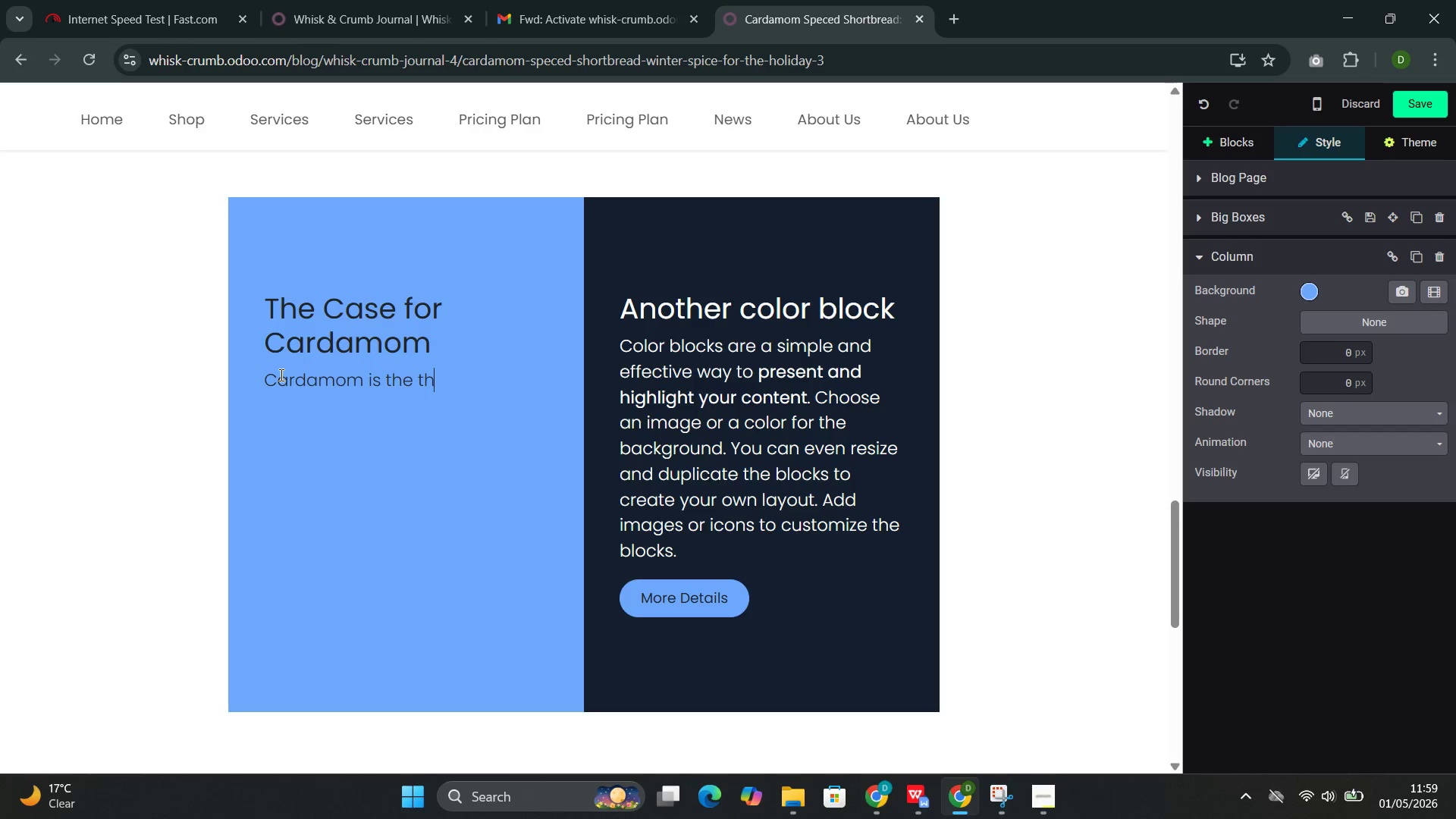 
type(ird )
 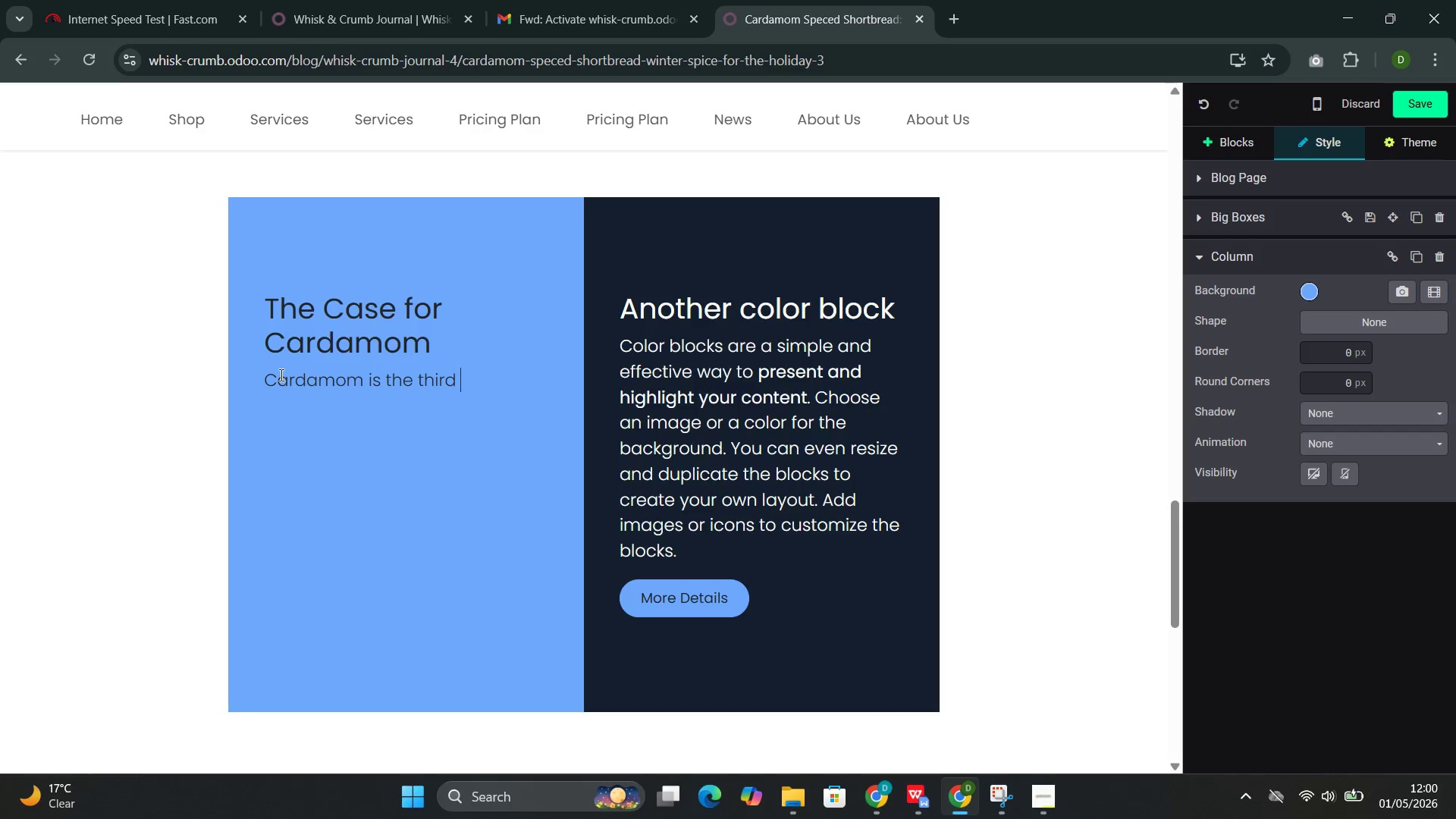 
wait(16.88)
 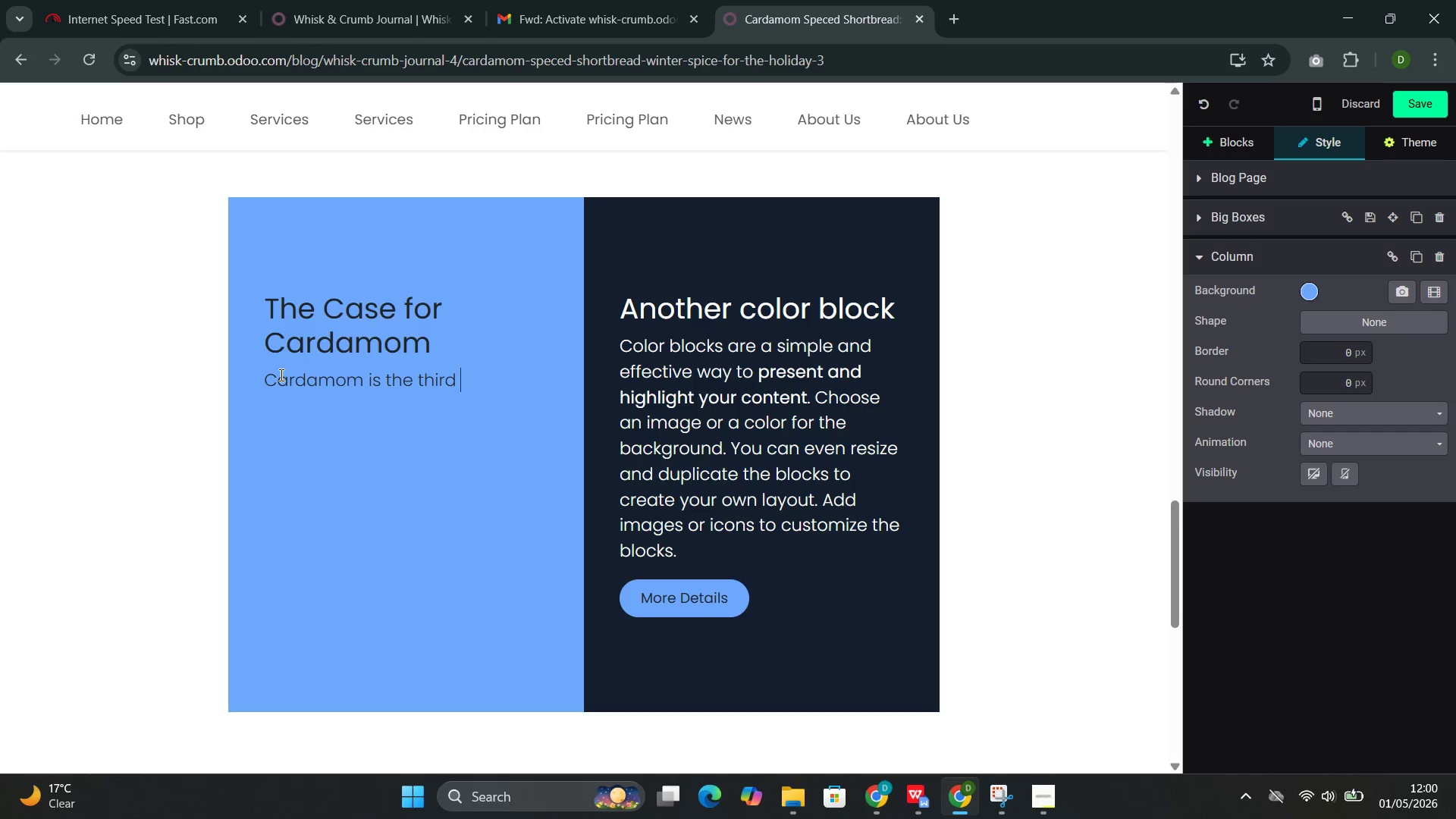 
type(most espe)
 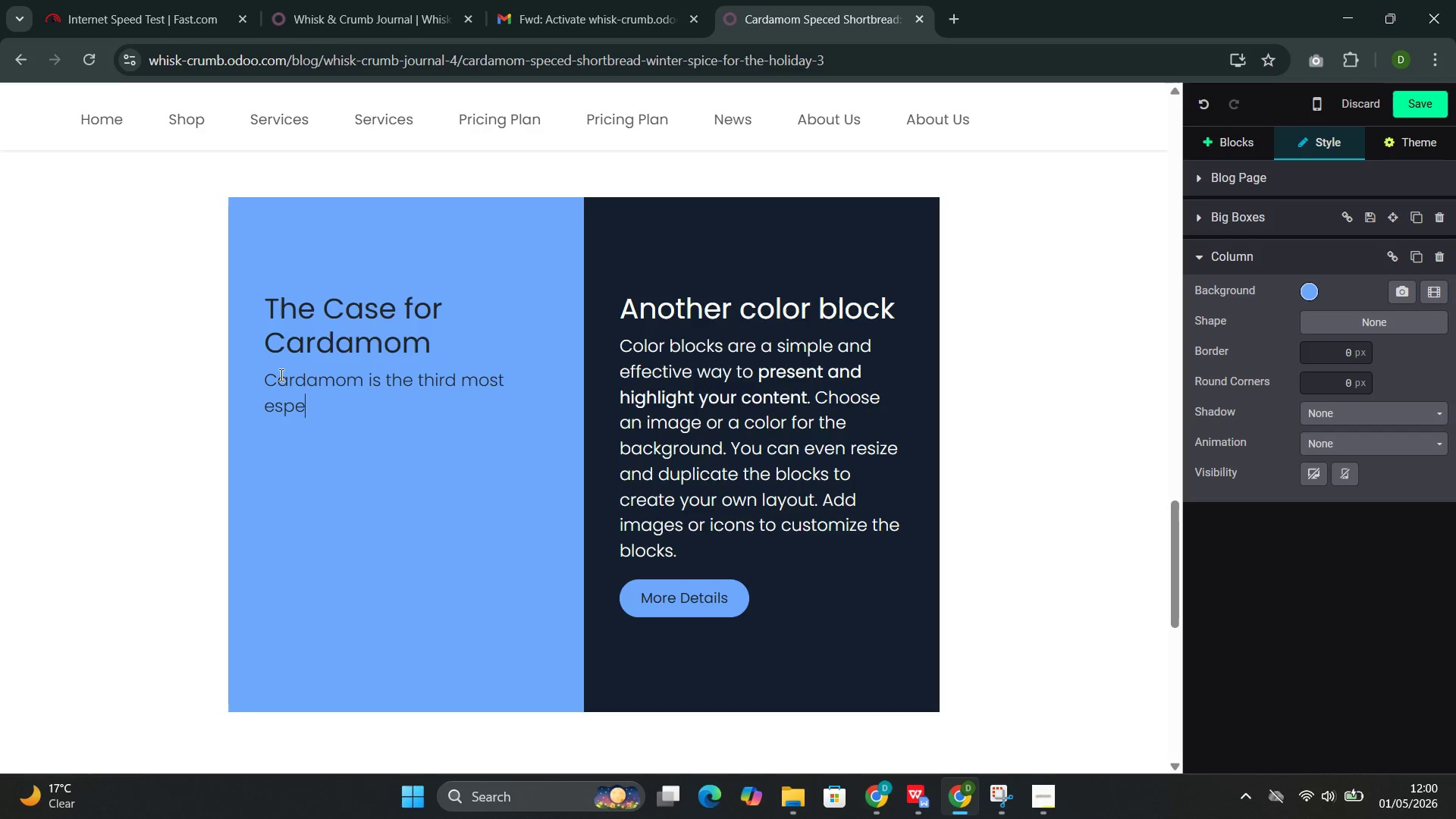 
key(Backspace)
key(Backspace)
key(Backspace)
type(xpo)
key(Backspace)
type(ensive spice inthe world by weight )
key(Backspace)
type(, afr)
key(Backspace)
type(ter)
 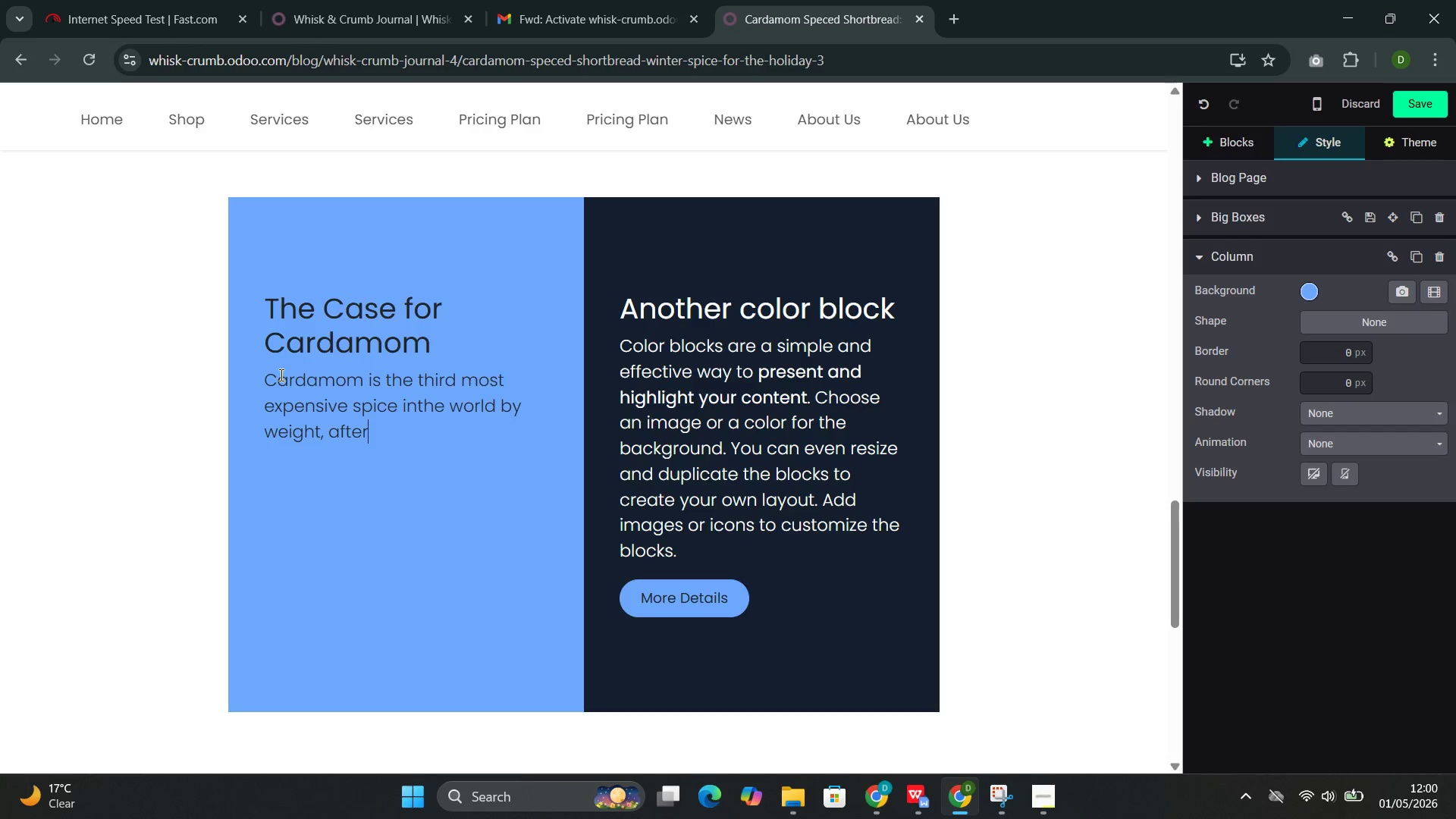 
wait(10.77)
 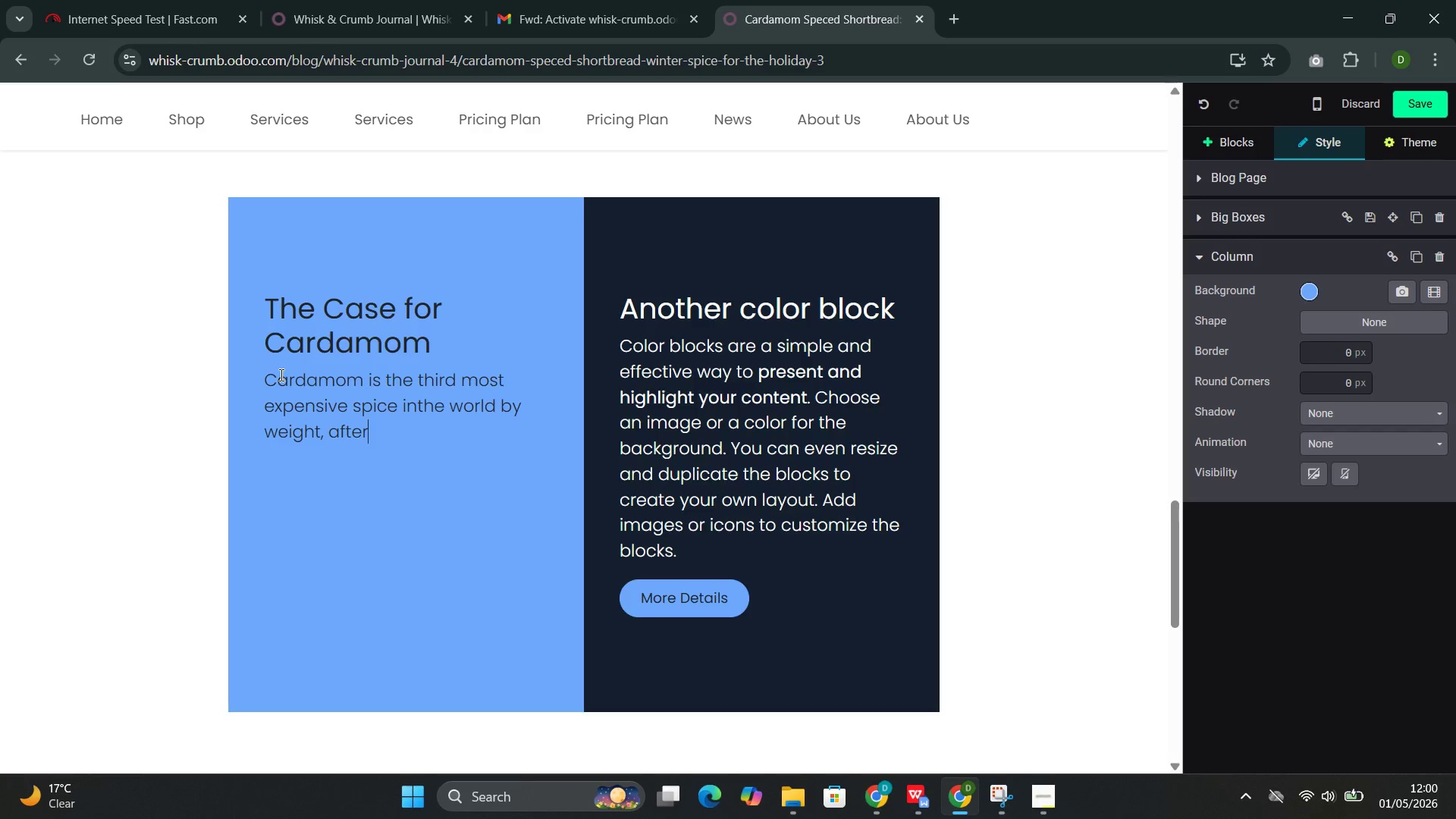 
type( saffrom)
key(Backspace)
type(n and c)
key(Backspace)
type(vanilla. It is widely used in )
 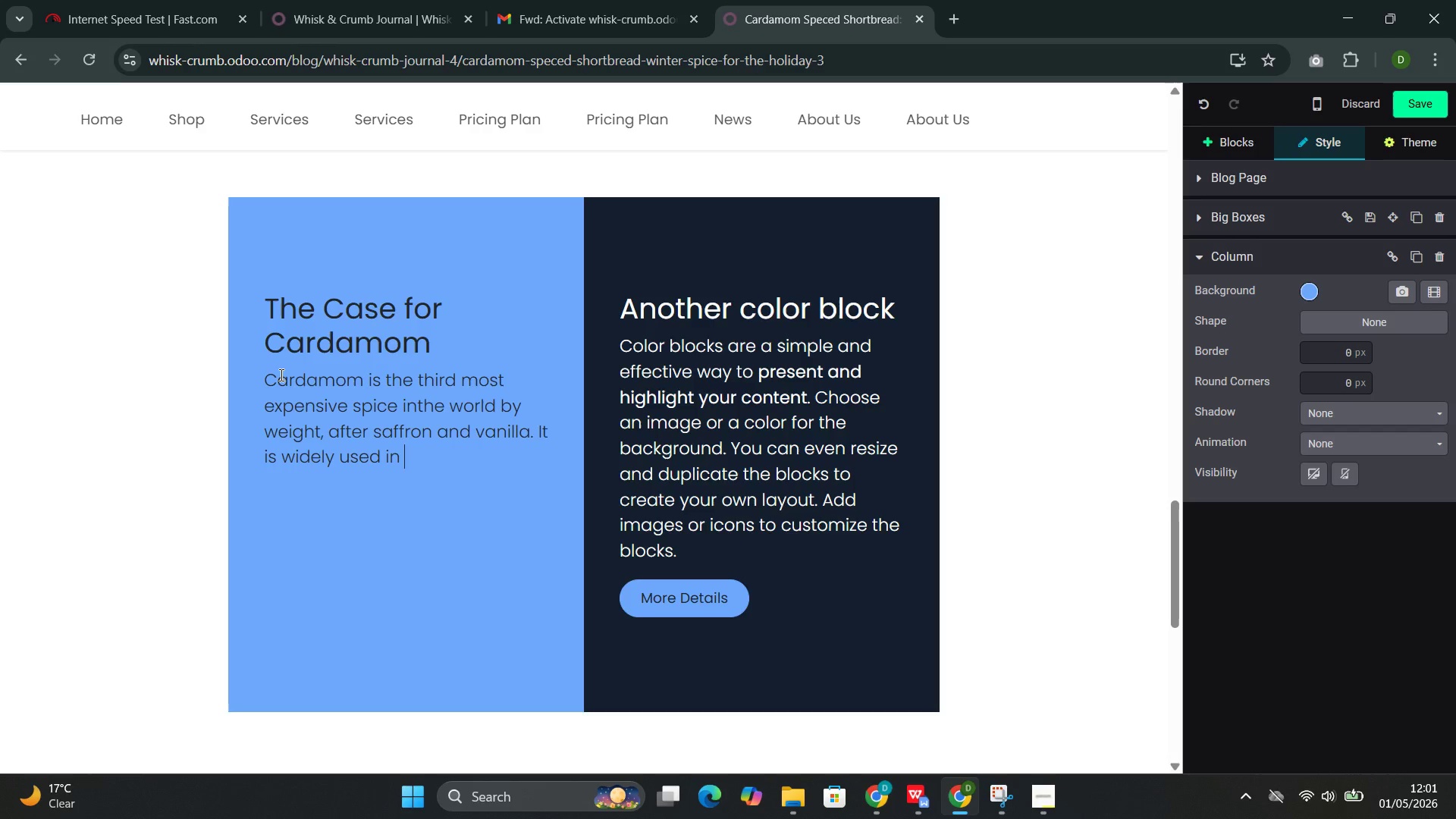 
wait(27.25)
 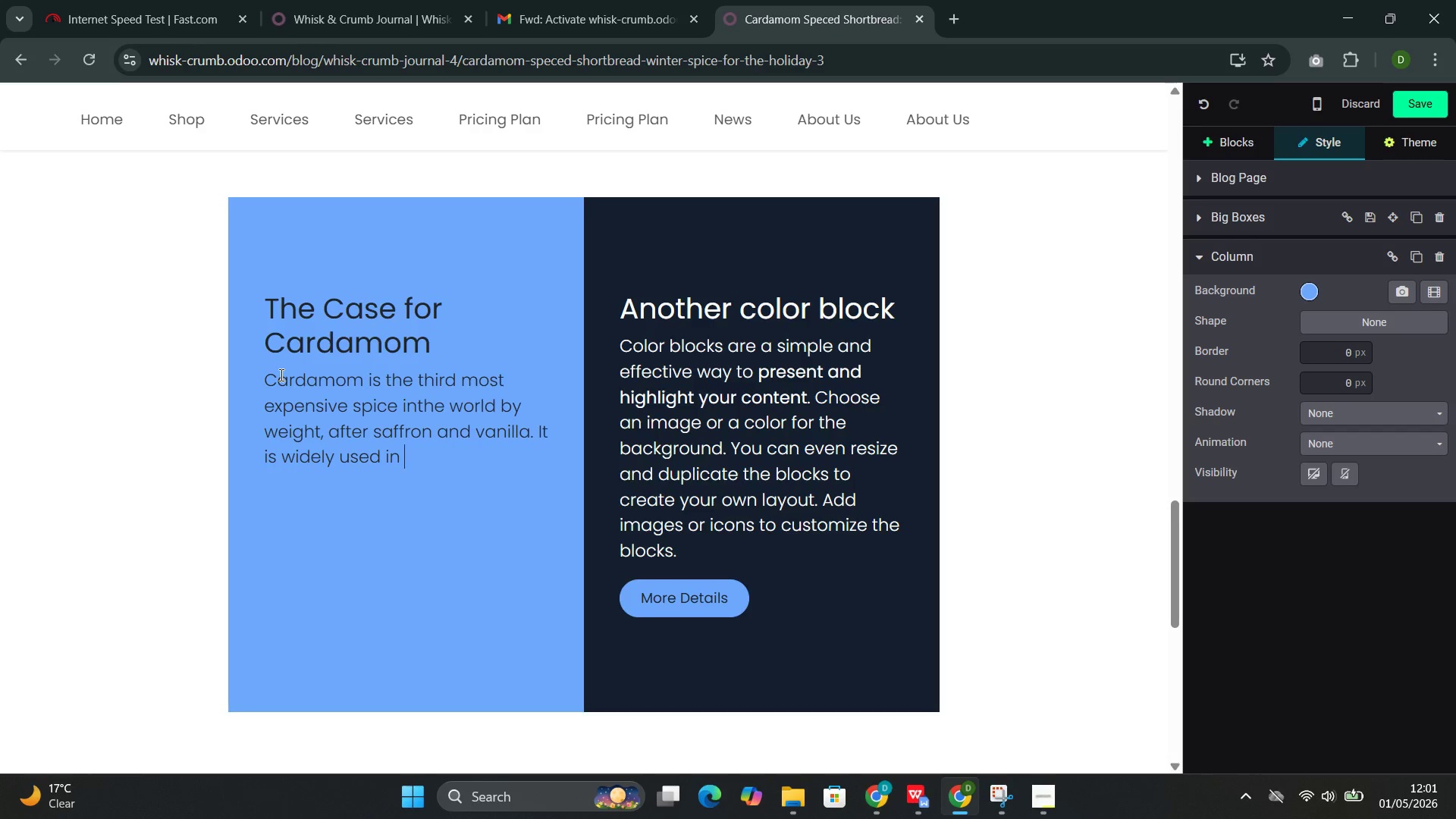 
type(Scandinavian, Middle Eas)
 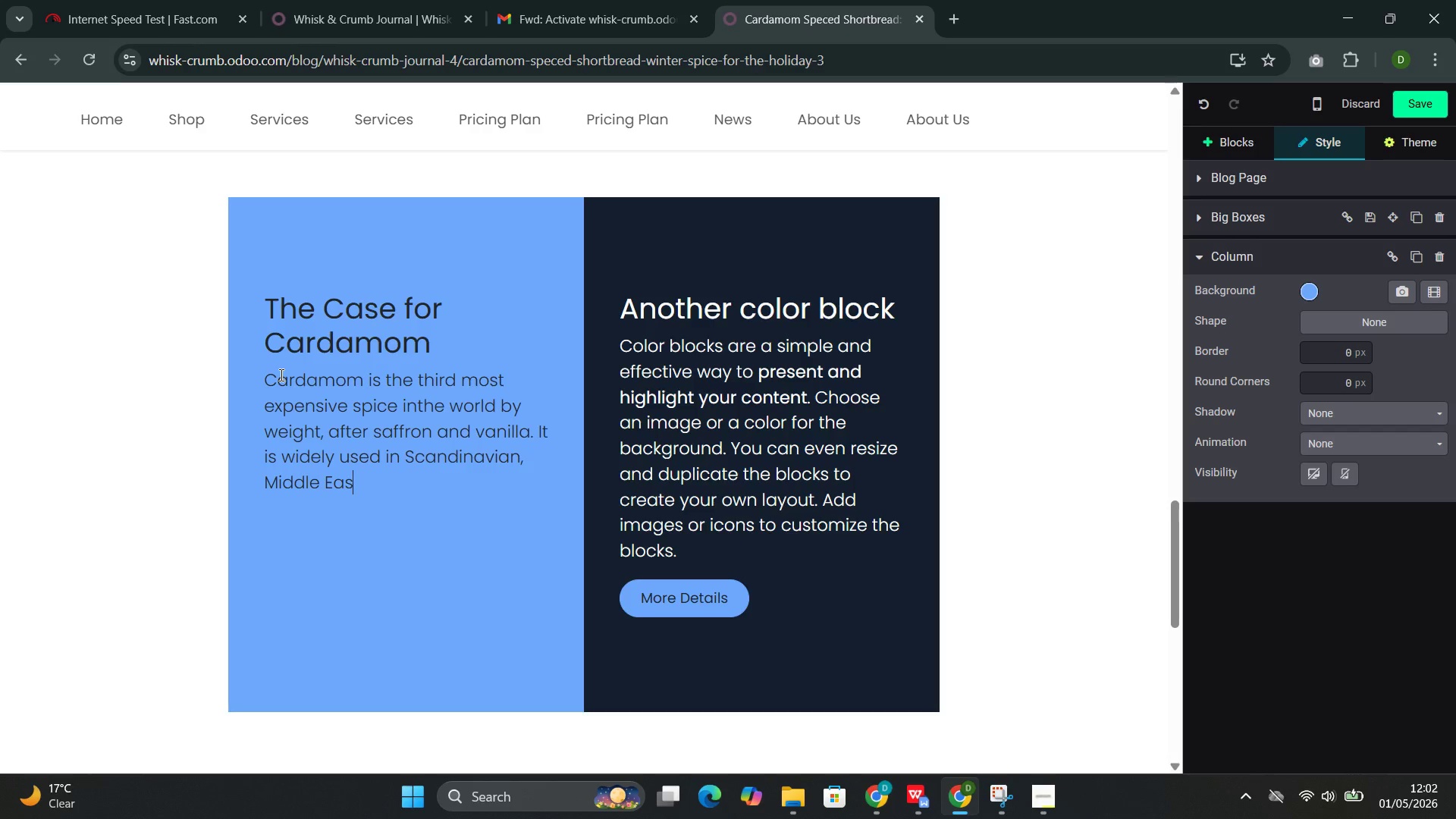 
type(tern, and South Asian B)
key(Backspace)
type(baki)
 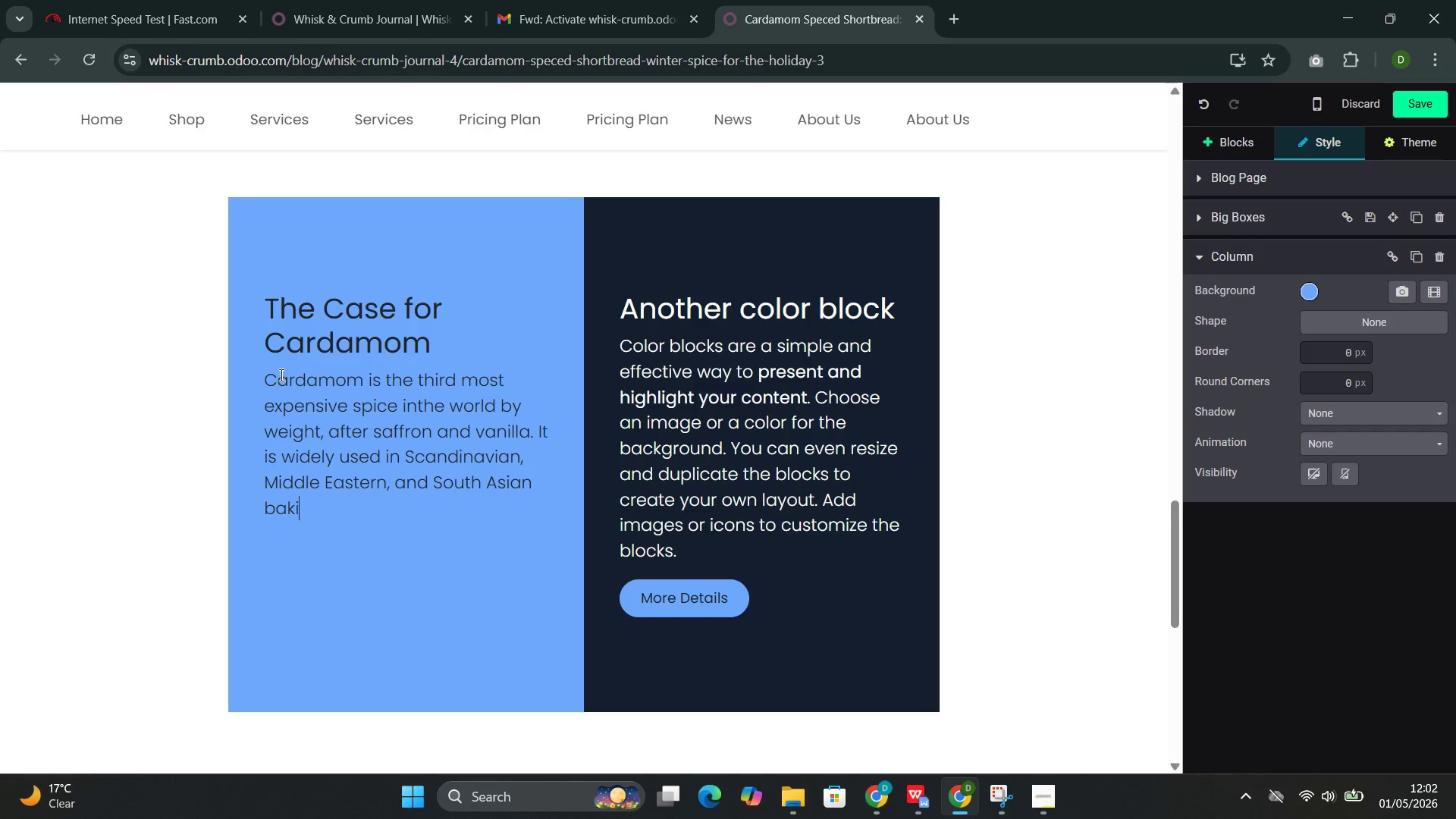 
type(ng )
key(Backspace)
type(, yet often apper)
key(Backspace)
type(ars only as a supporting note in american holiday baking--ovwe)
key(Backspace)
key(Backspace)
type(eer)
key(Backspace)
type(r)
key(Backspace)
key(Backspace)
type(r )
key(Backspace)
type(shadowed by cinnamon )
key(Backspace)
type(, nutmeg and ginger.)
 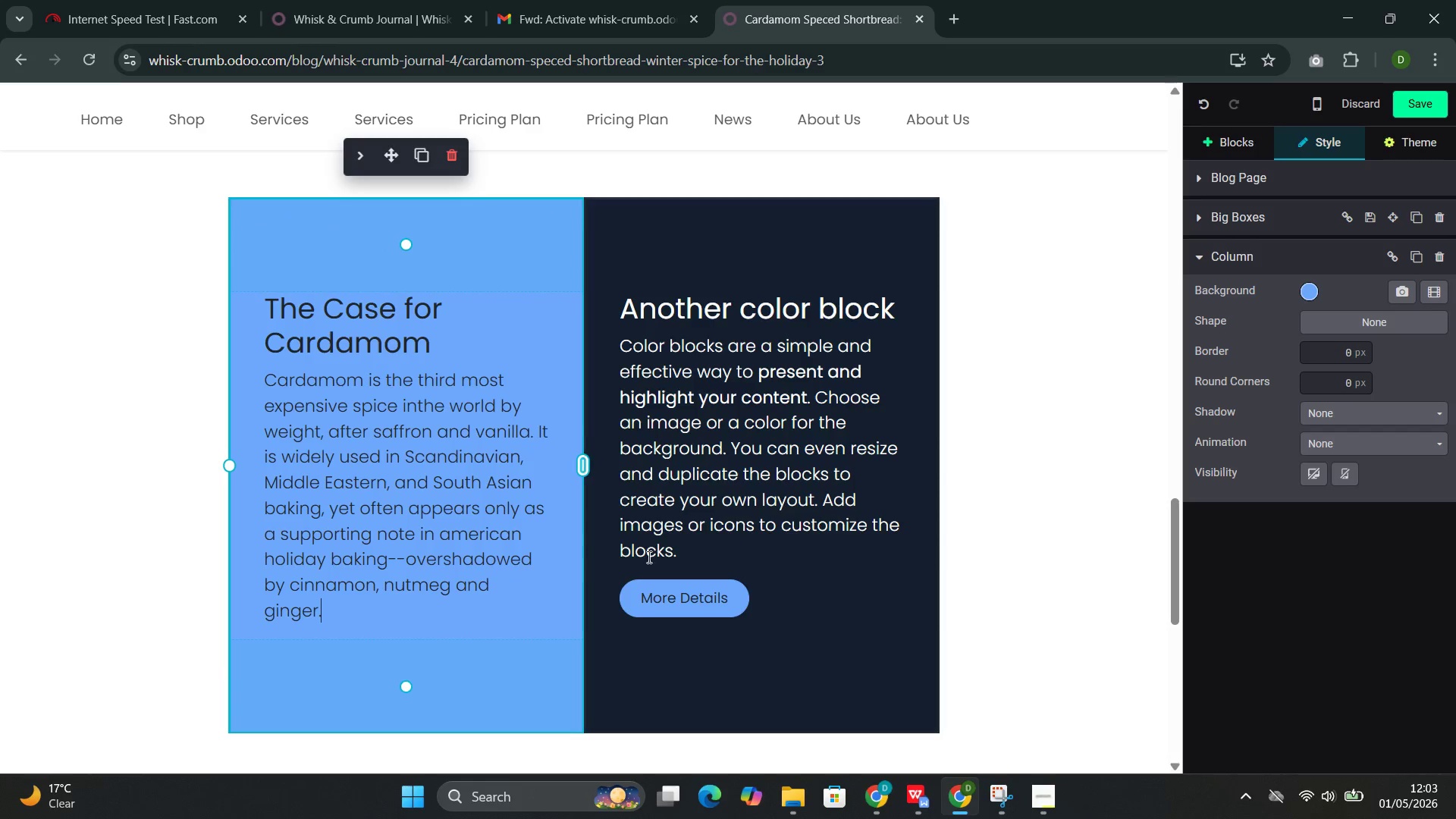 
left_click_drag(start_coordinate=[726, 601], to_coordinate=[650, 369])
 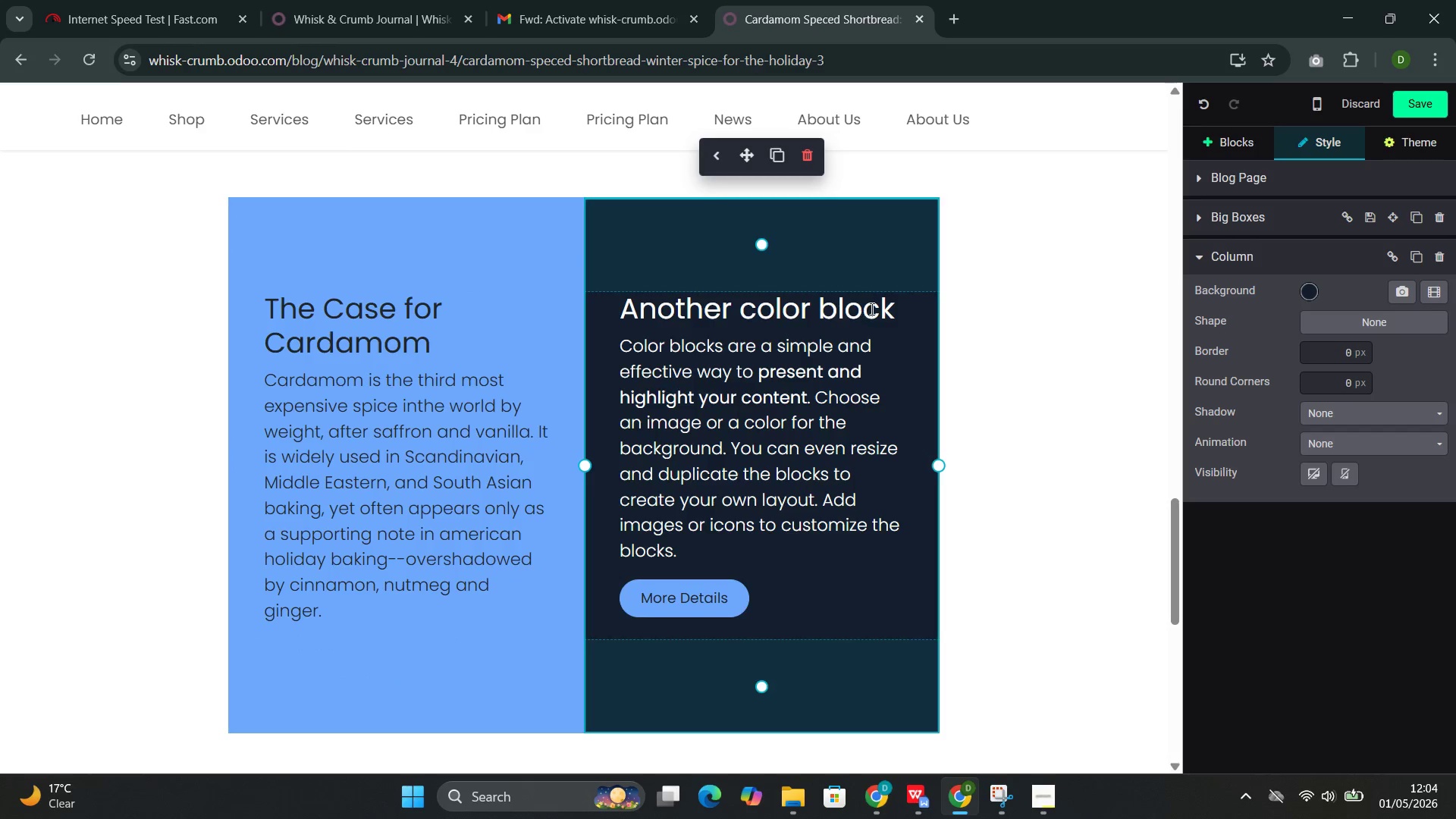 
left_click_drag(start_coordinate=[898, 310], to_coordinate=[646, 313])
 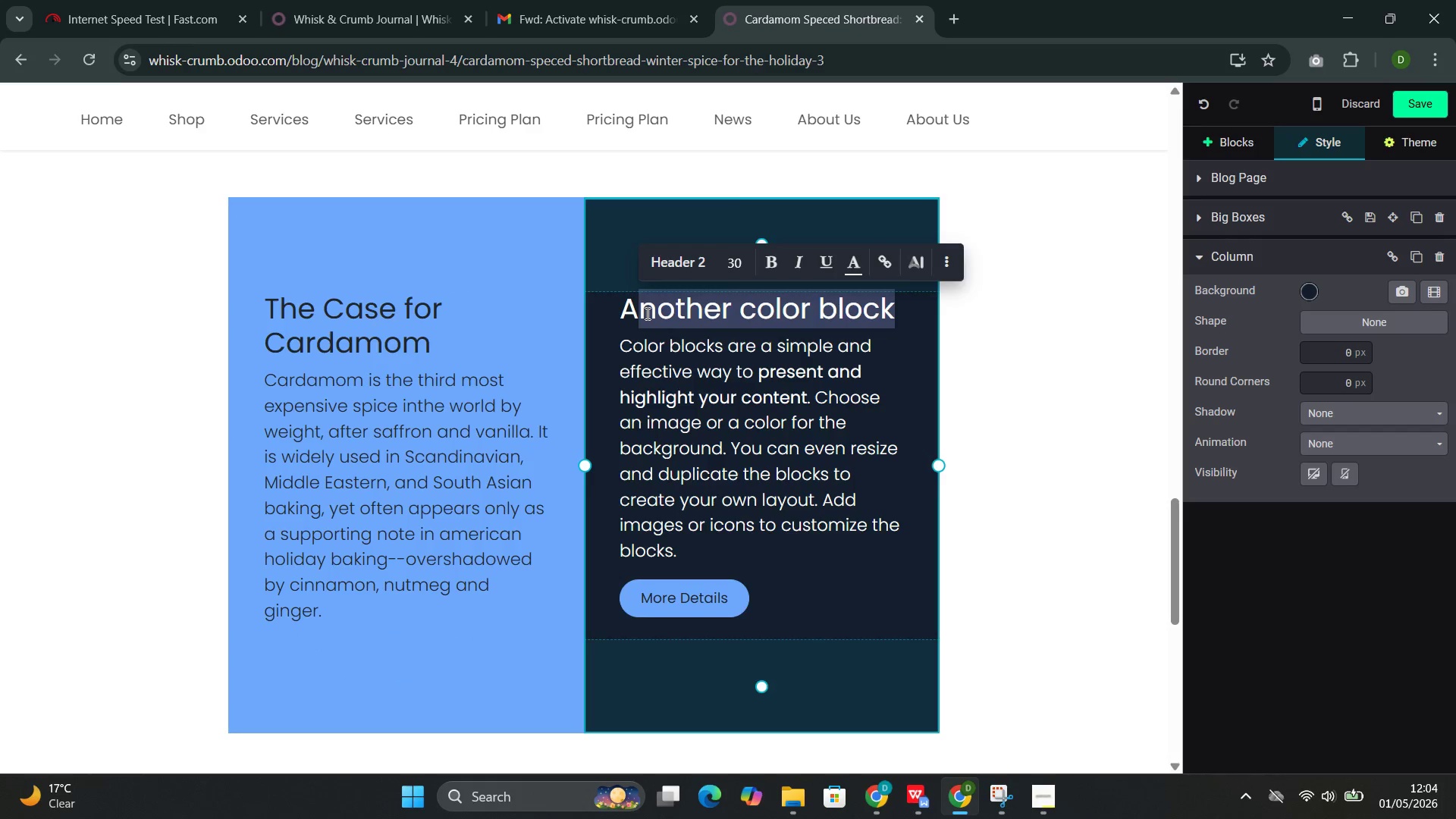 
key(Backspace)
 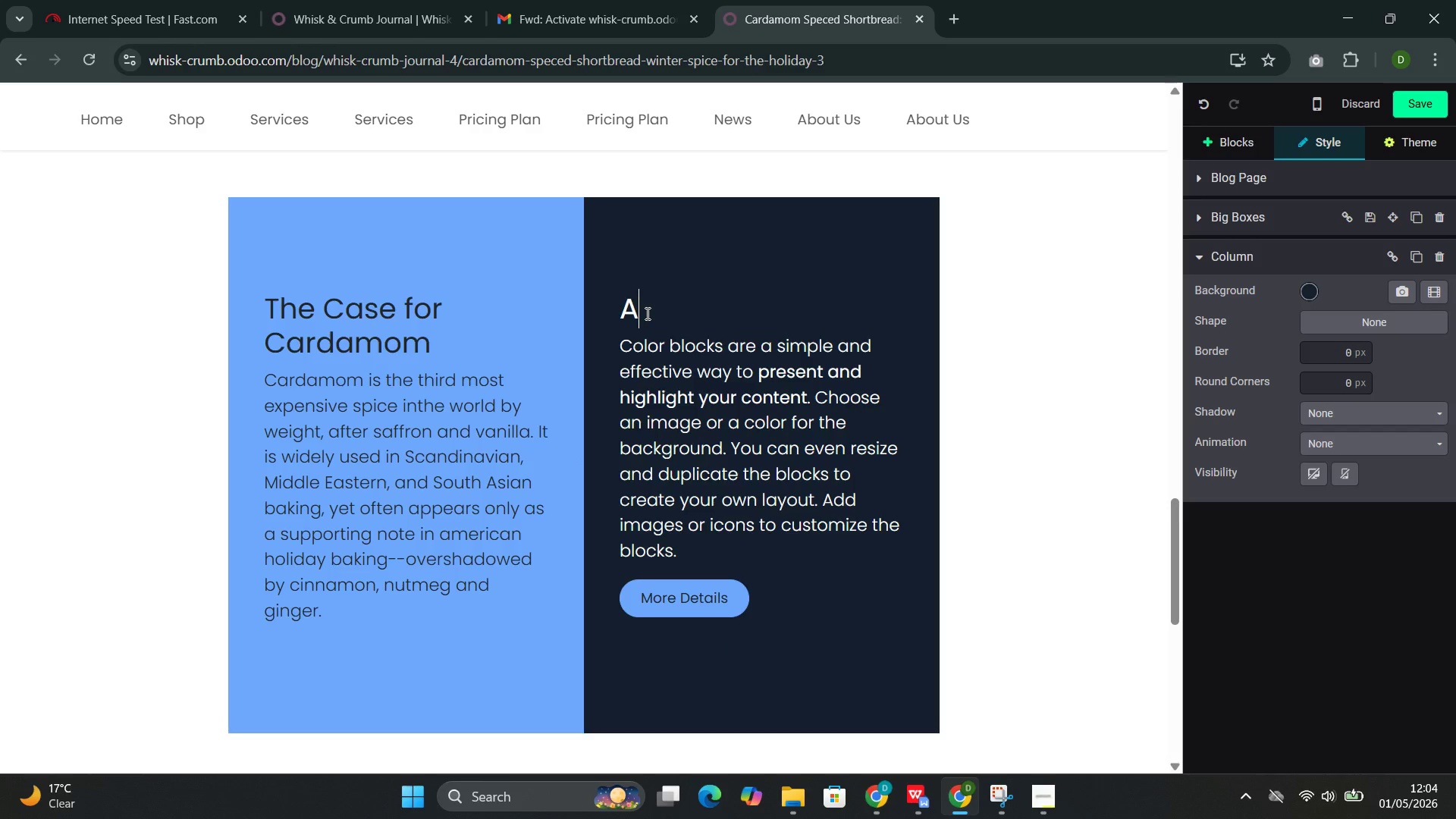 
key(Backspace)
 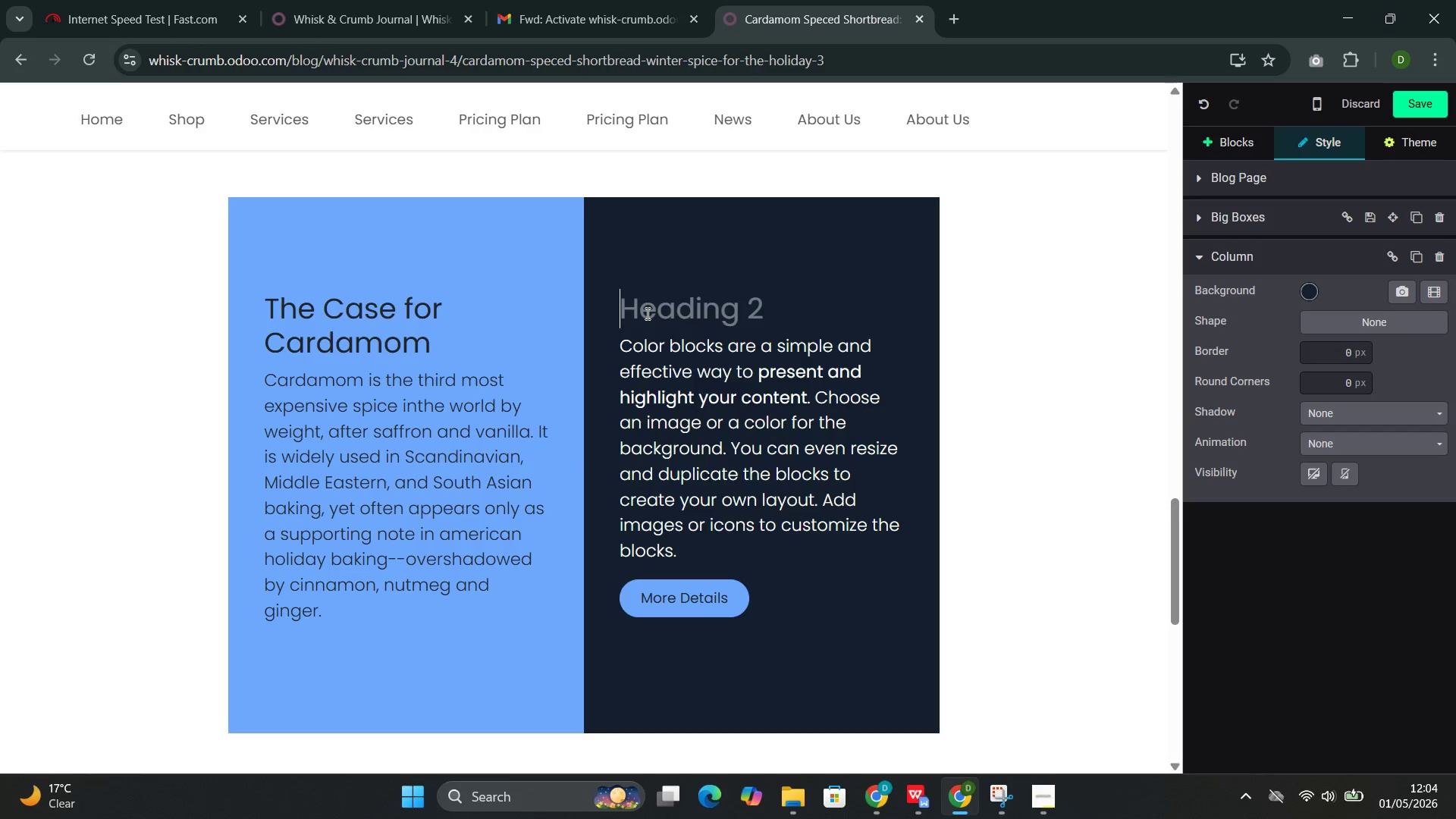 
key(Backspace)
 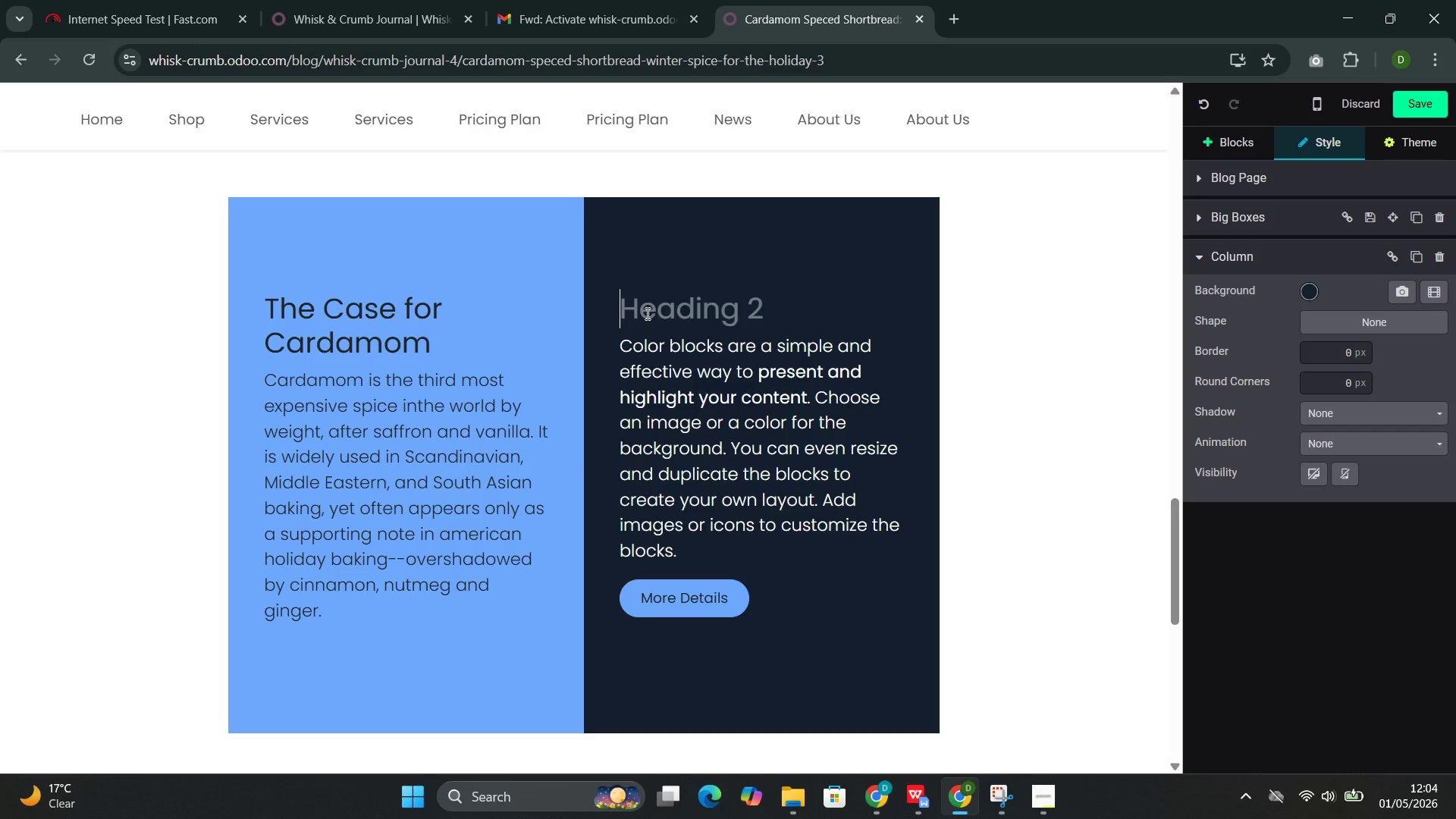 
key(Backspace)
 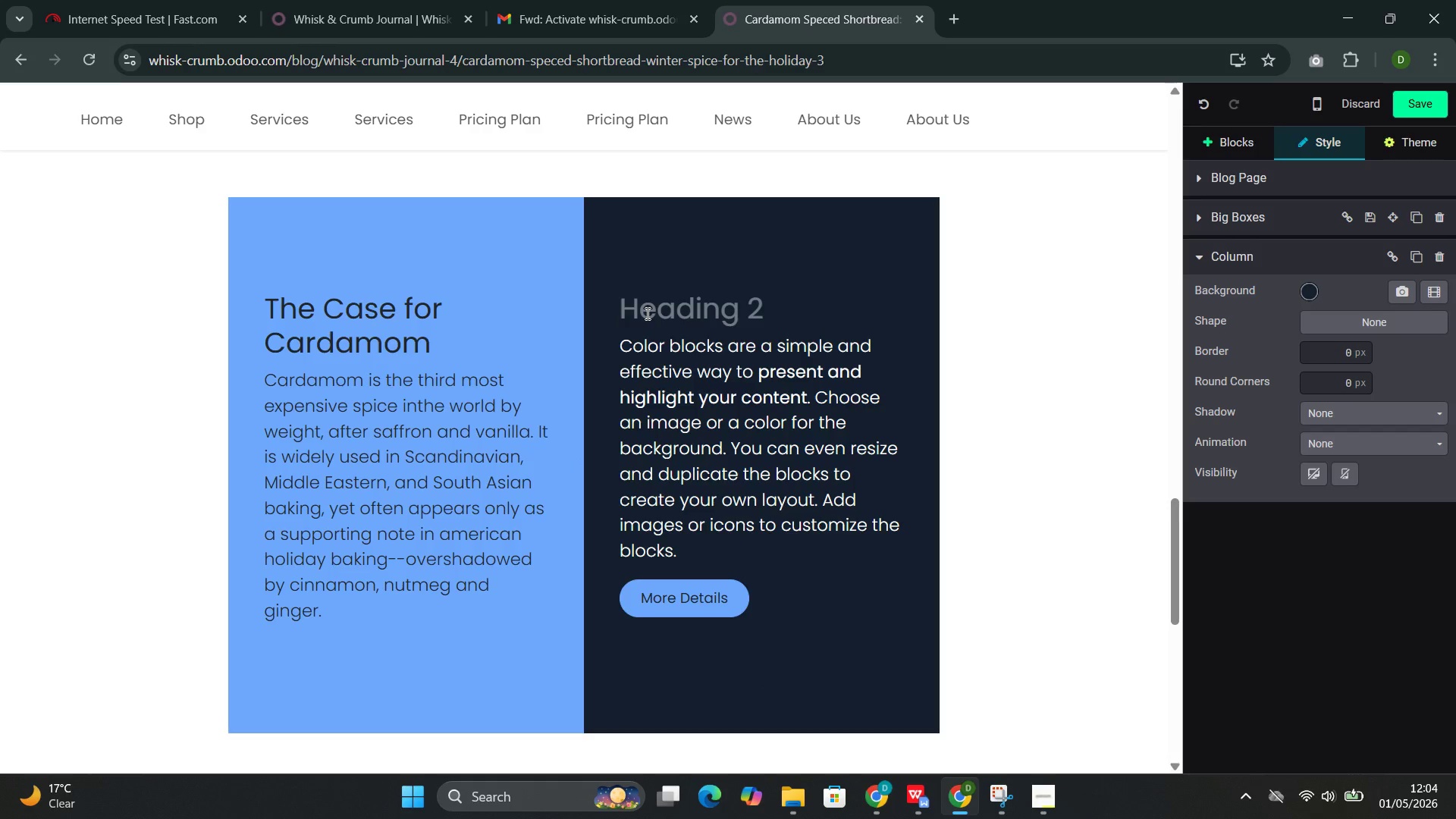 
key(Backspace)
 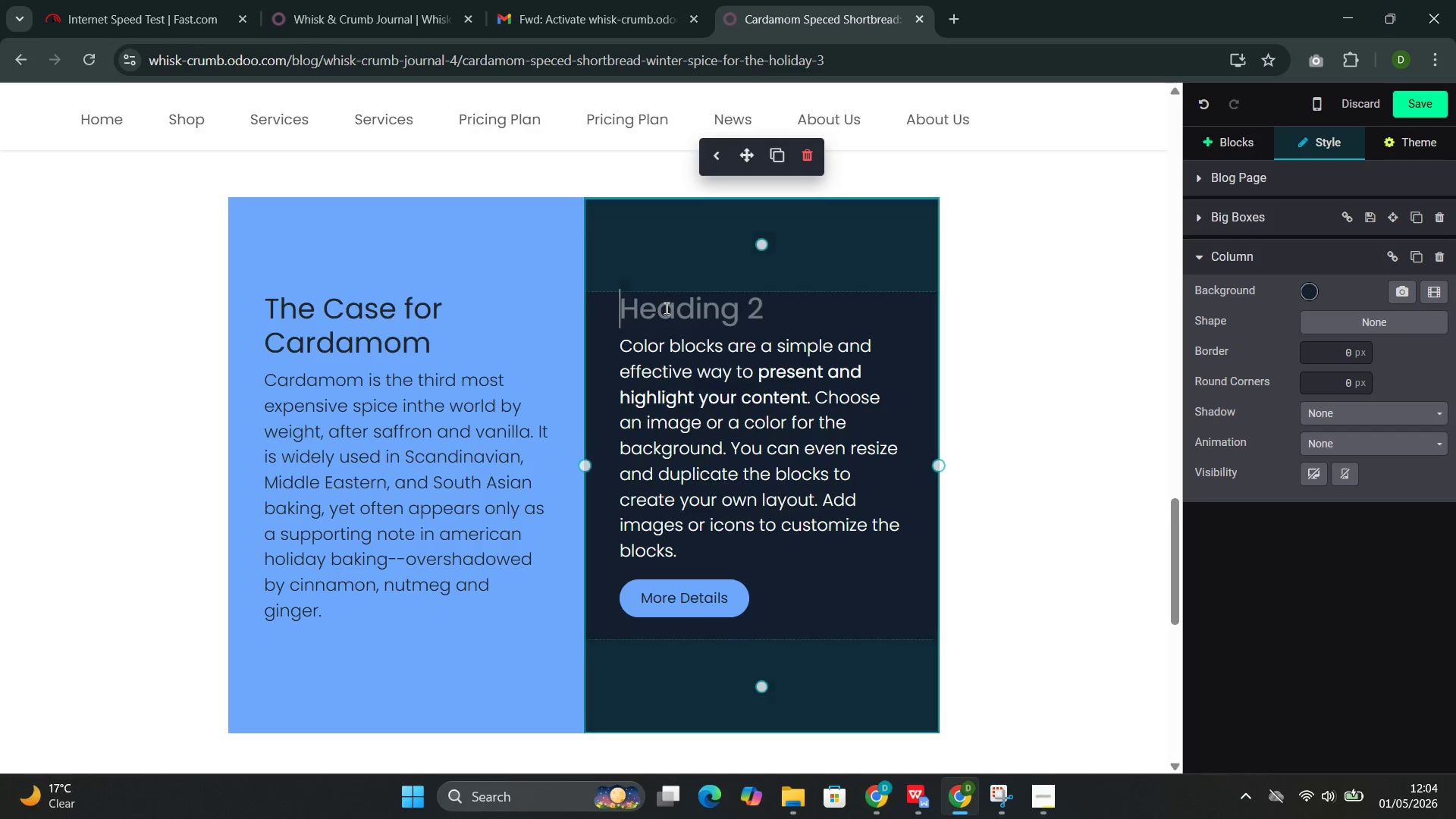 
double_click([665, 308])
 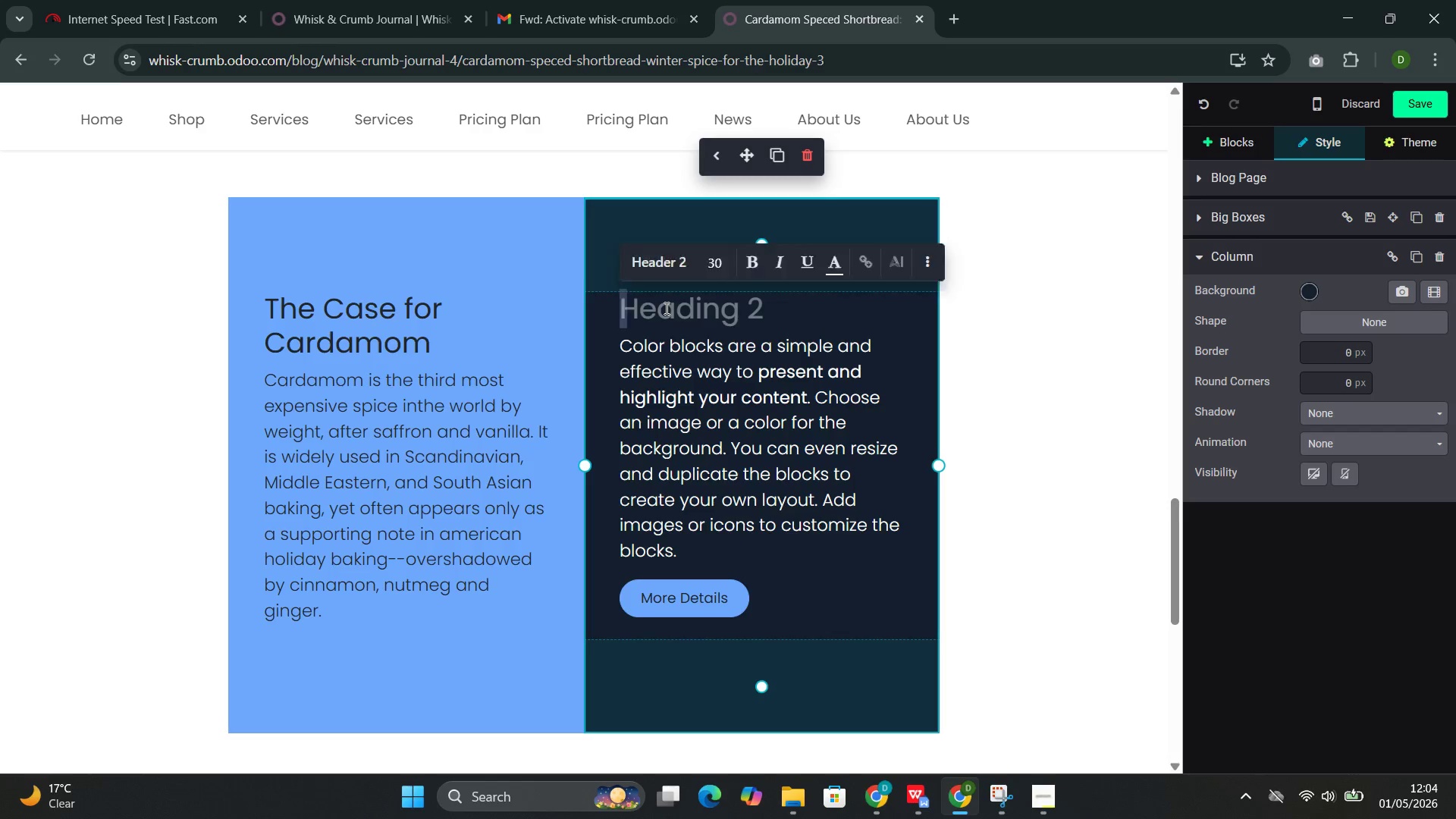 
triple_click([665, 308])
 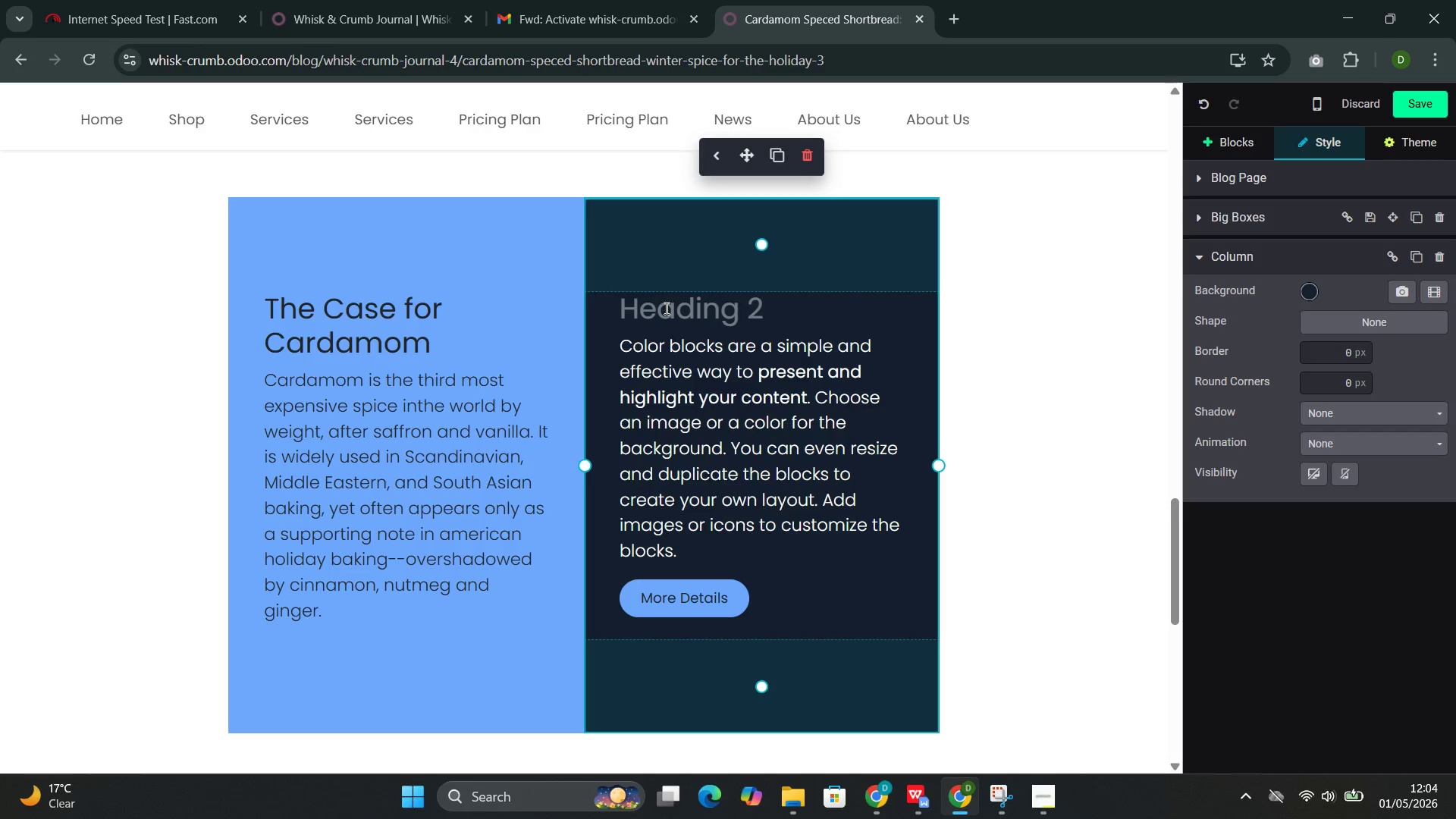 
double_click([665, 308])
 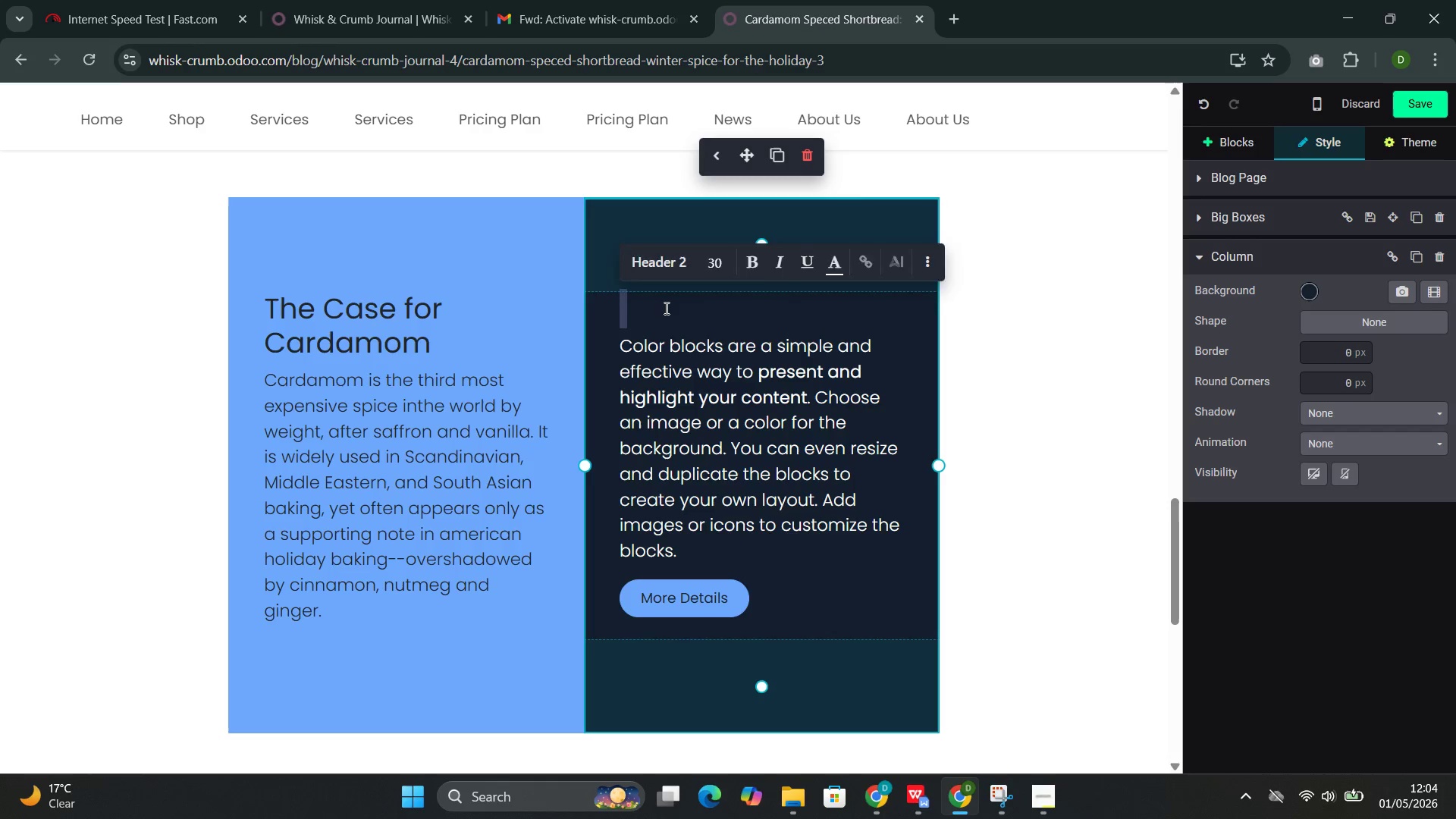 
triple_click([665, 308])
 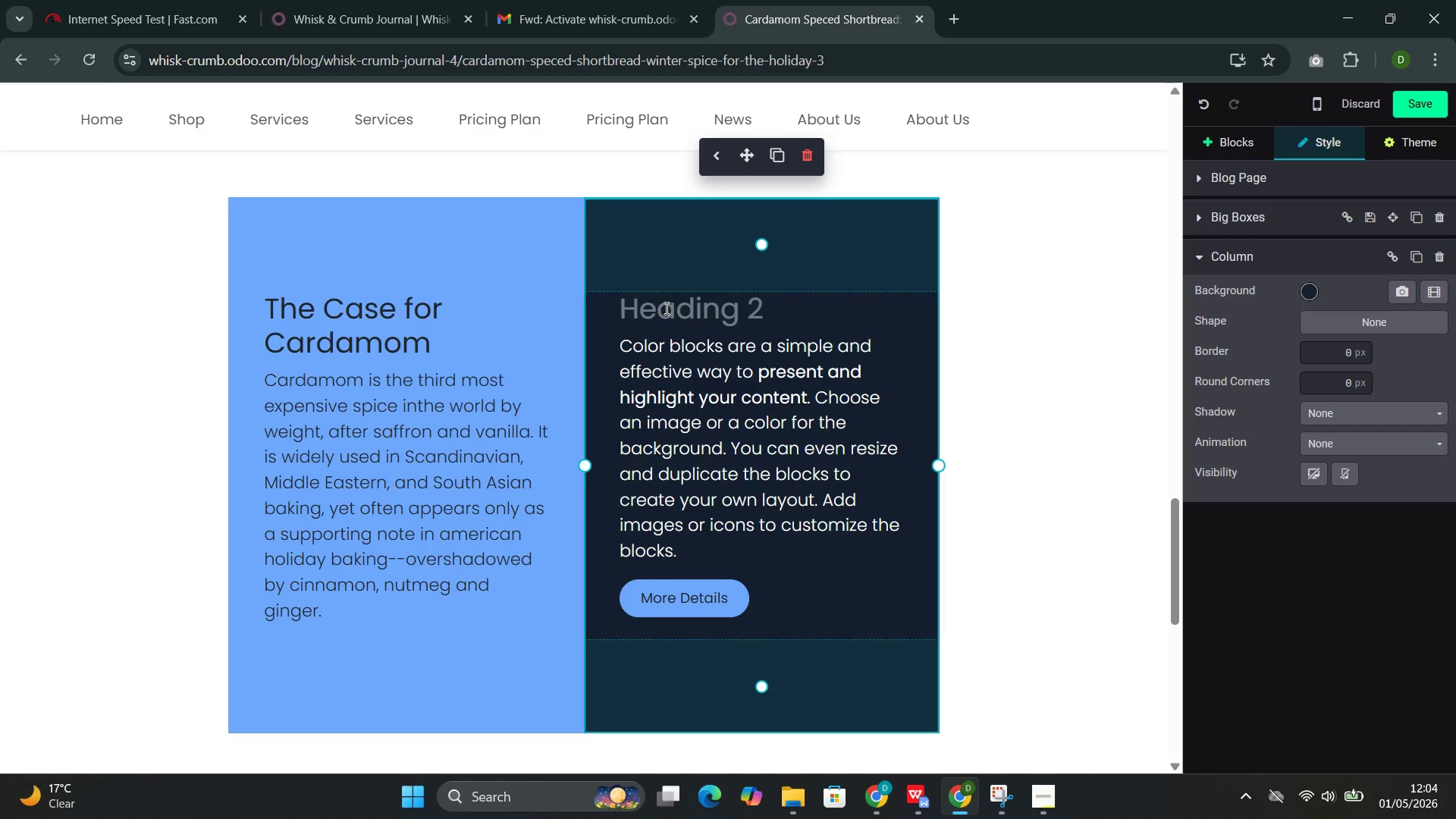 
double_click([665, 308])
 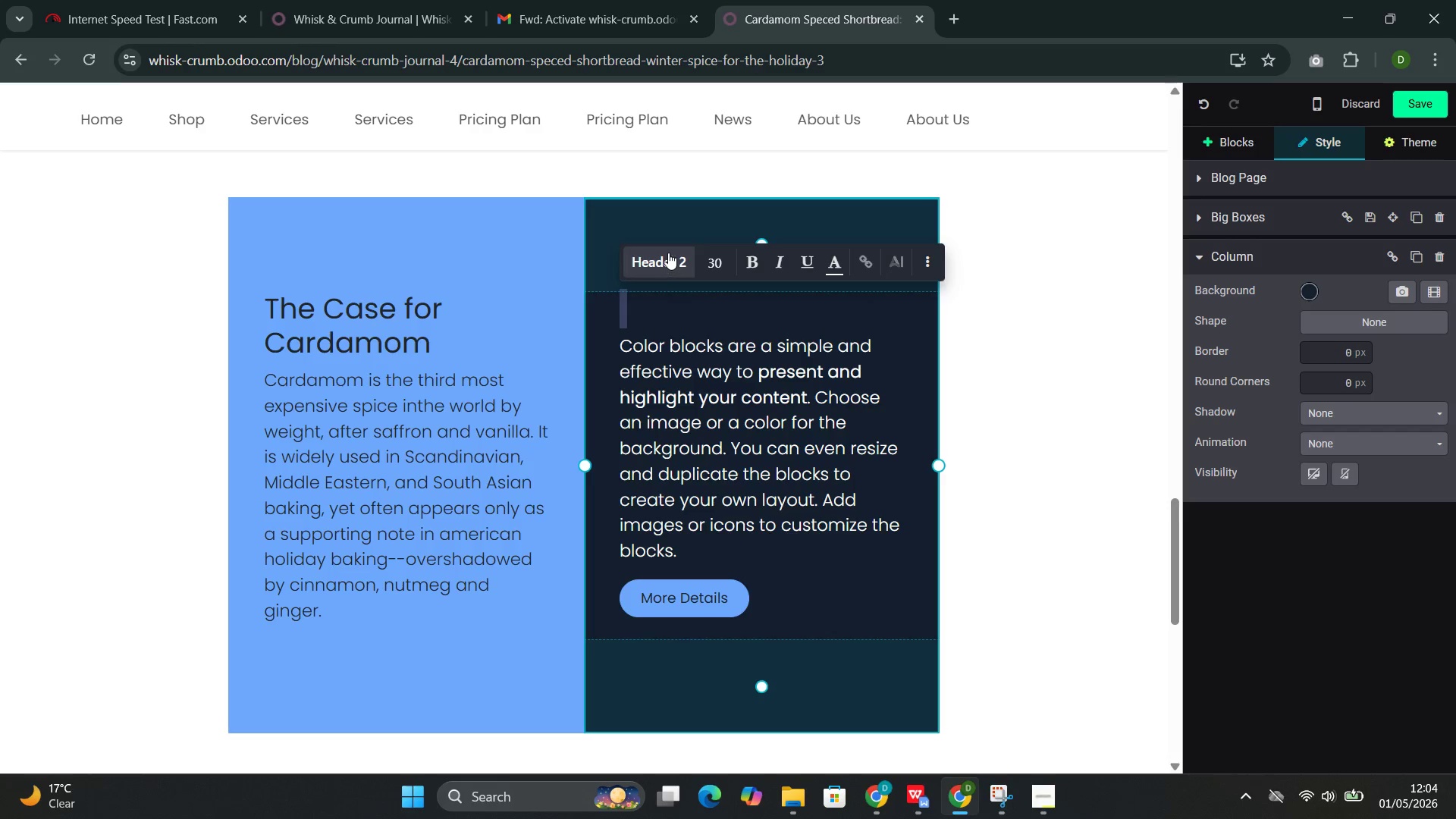 
left_click([669, 254])
 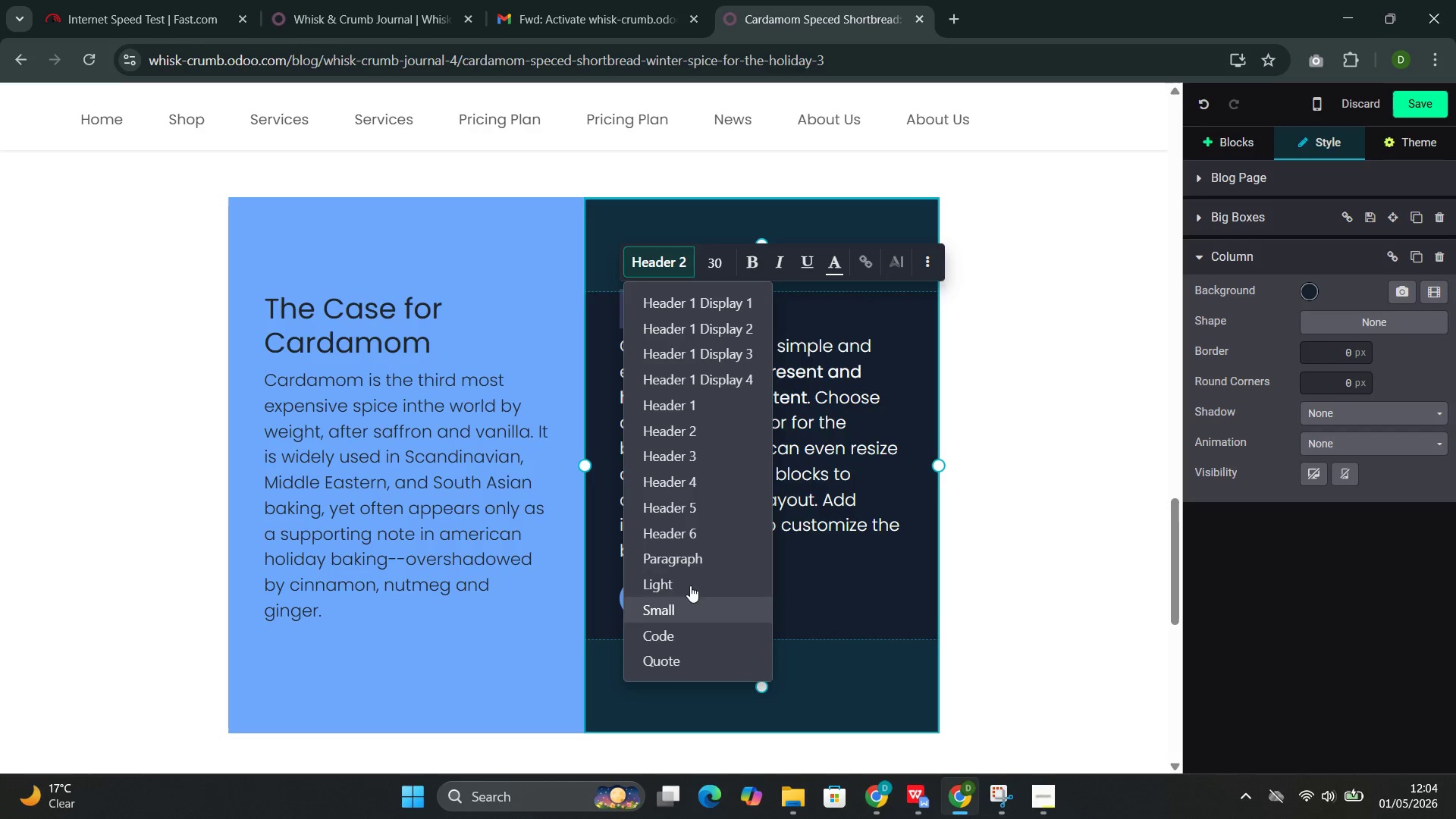 
left_click([707, 555])
 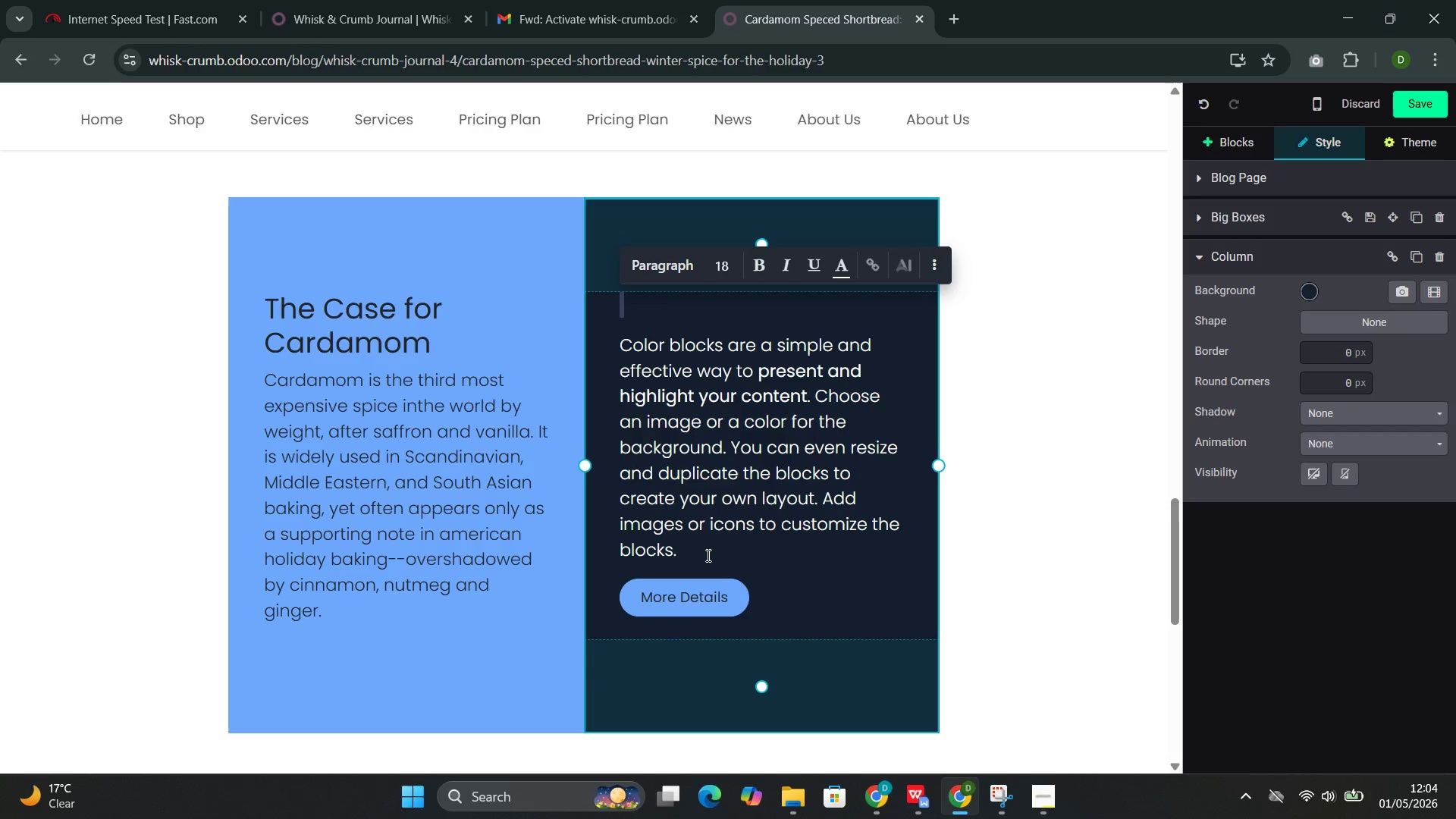 
wait(16.12)
 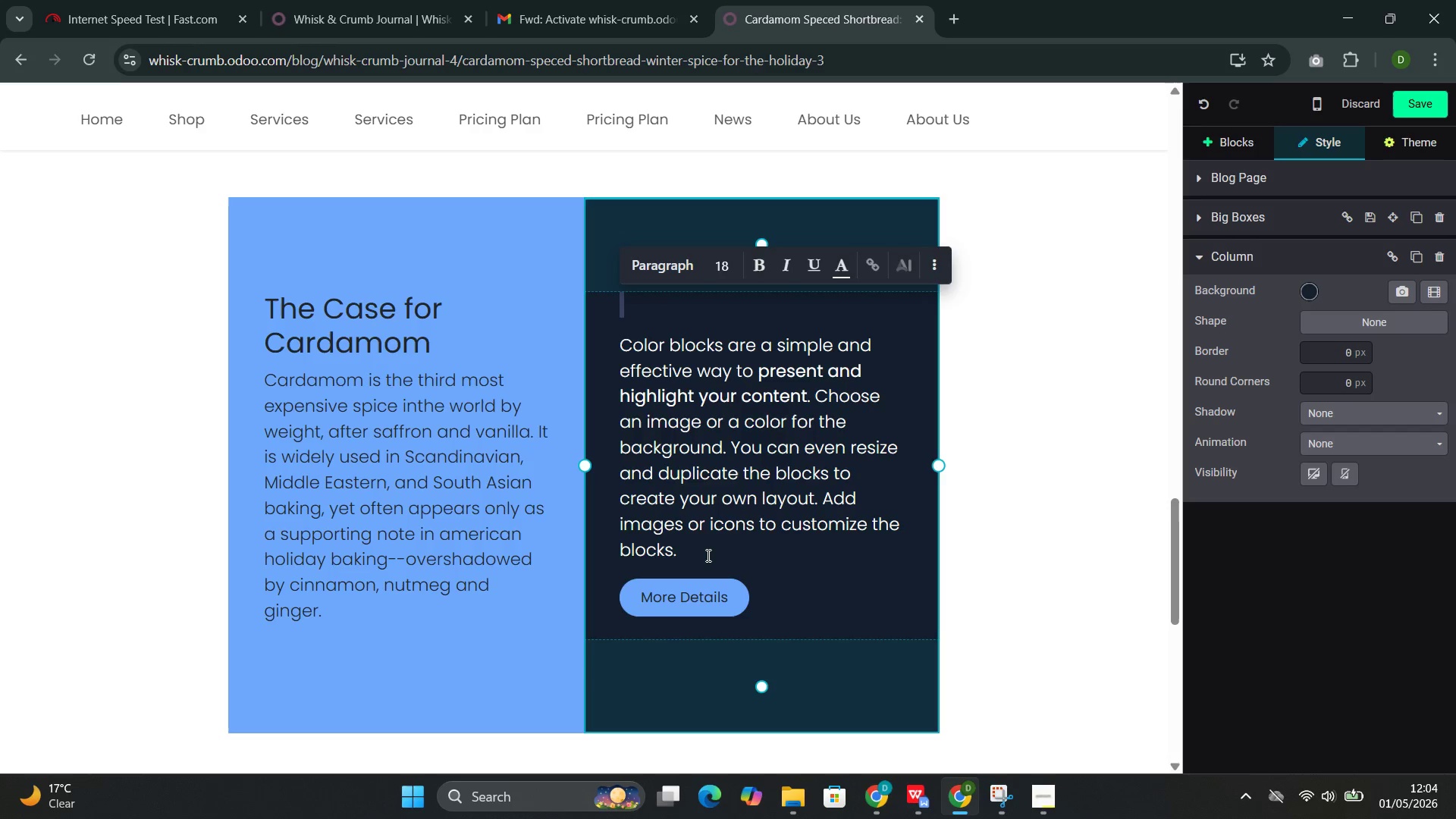 
left_click_drag(start_coordinate=[744, 610], to_coordinate=[607, 301])
 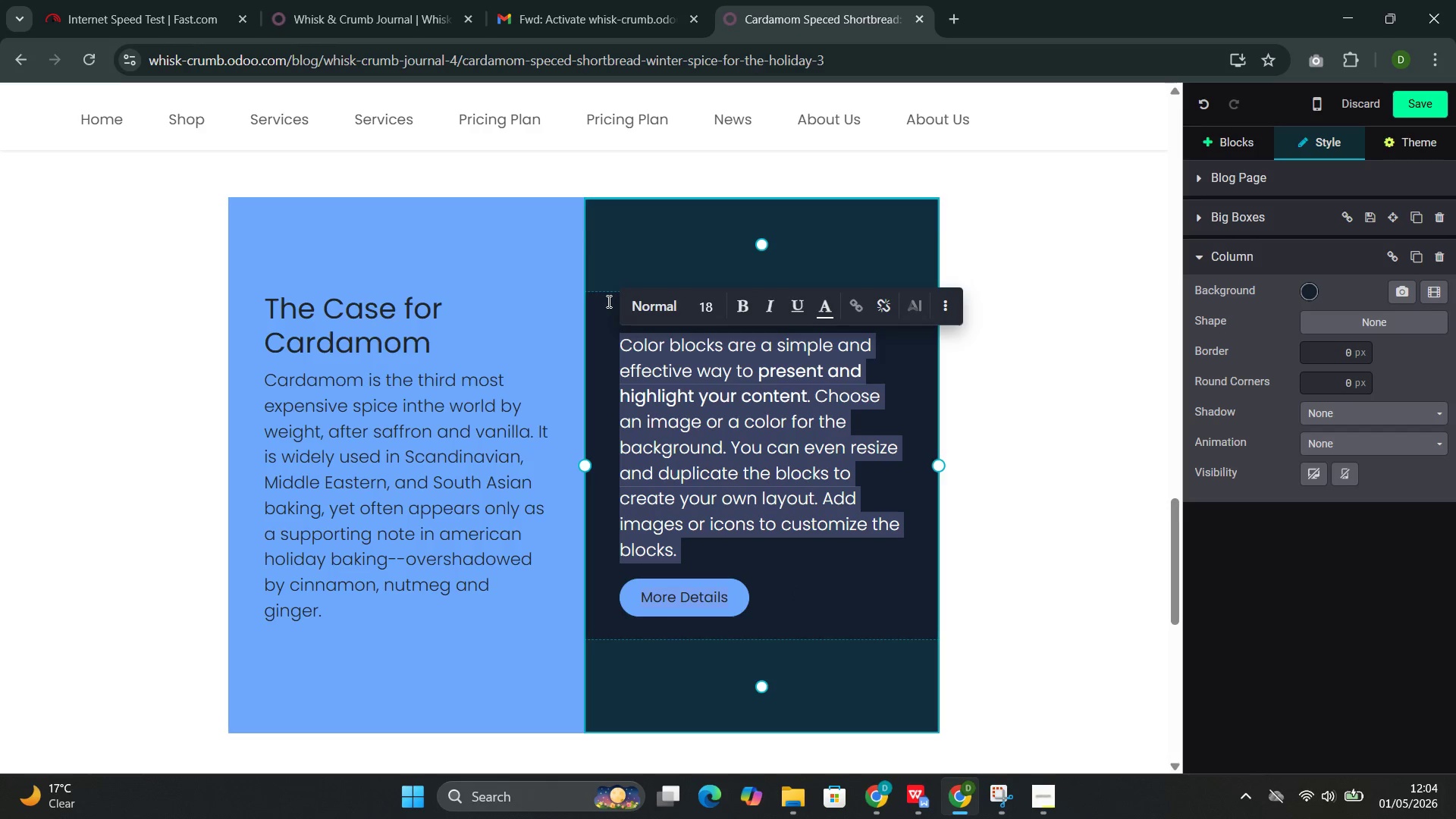 
key(Backspace)
type(At whisk & Crumb, we gibe)
key(Backspace)
key(Backspace)
type(ve )
 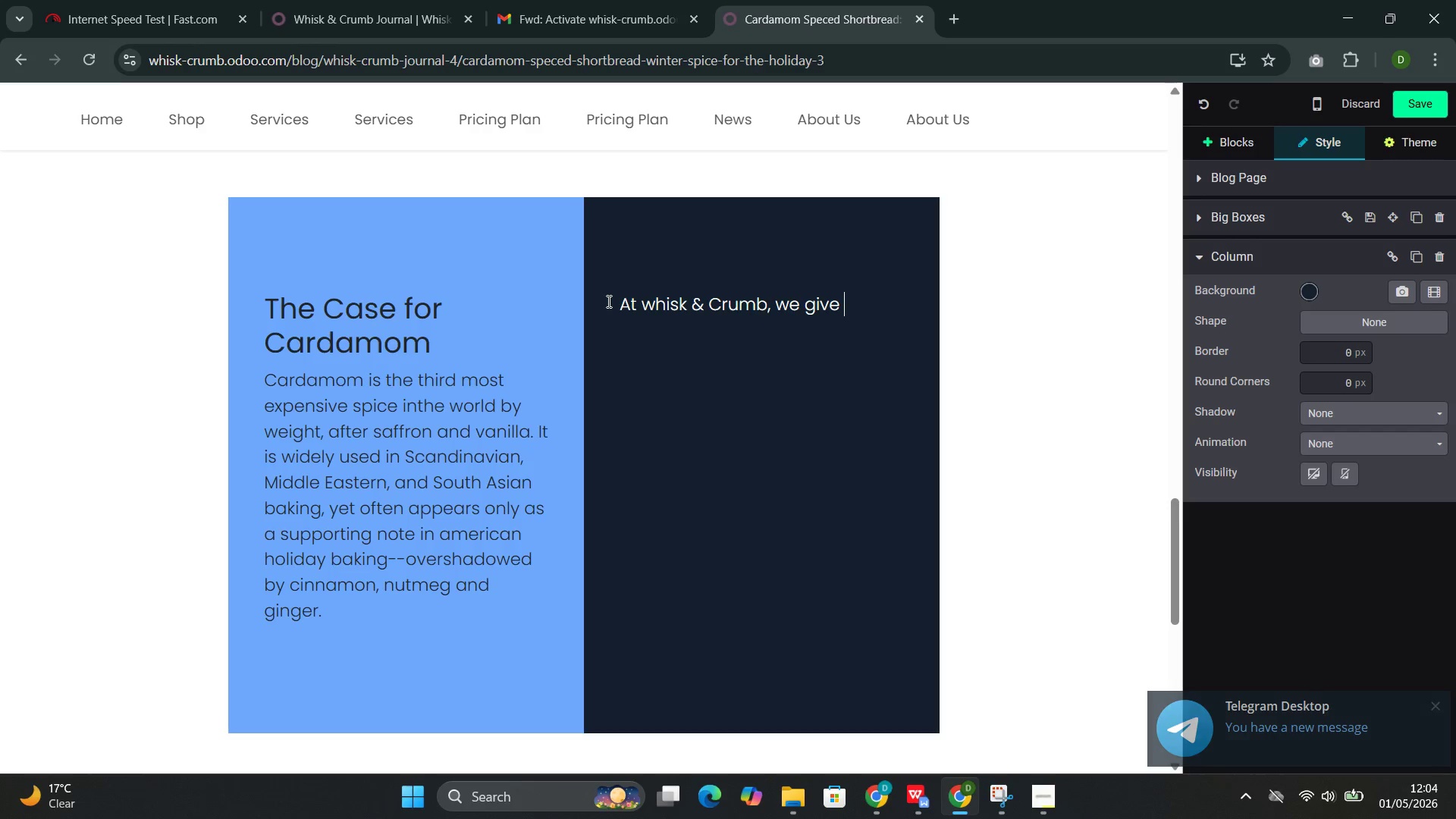 
double_click([663, 303])
 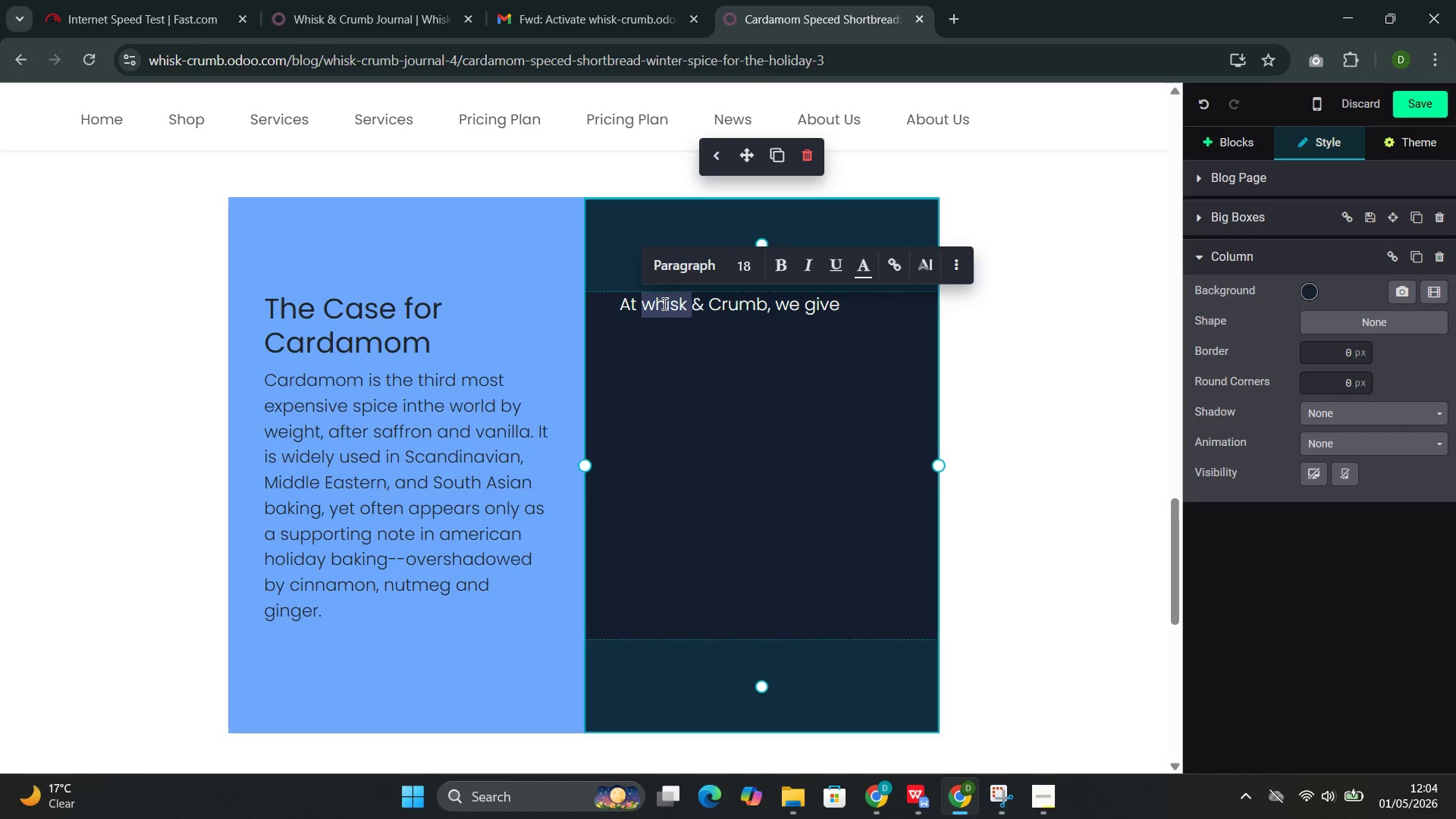 
triple_click([663, 303])
 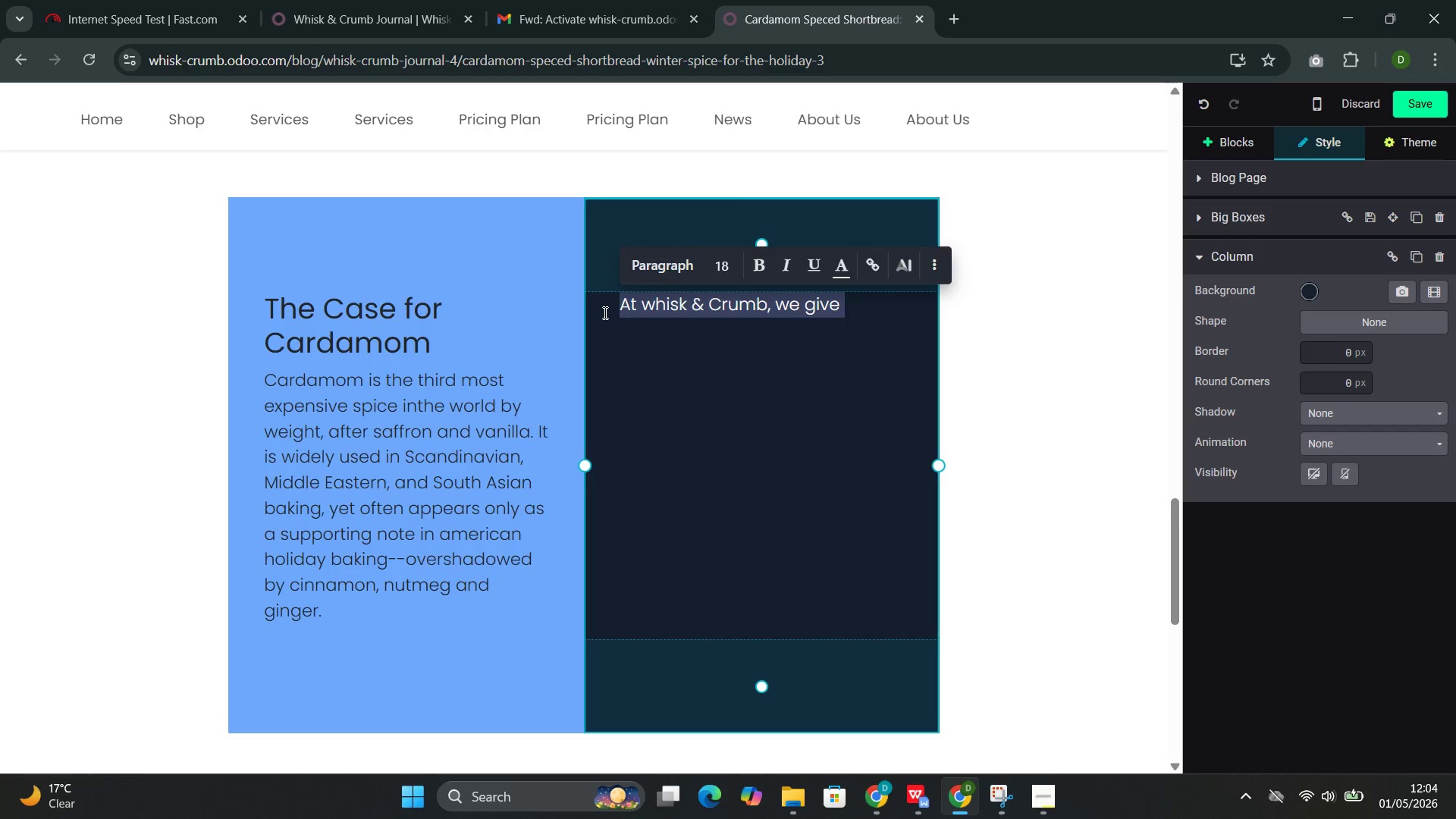 
left_click([599, 306])
 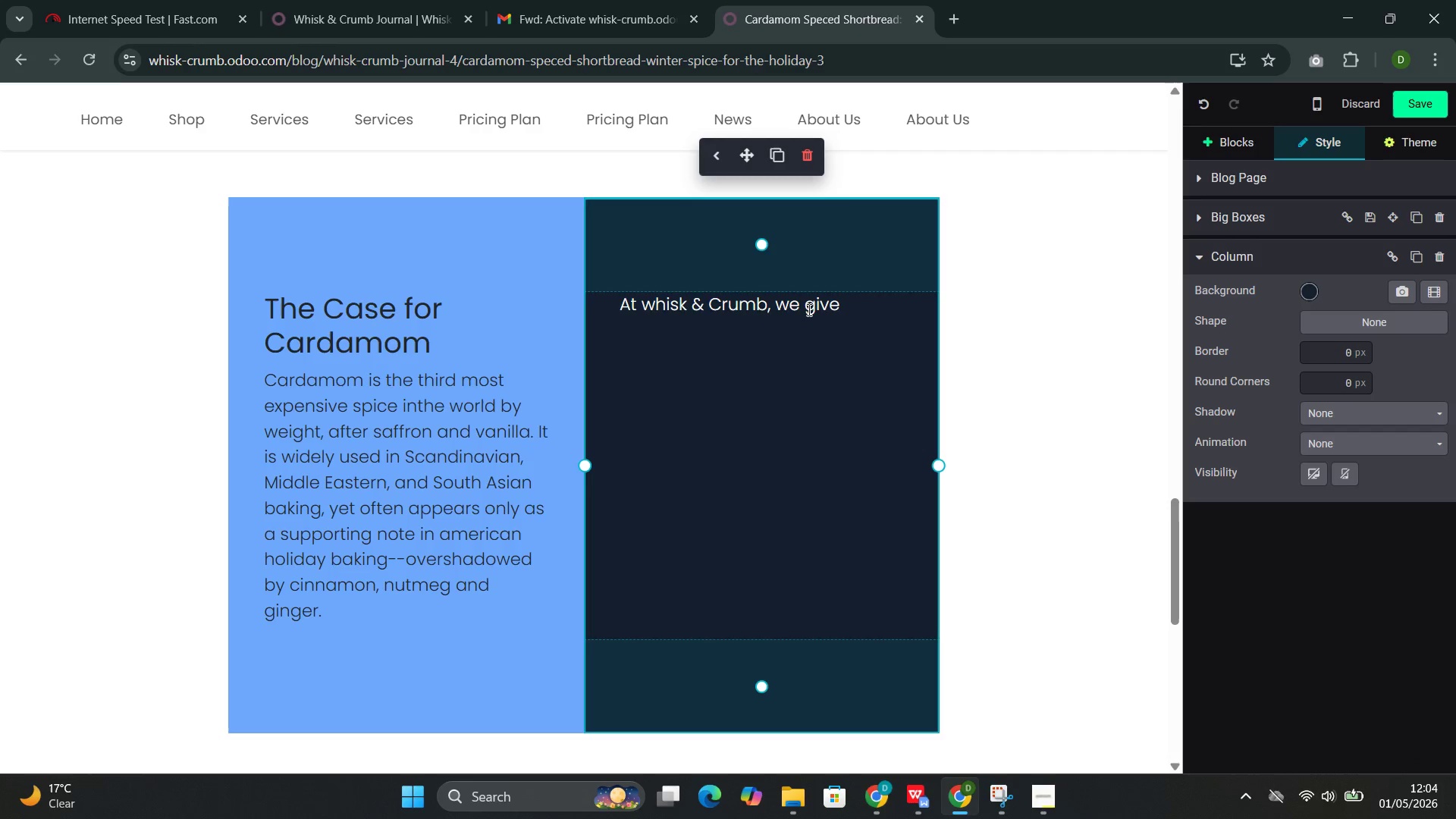 
left_click([842, 311])
 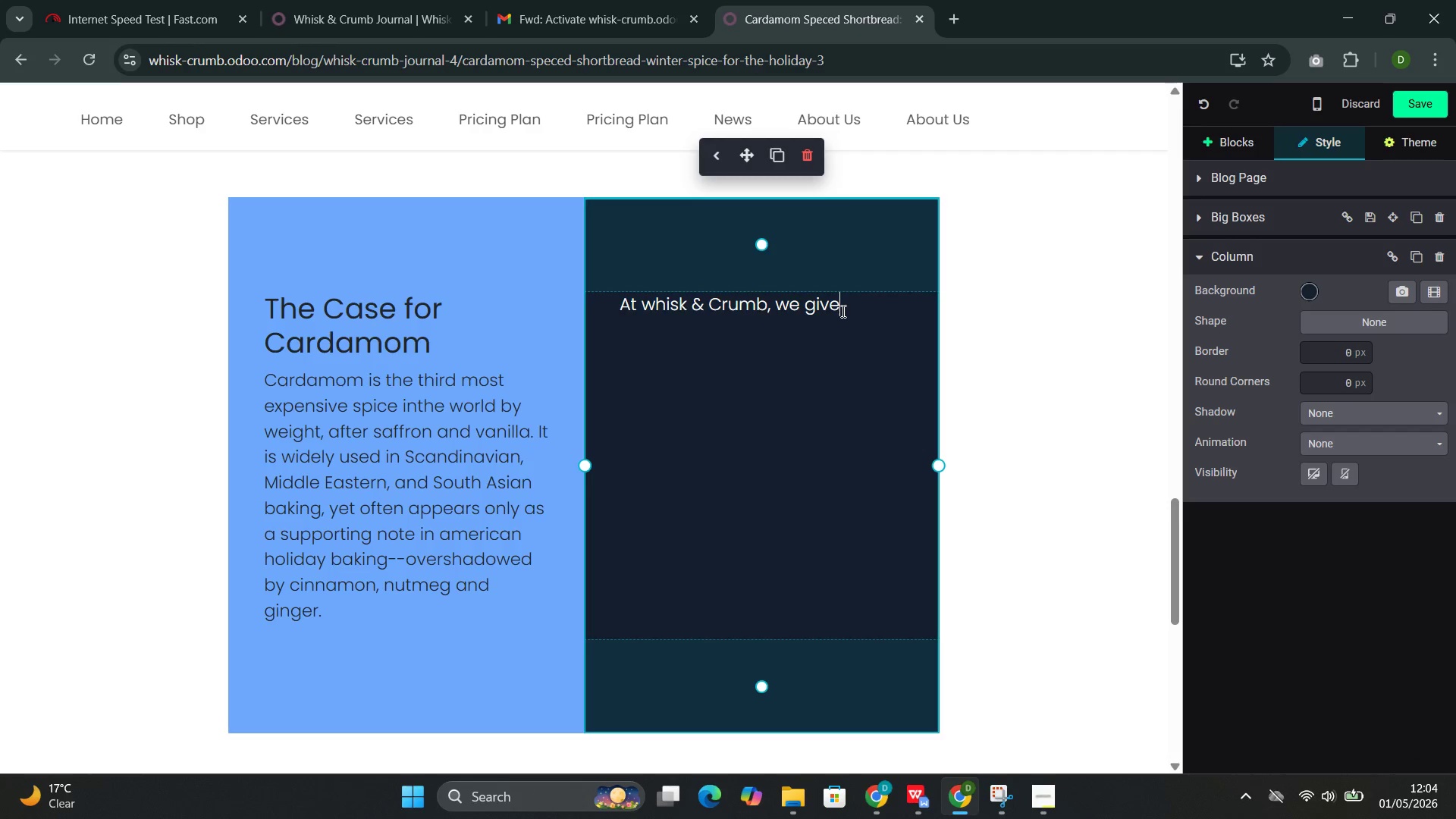 
type( cardamom the spotlight it deserved)
key(Backspace)
 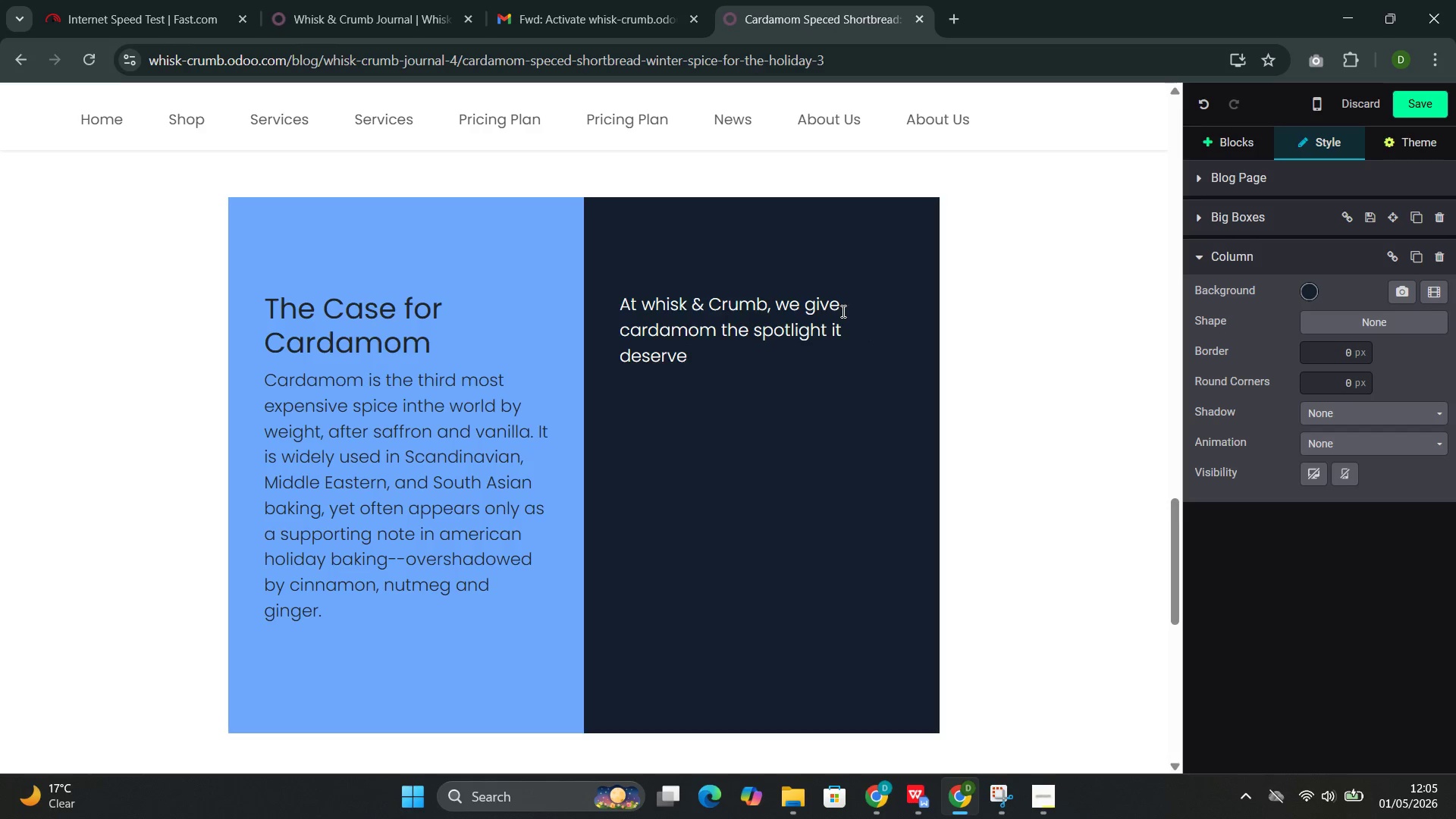 
type(s. C)
key(Backspace)
type(Green cardamom pods contain sam)
key(Backspace)
key(Backspace)
type(mall black seeds with a complex flavor )
 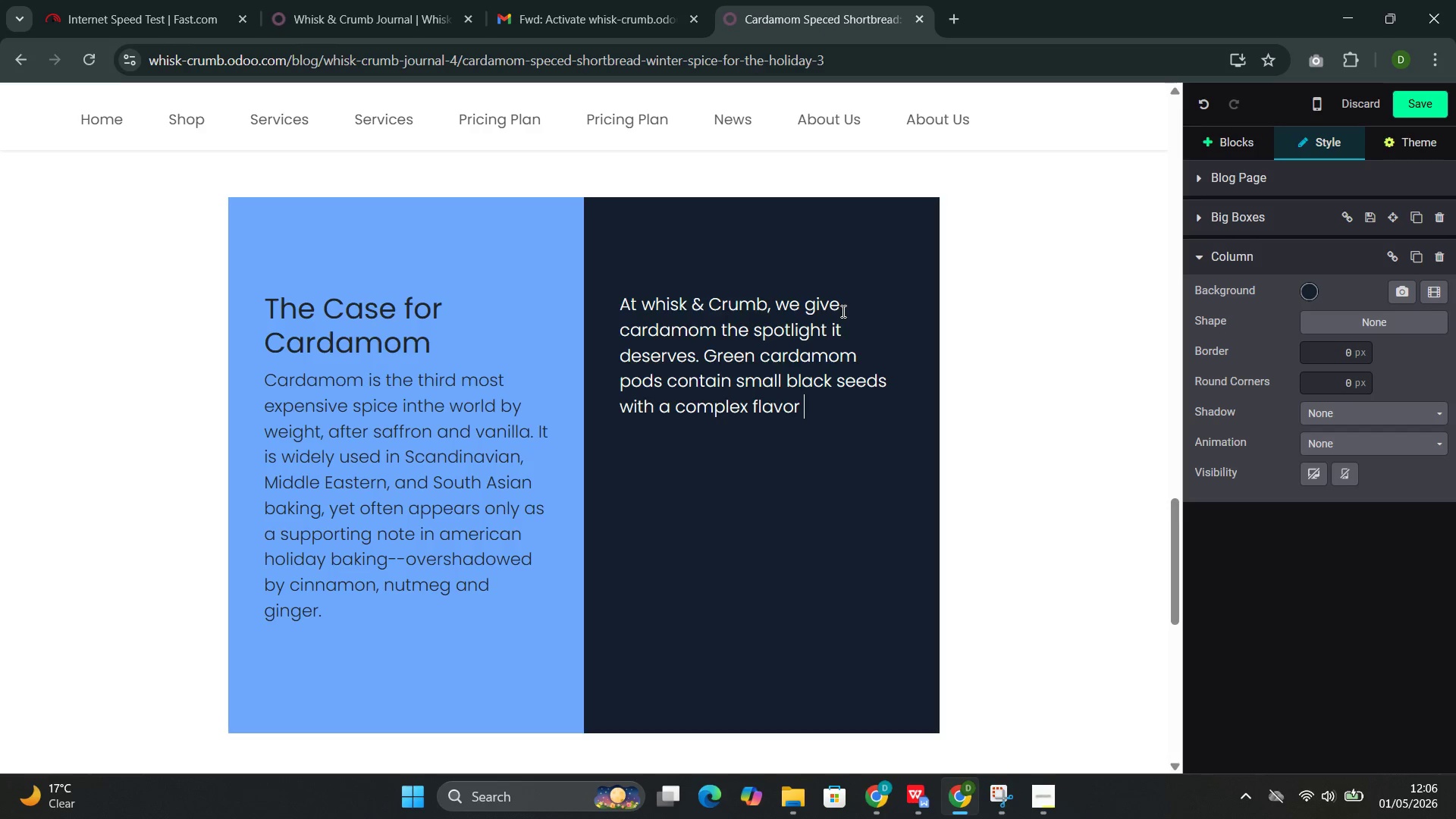 
wait(82.74)
 